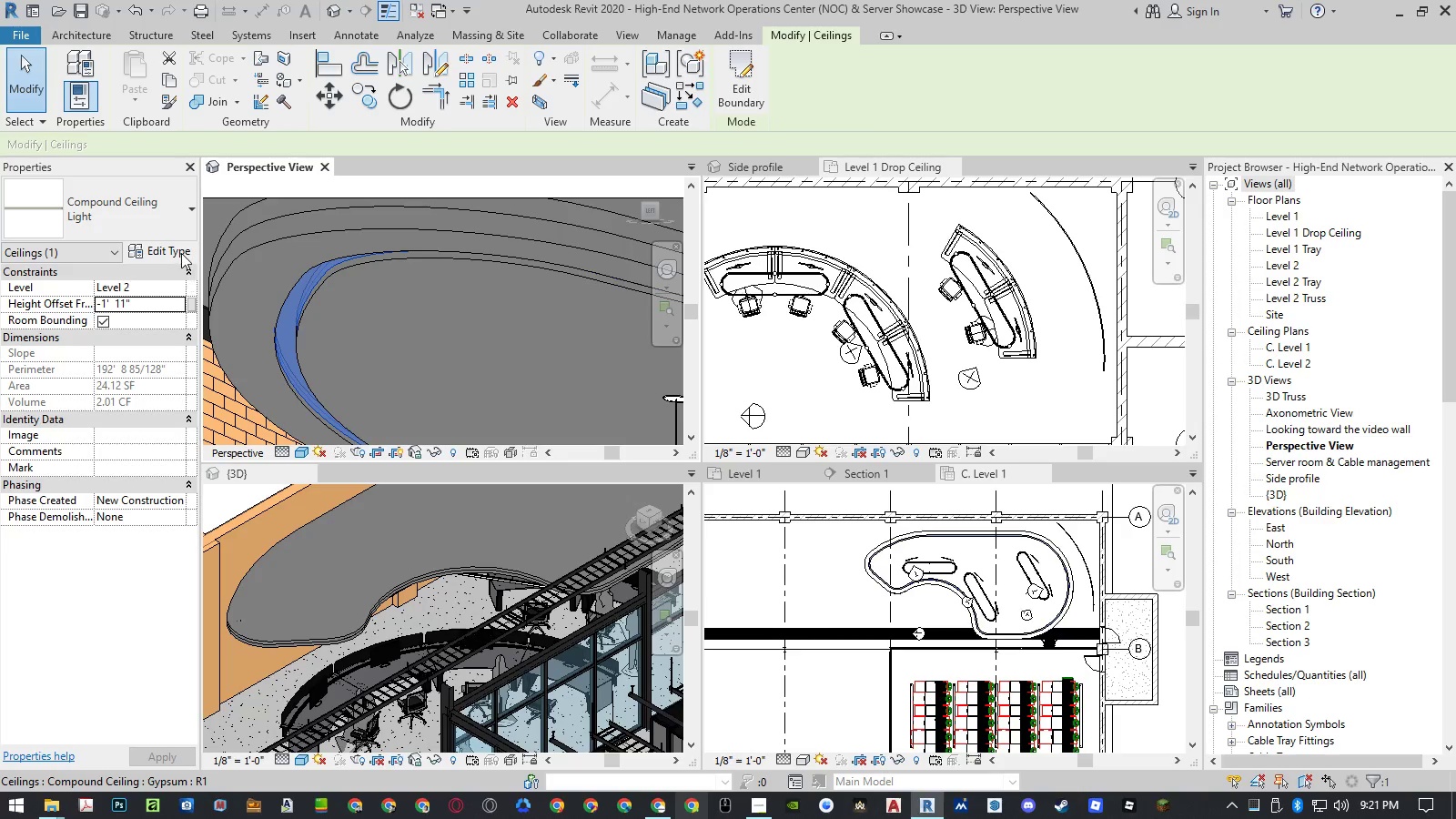 
scroll: coordinate [529, 300], scroll_direction: down, amount: 23.0
 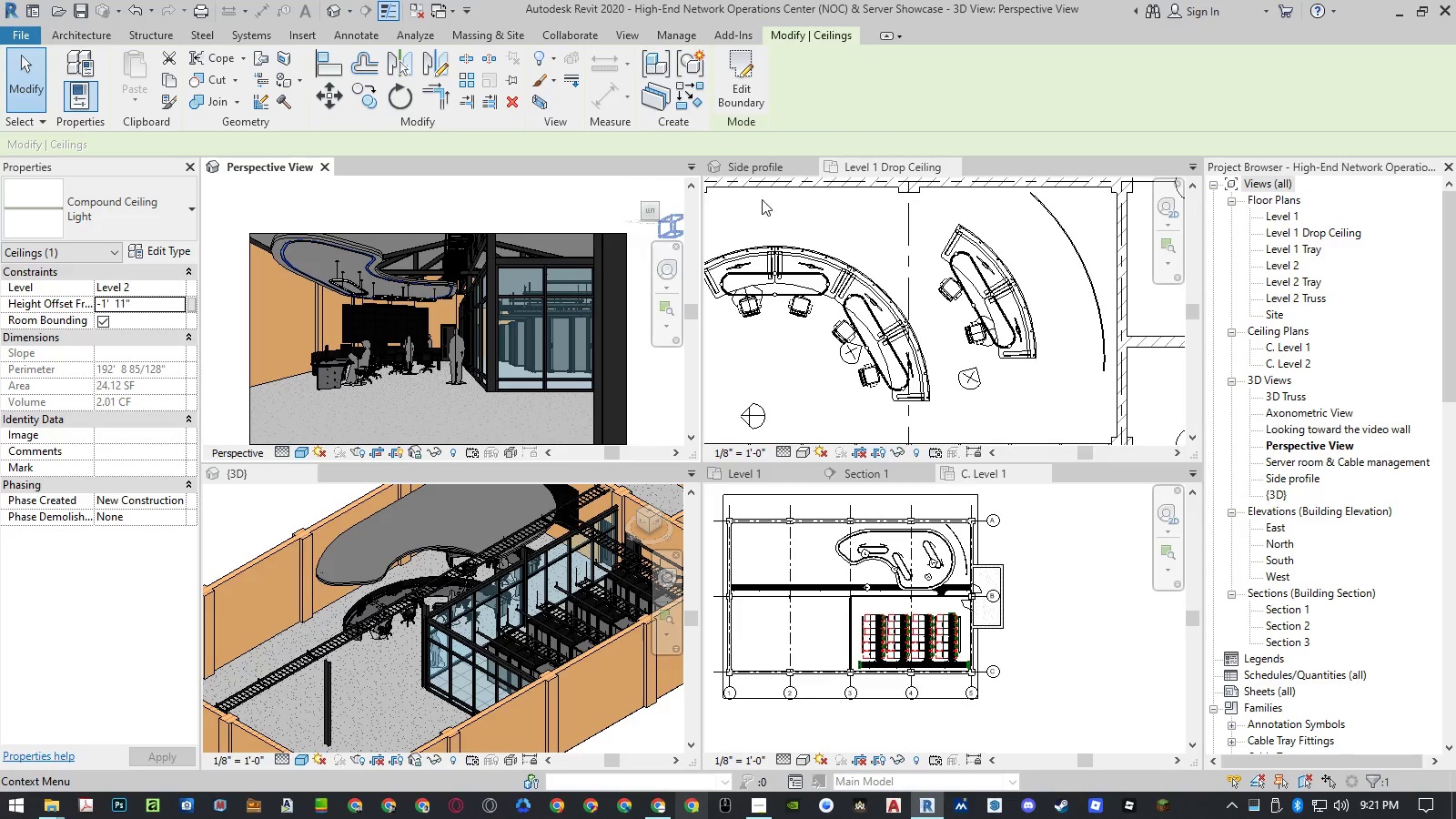 
left_click([753, 169])
 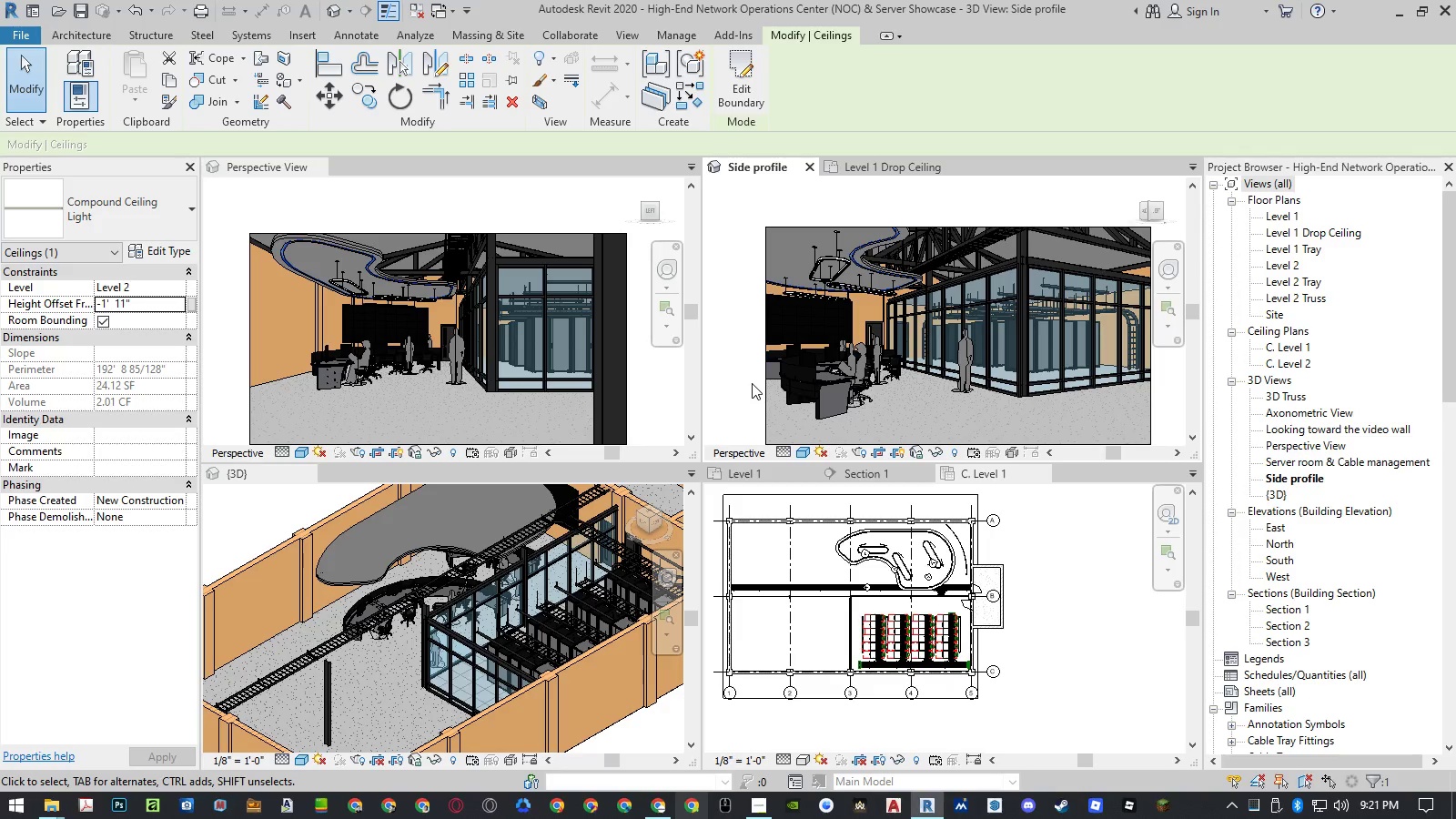 
wait(6.28)
 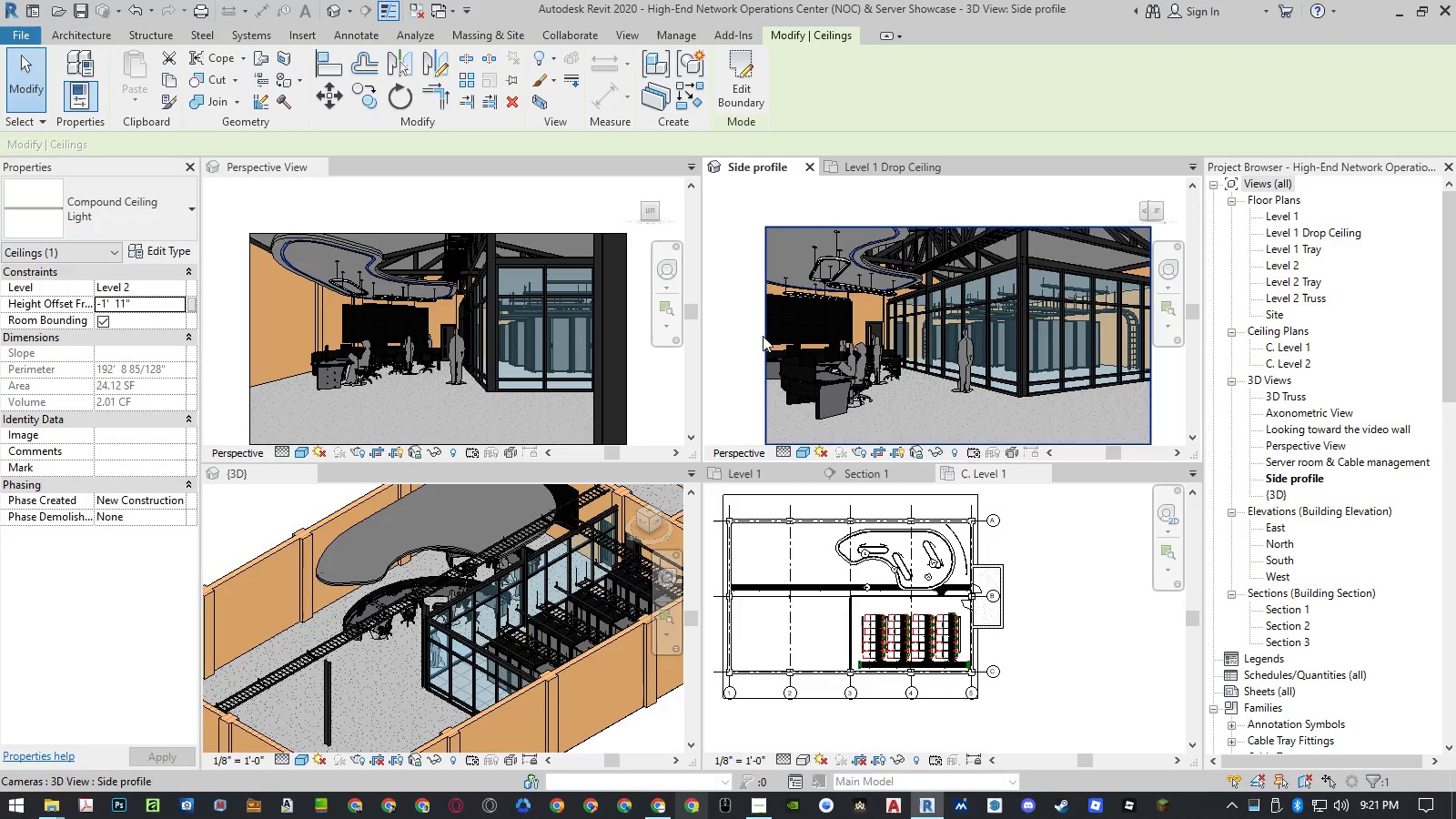 
left_click([354, 286])
 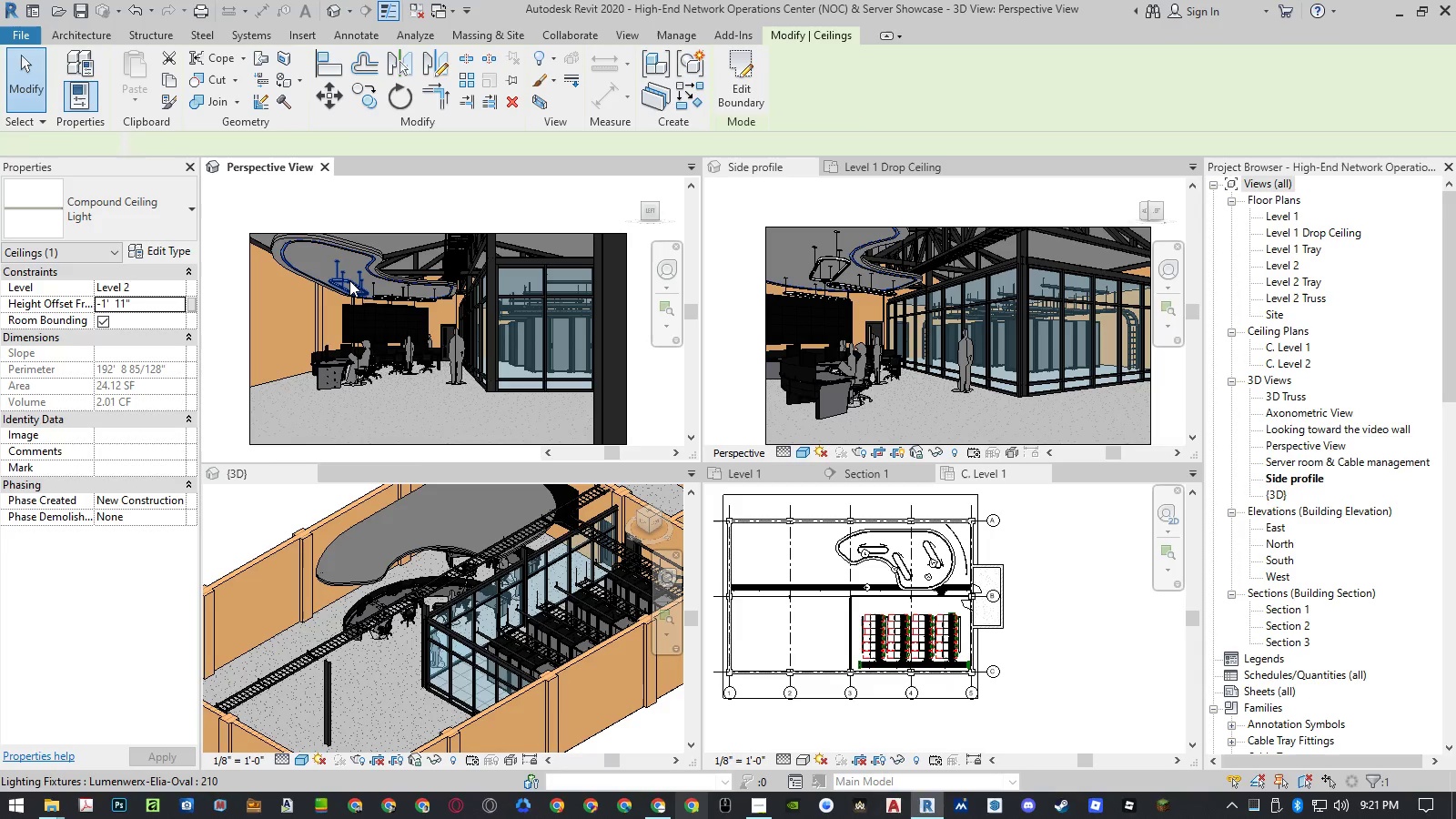 
left_click([349, 279])
 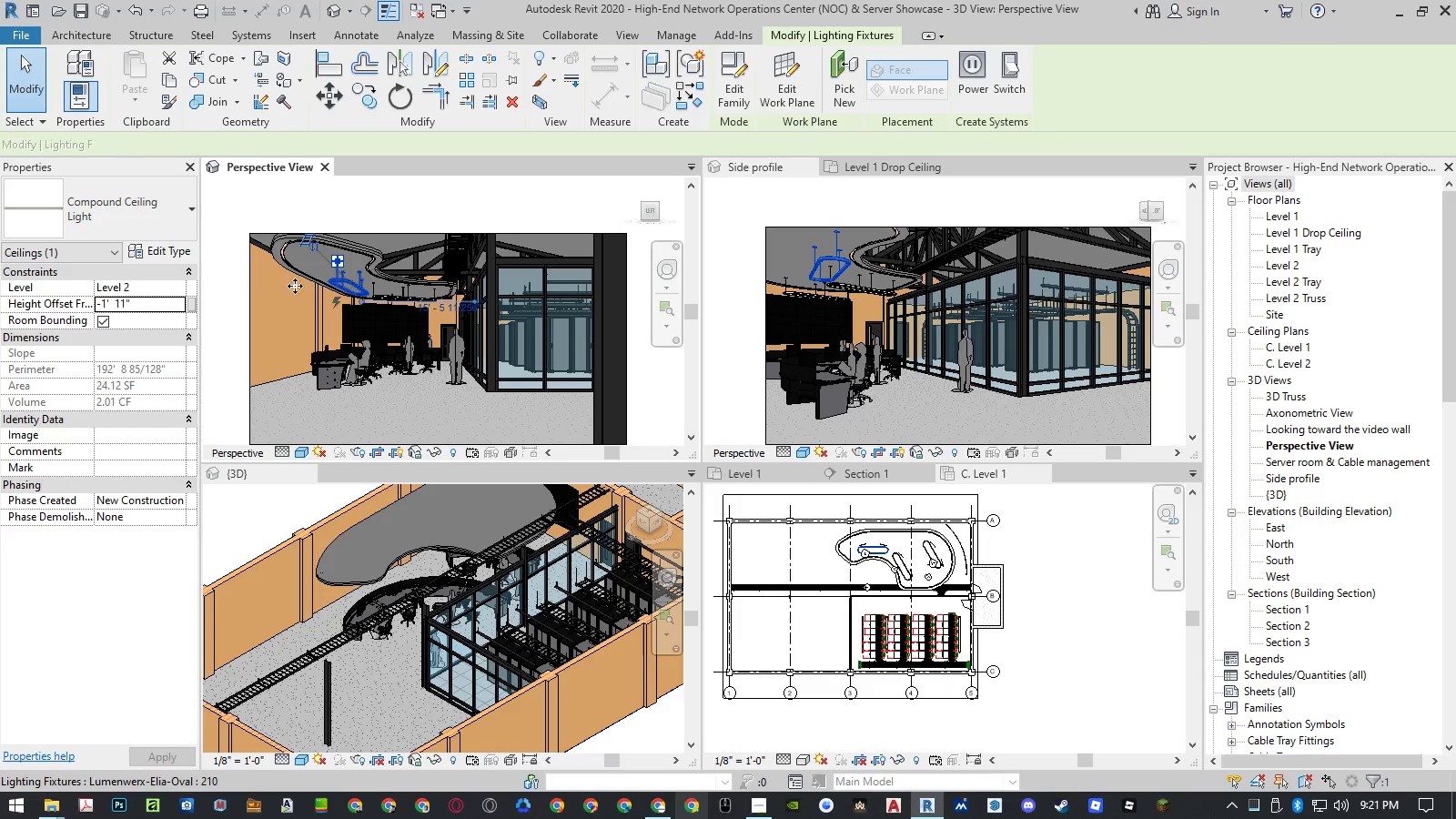 
mouse_move([196, 252])
 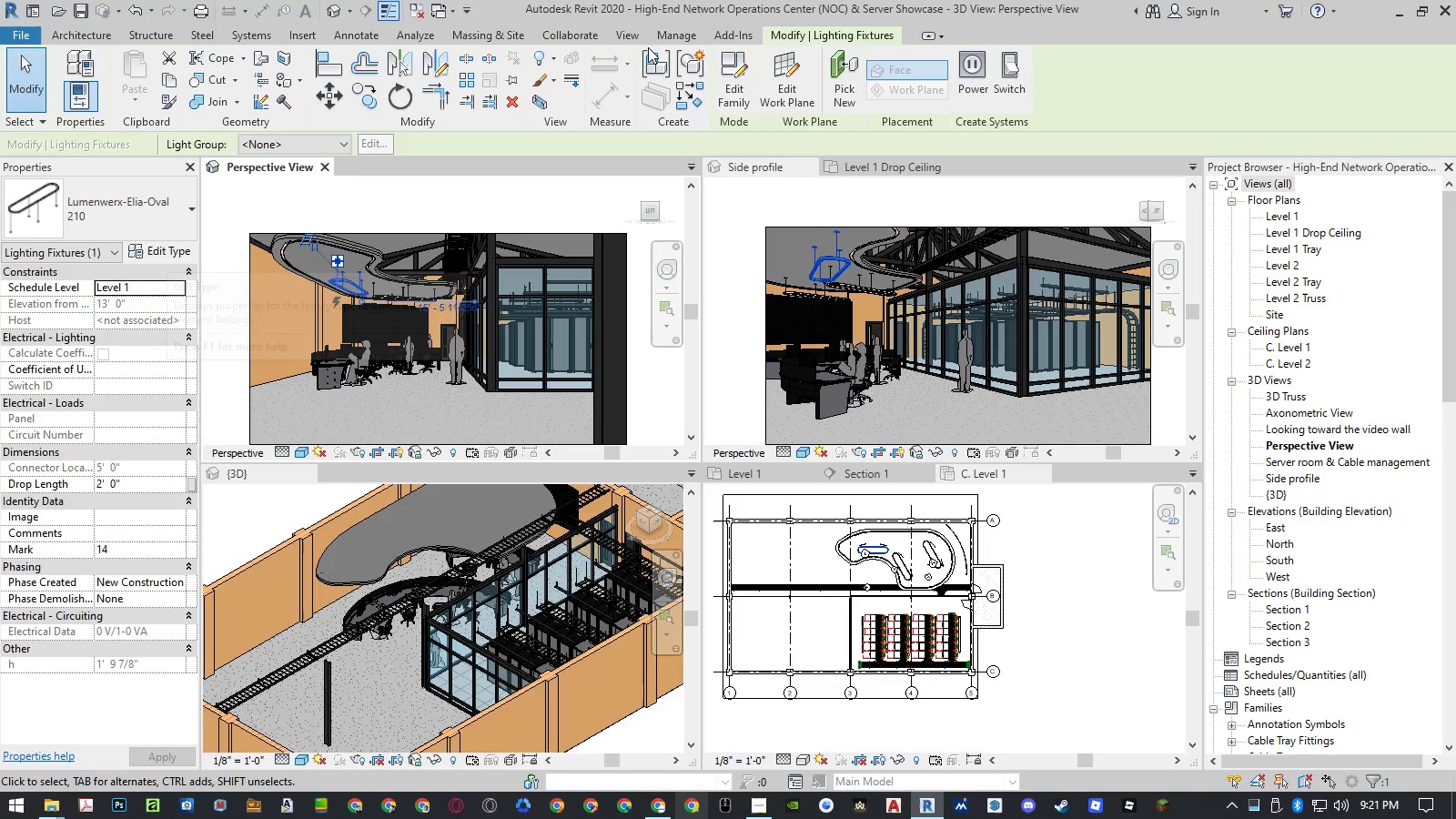 
left_click([674, 35])
 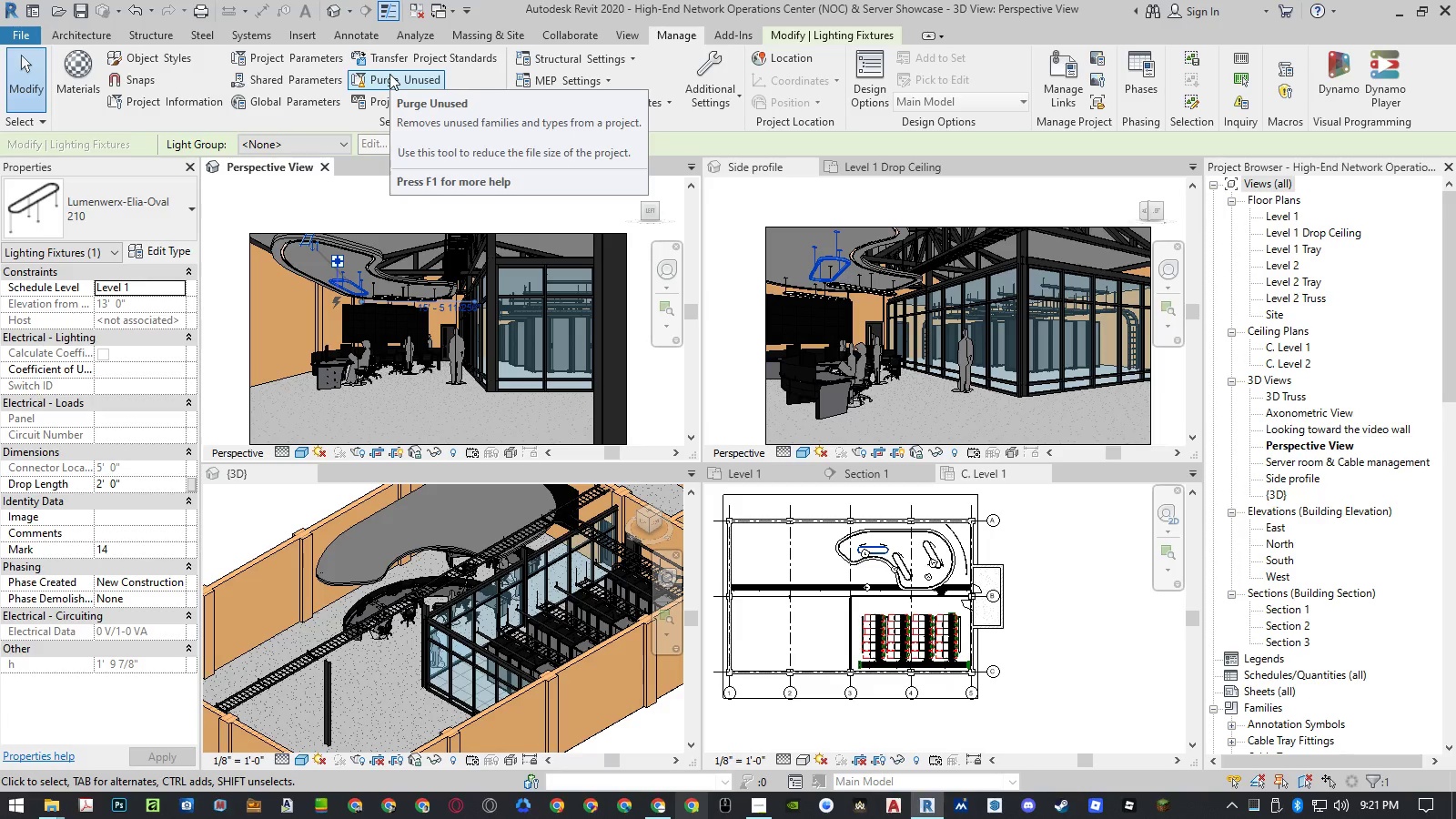 
wait(7.25)
 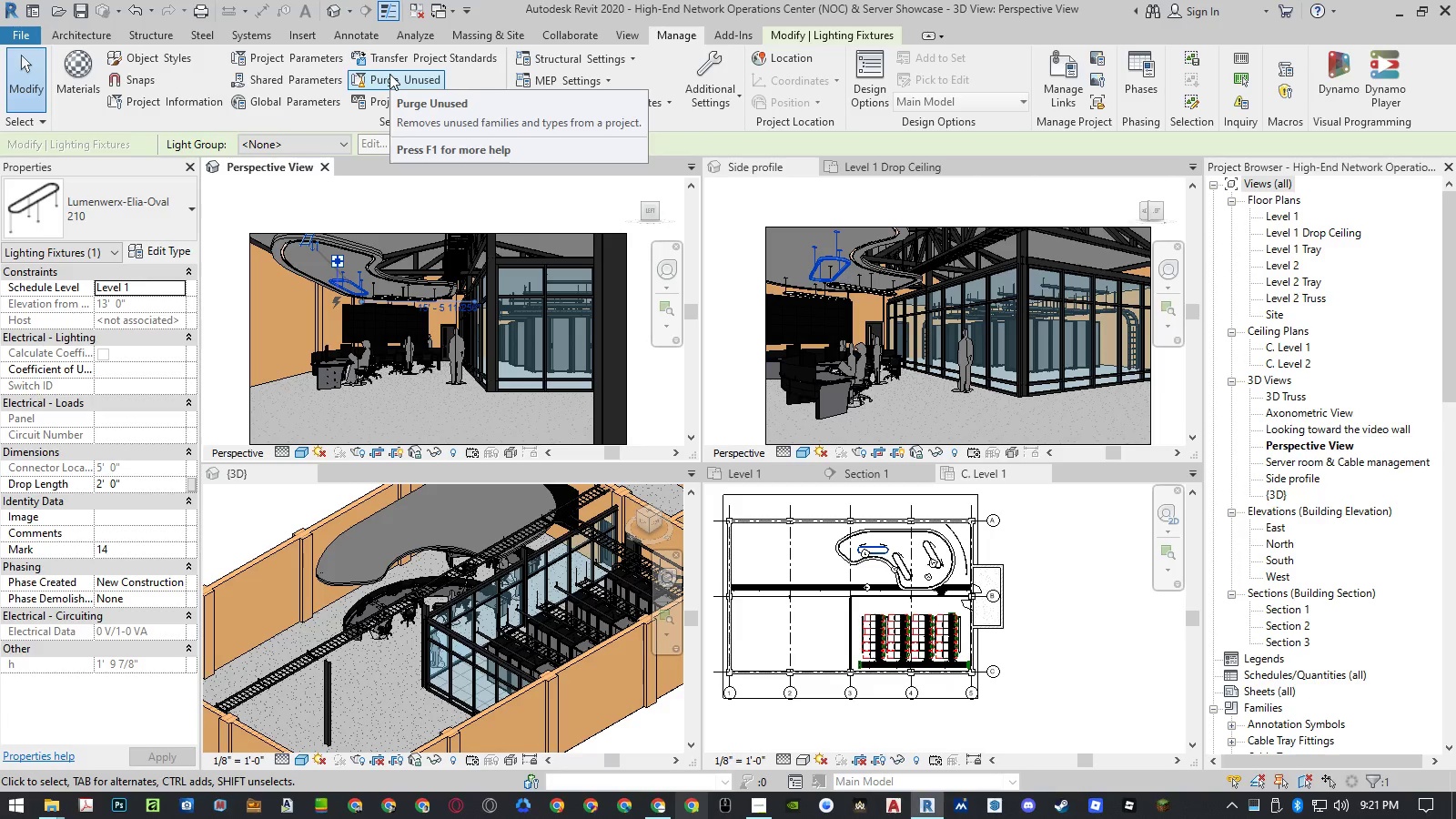 
left_click([389, 74])
 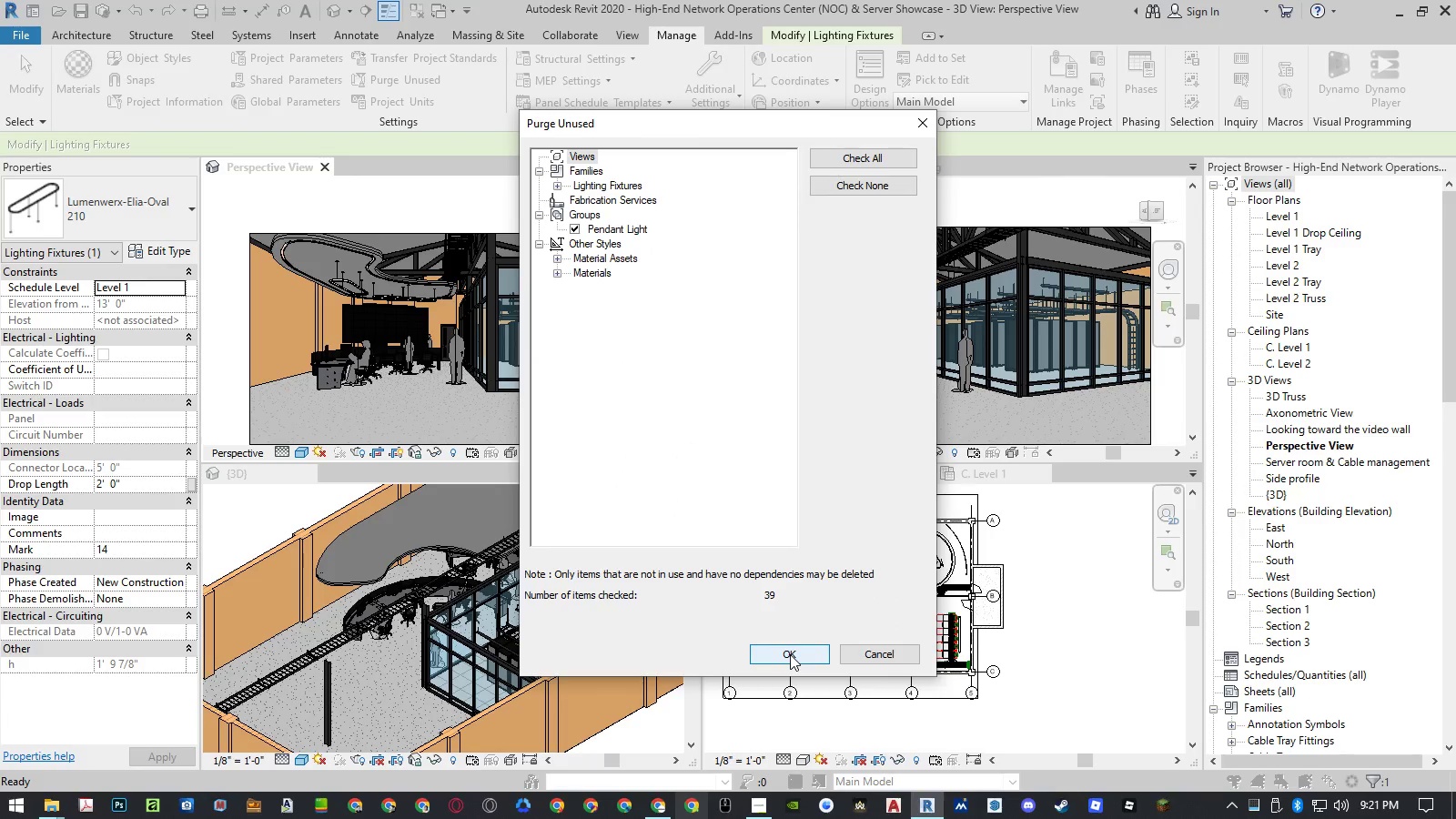 
left_click([790, 654])
 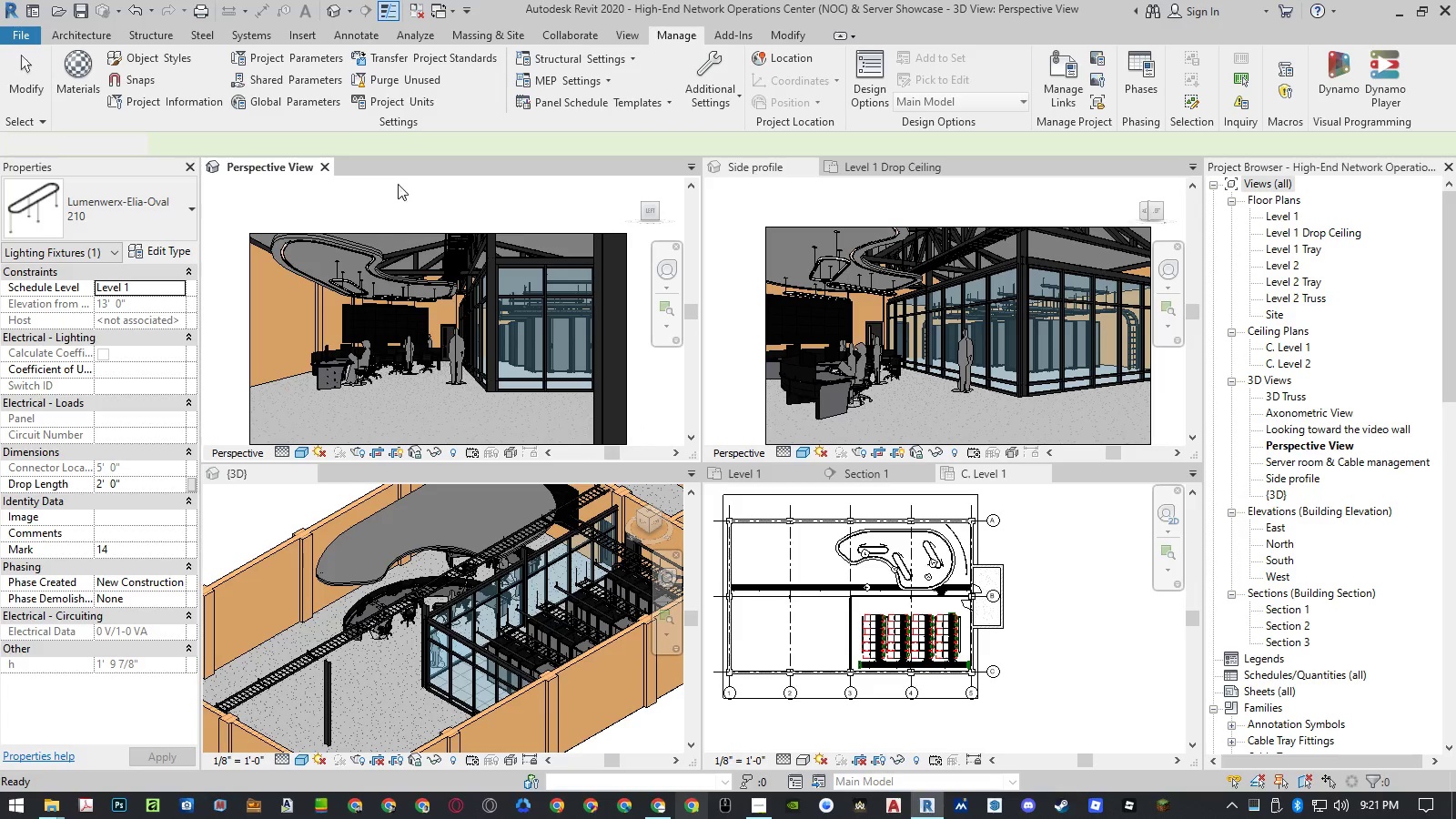 
left_click([399, 72])
 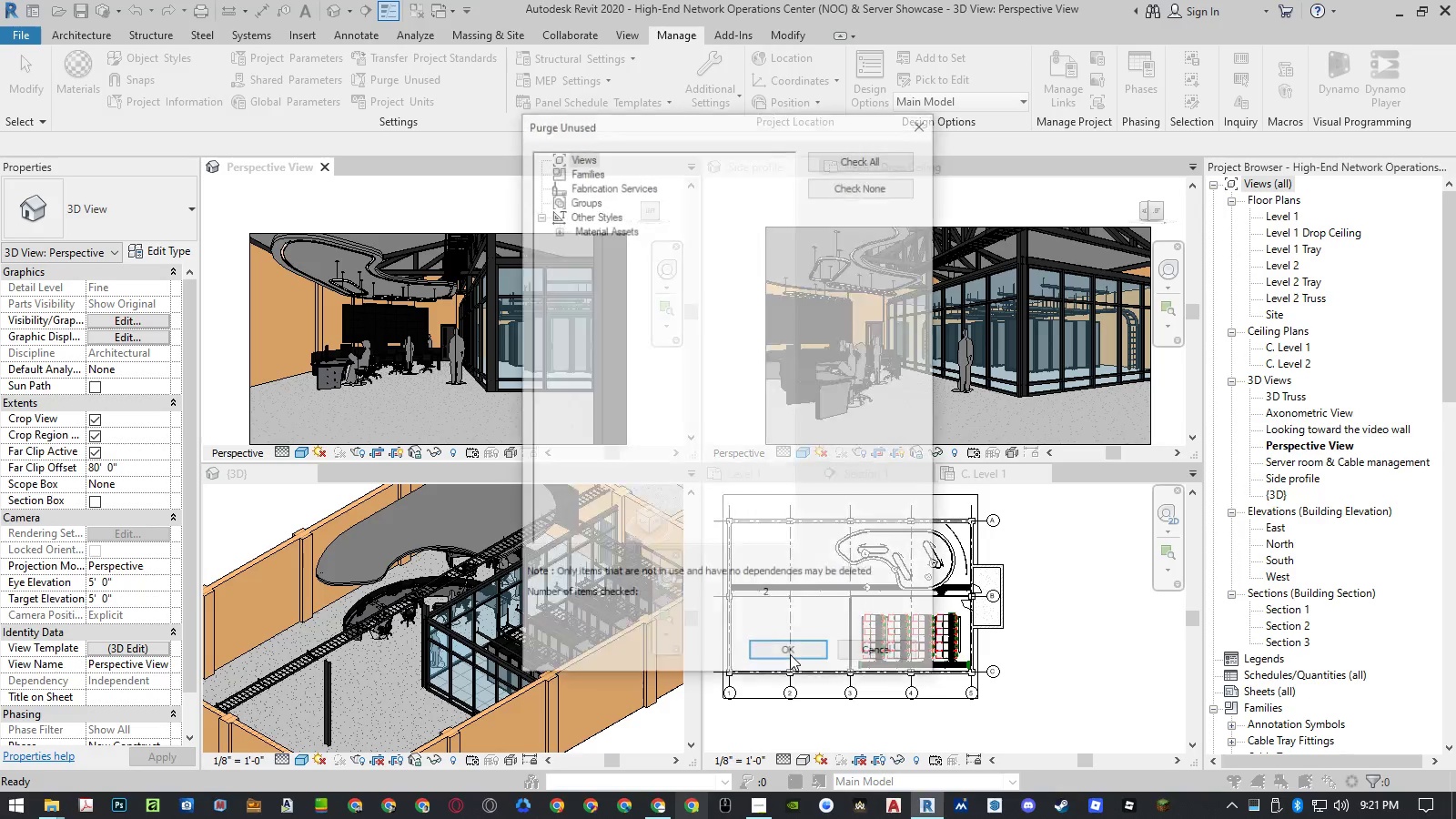 
left_click([790, 654])
 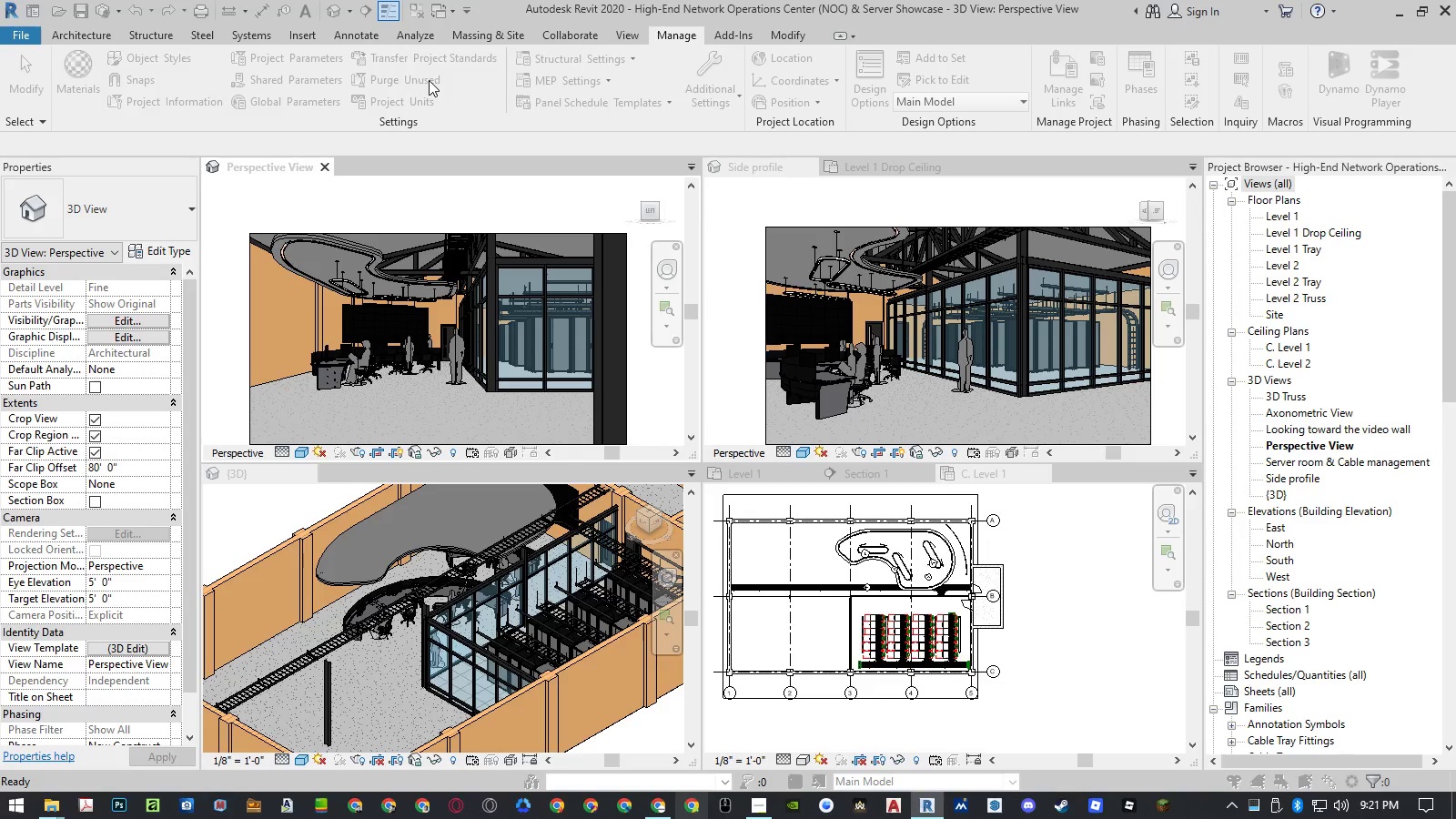 
left_click([790, 654])
 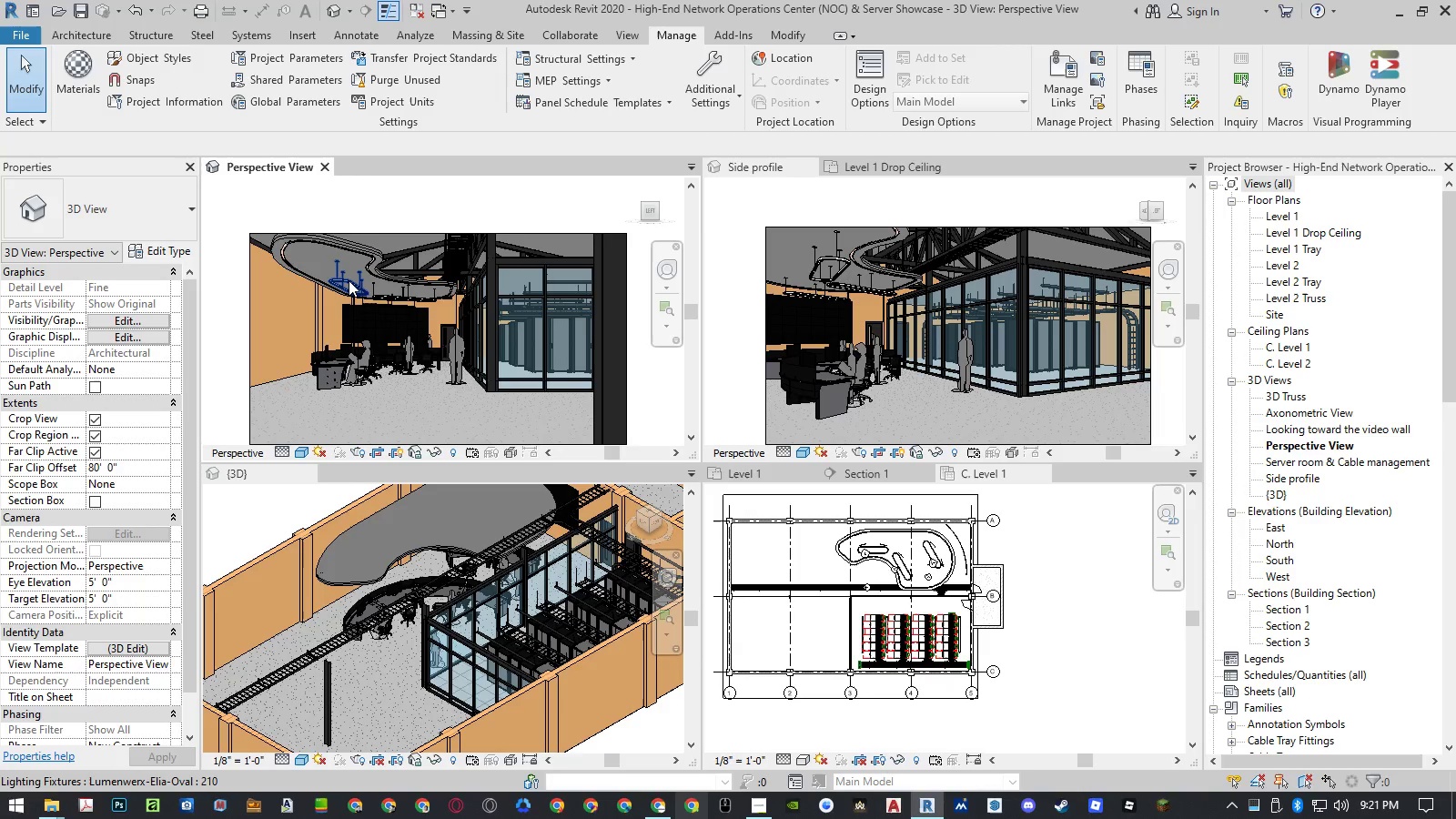 
left_click([349, 280])
 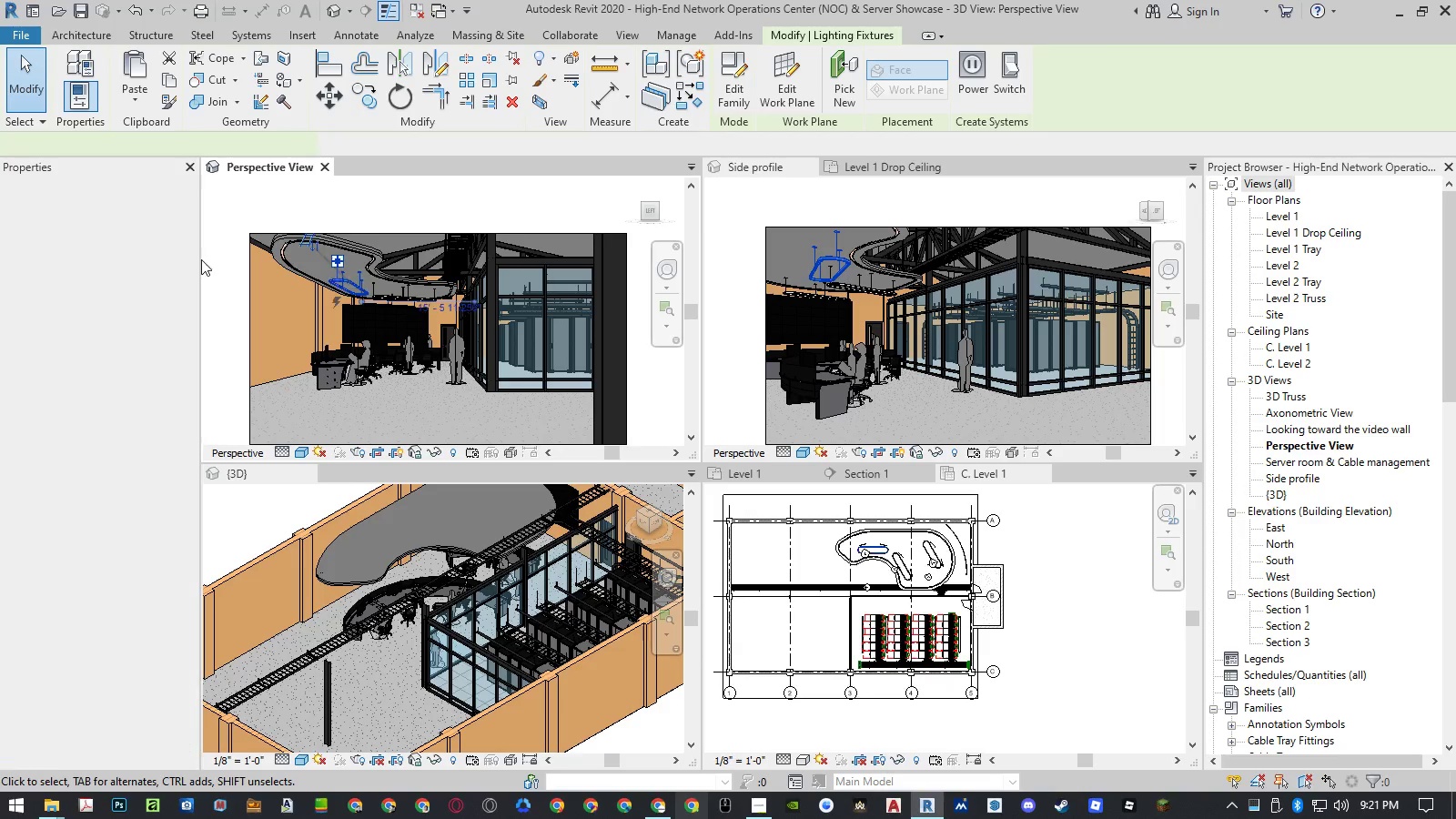 
left_click([177, 254])
 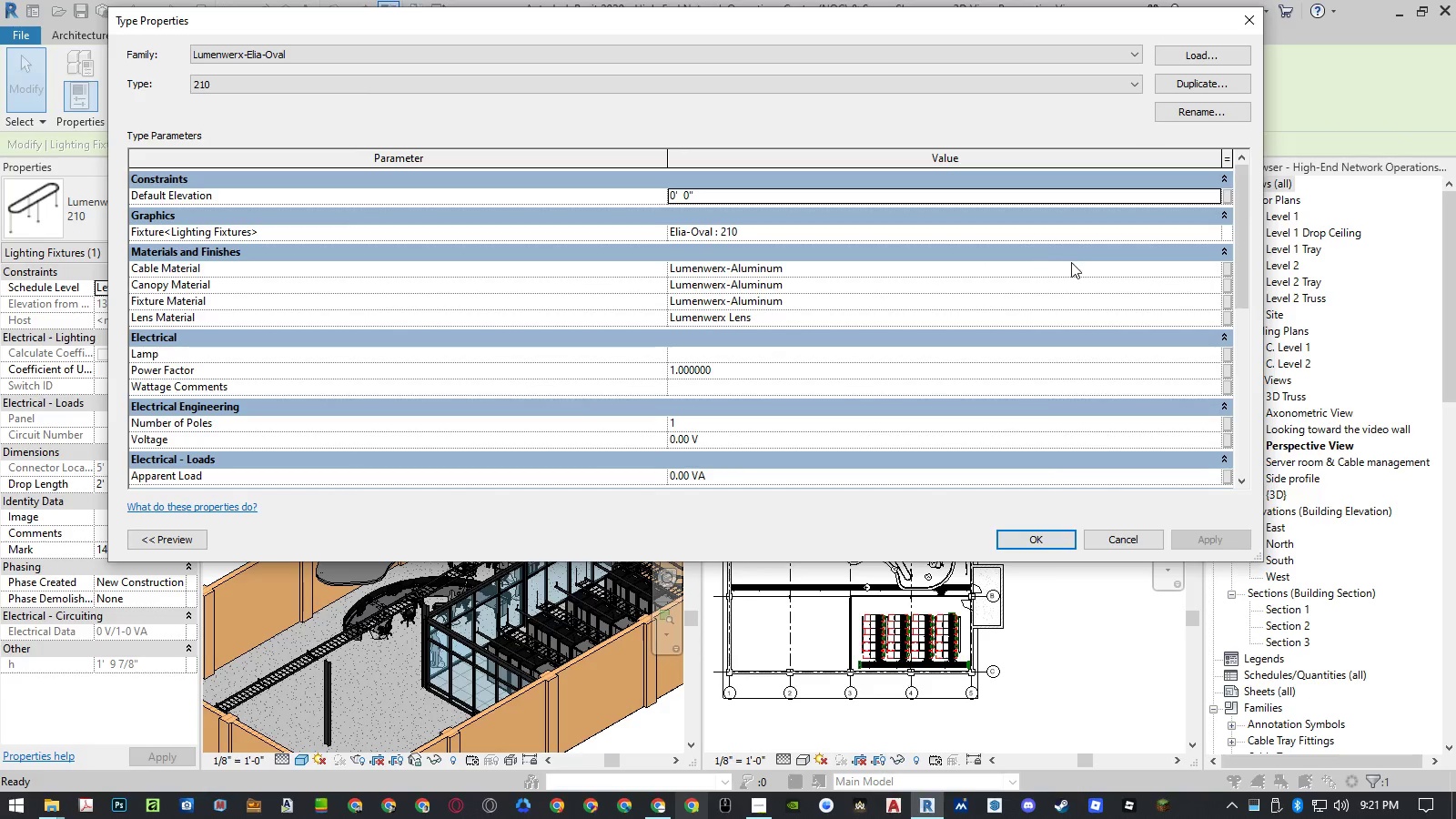 
left_click([788, 267])
 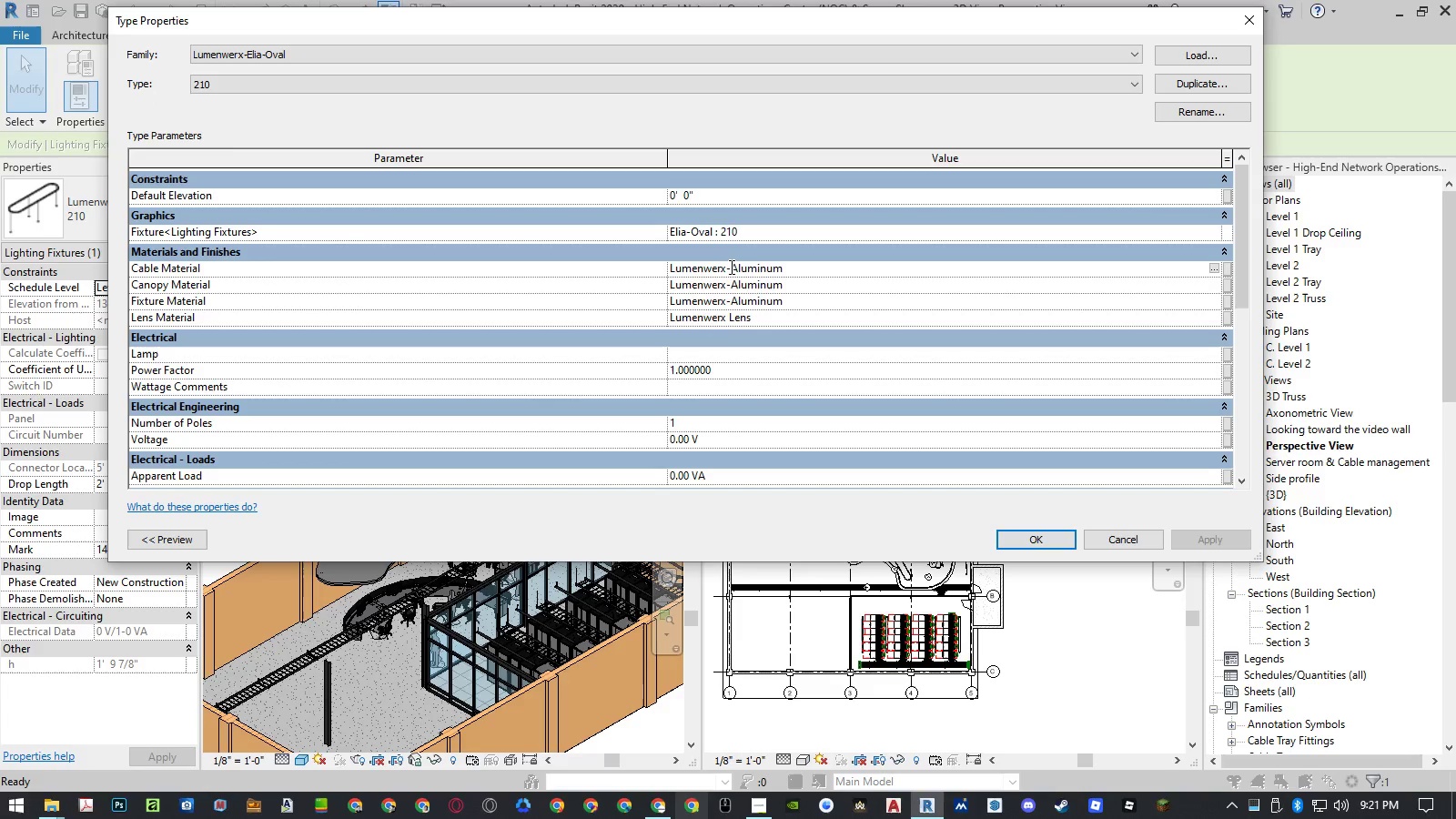 
left_click_drag(start_coordinate=[730, 267], to_coordinate=[649, 268])
 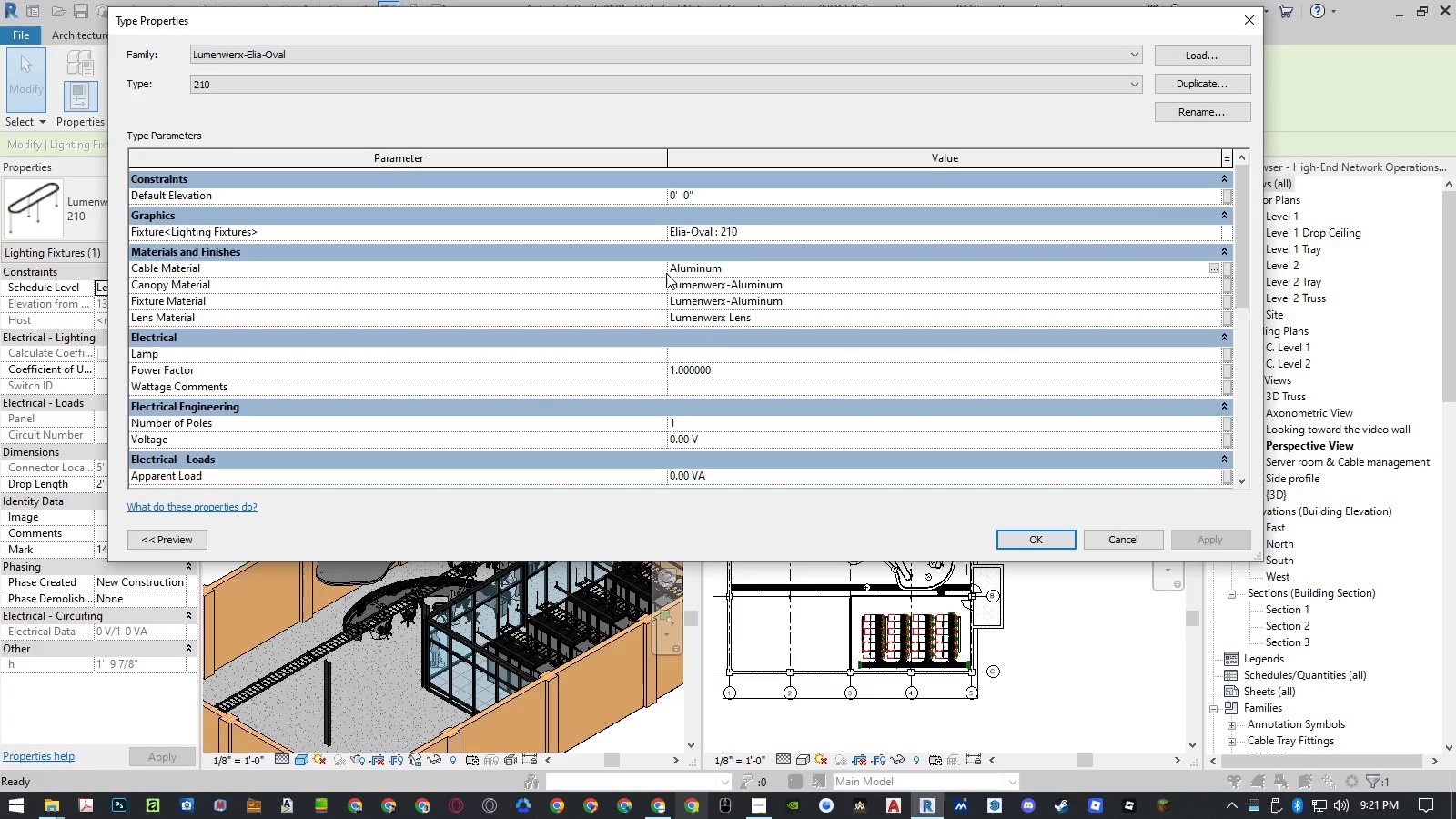 
key(Backspace)
 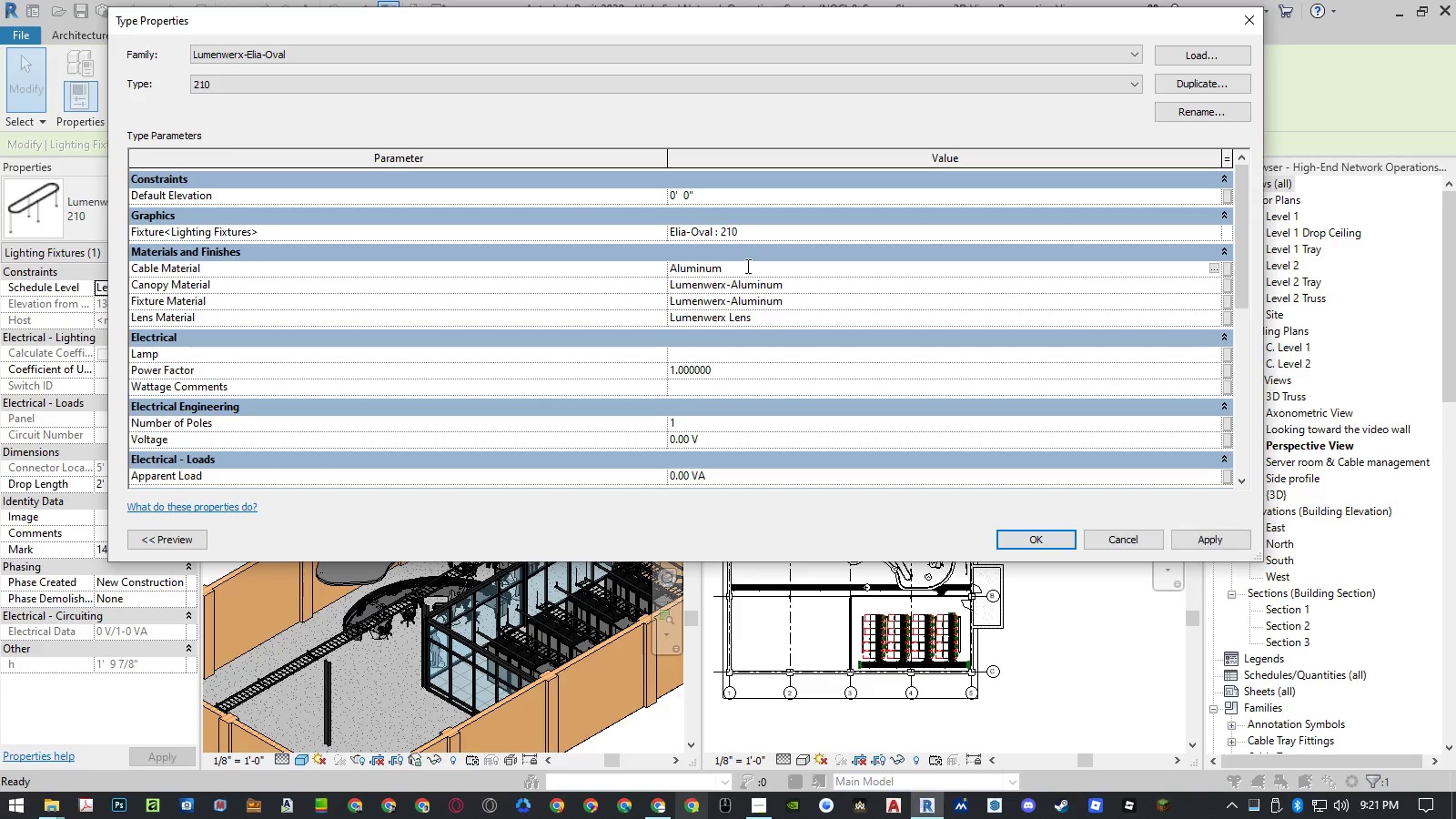 
left_click_drag(start_coordinate=[746, 266], to_coordinate=[601, 276])
 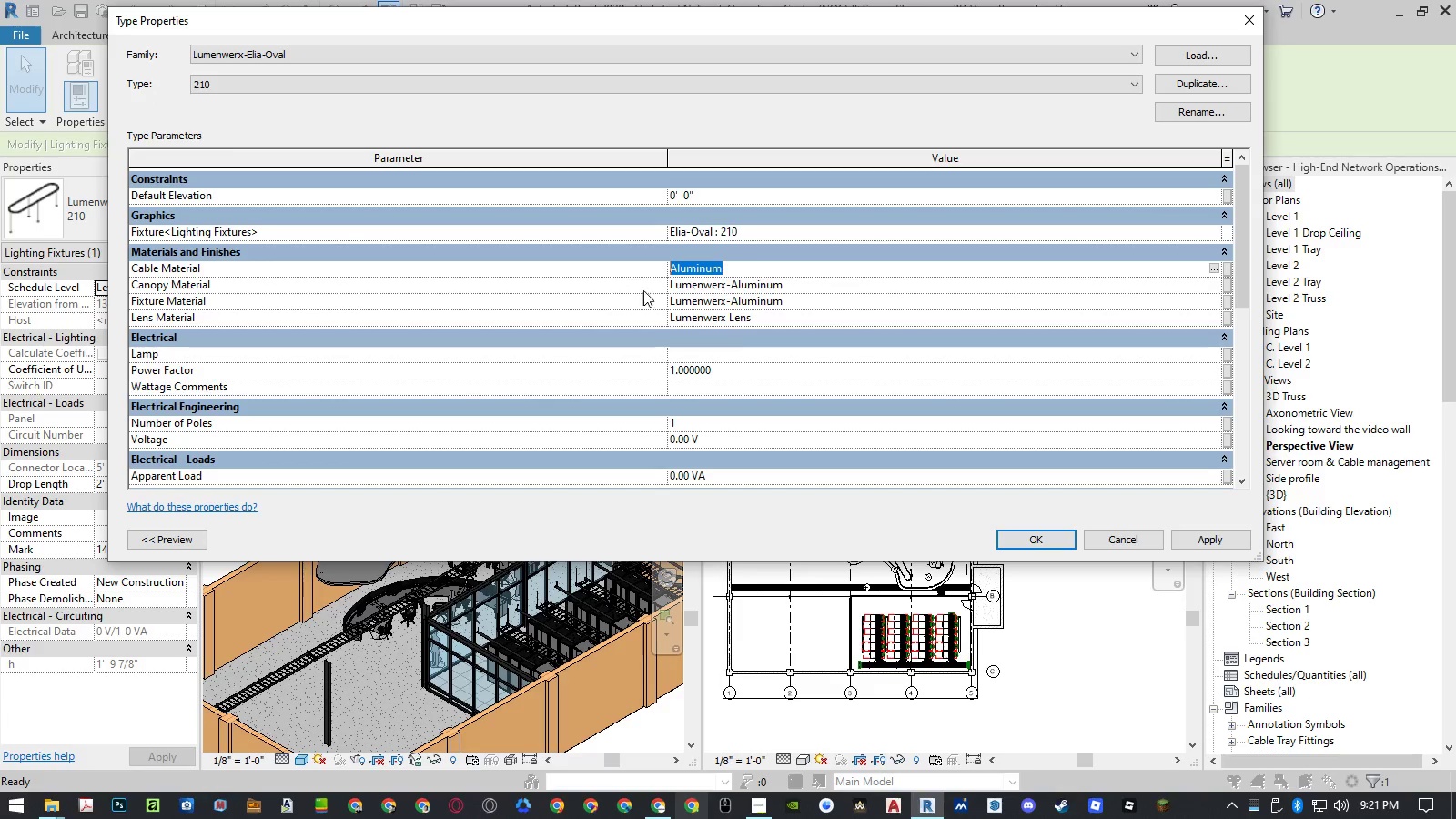 
key(Control+ControlLeft)
 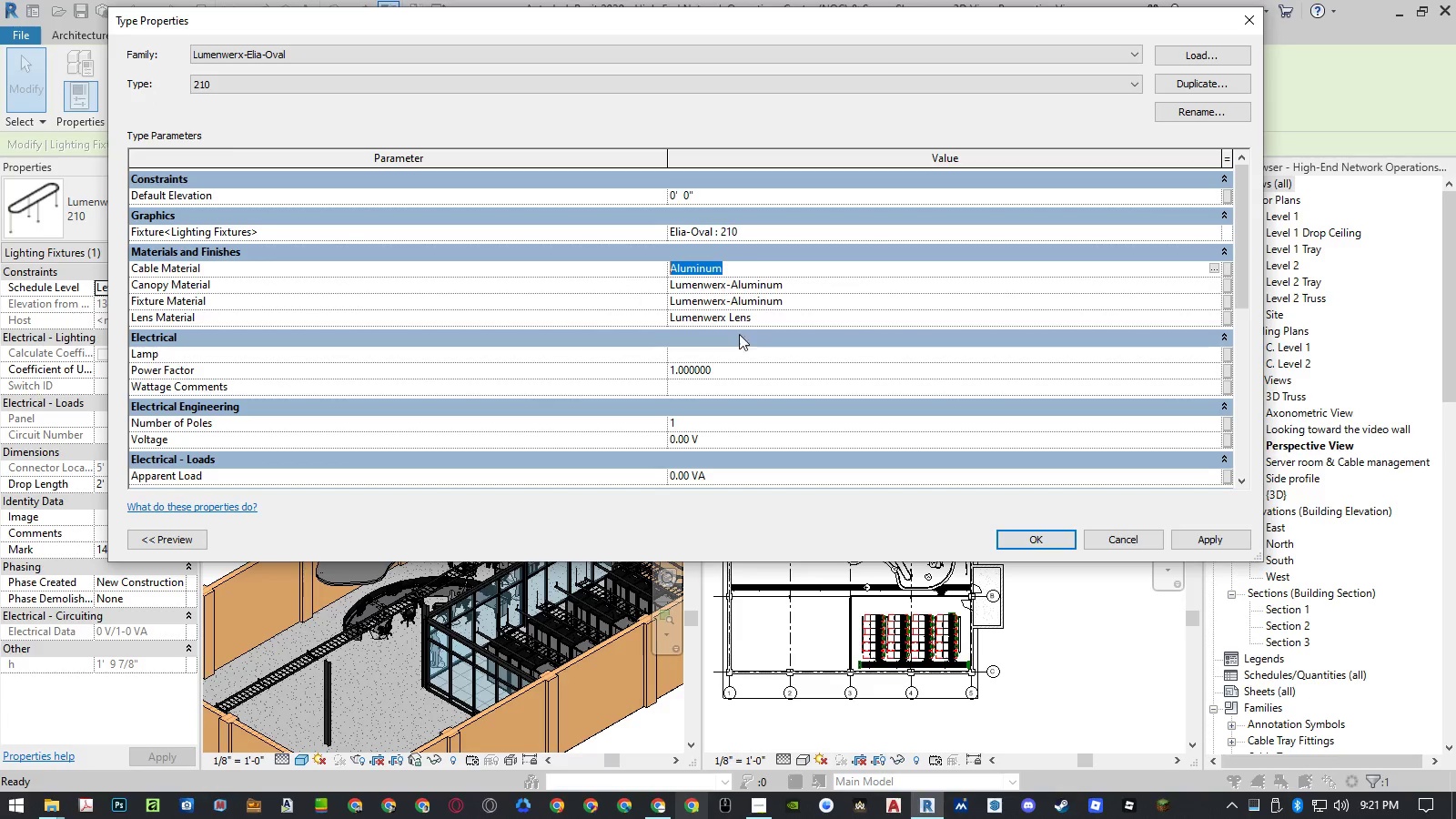 
key(Control+C)
 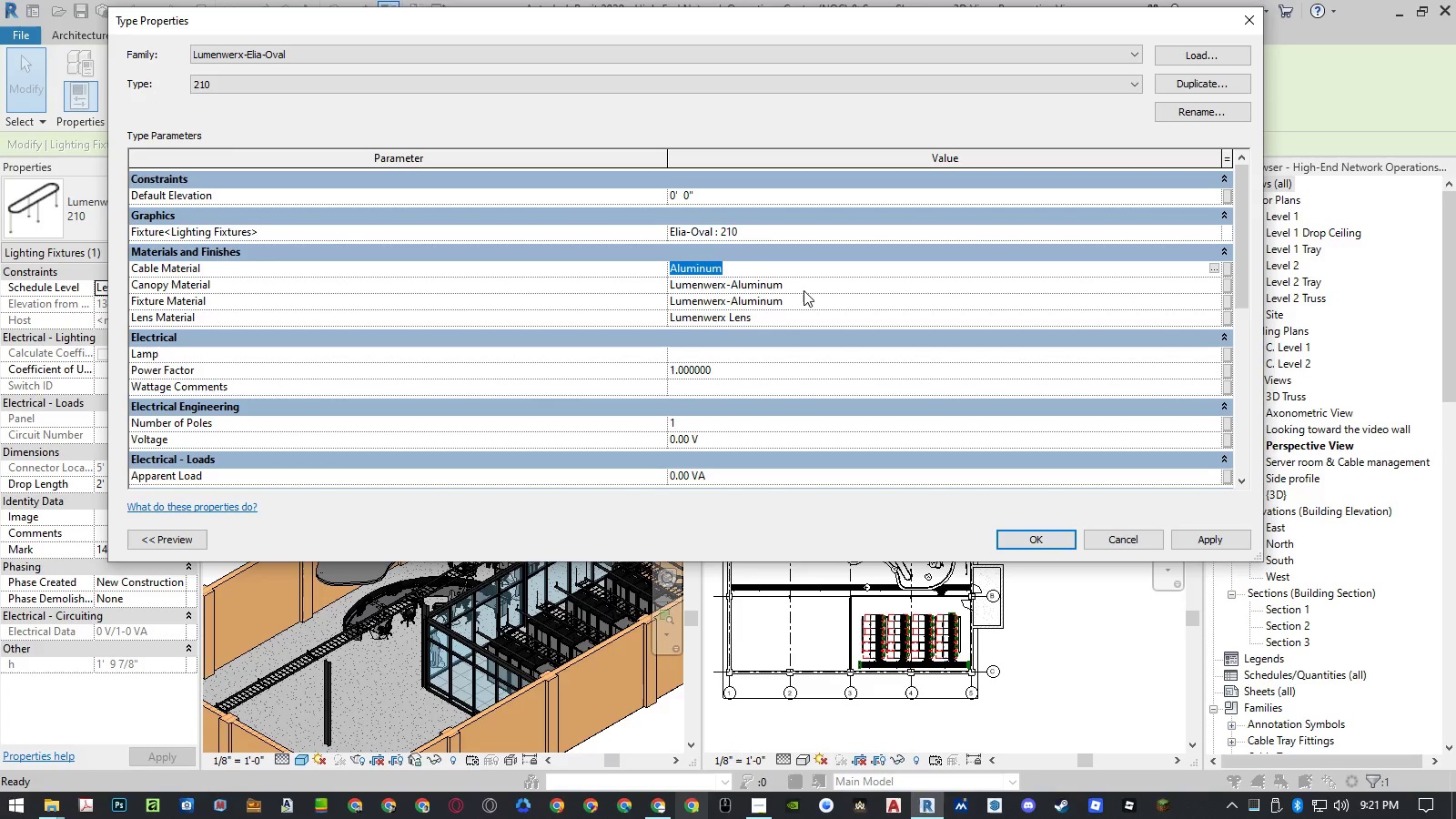 
left_click([804, 285])
 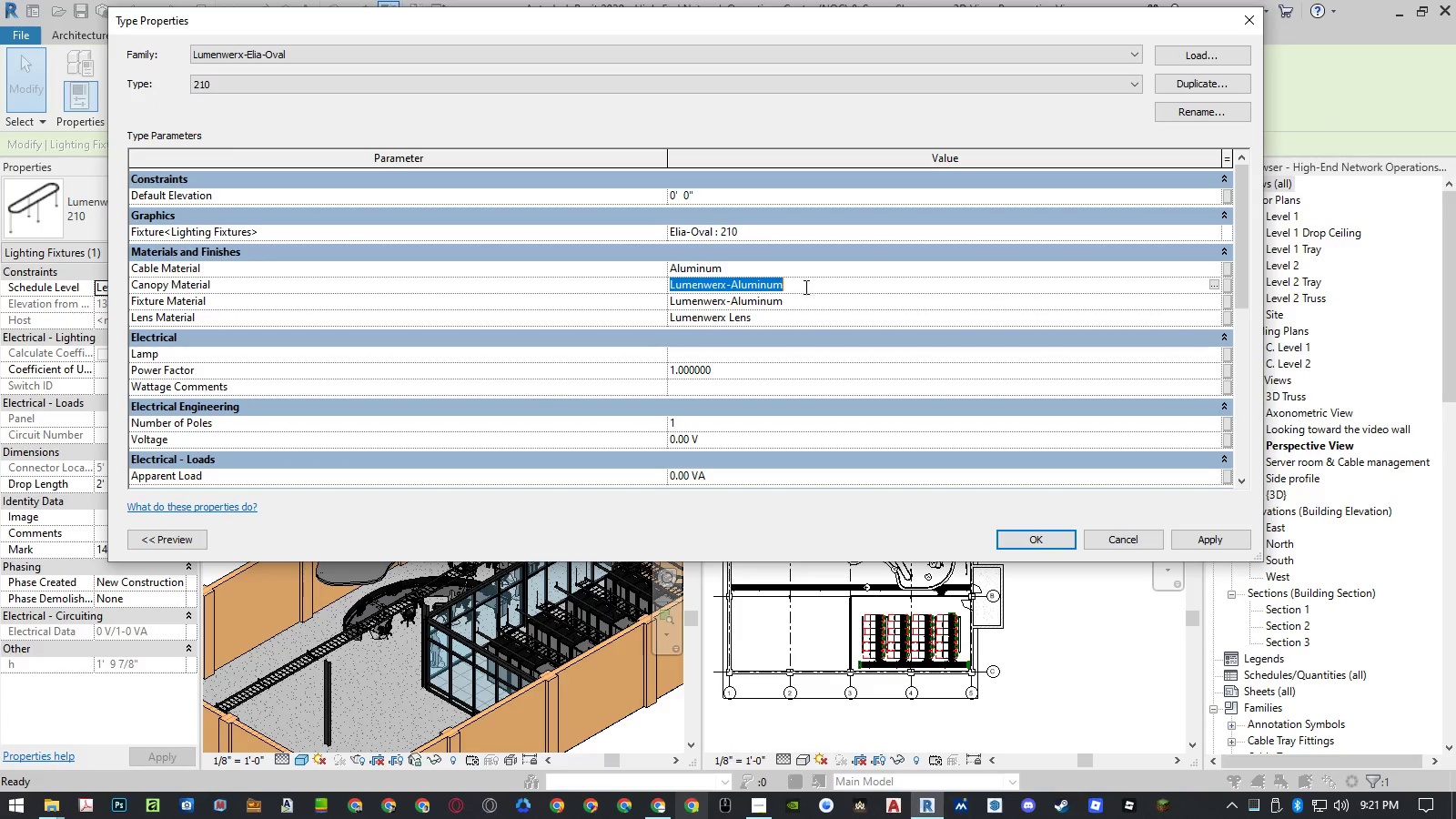 
key(Control+ControlLeft)
 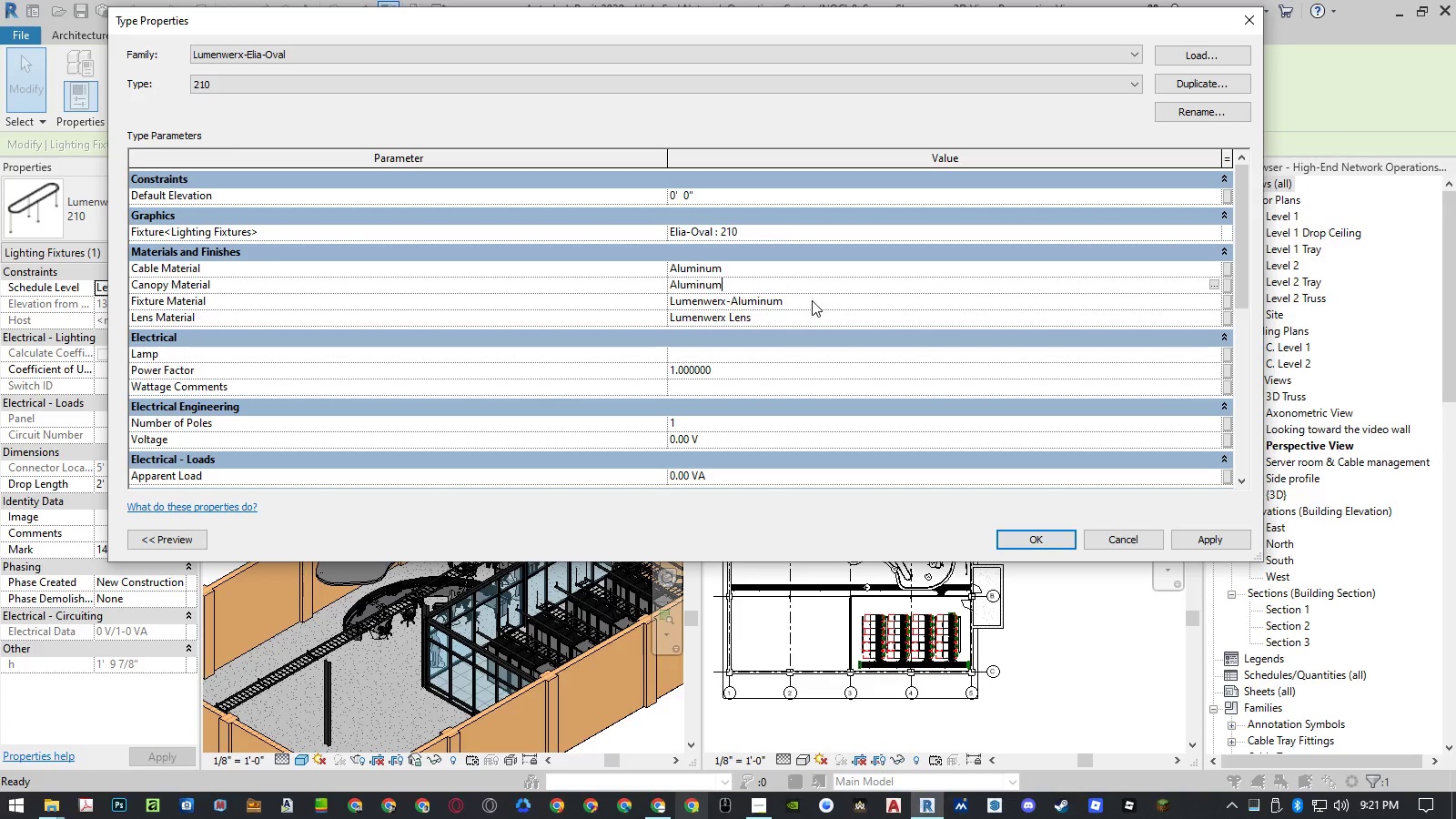 
key(Control+V)
 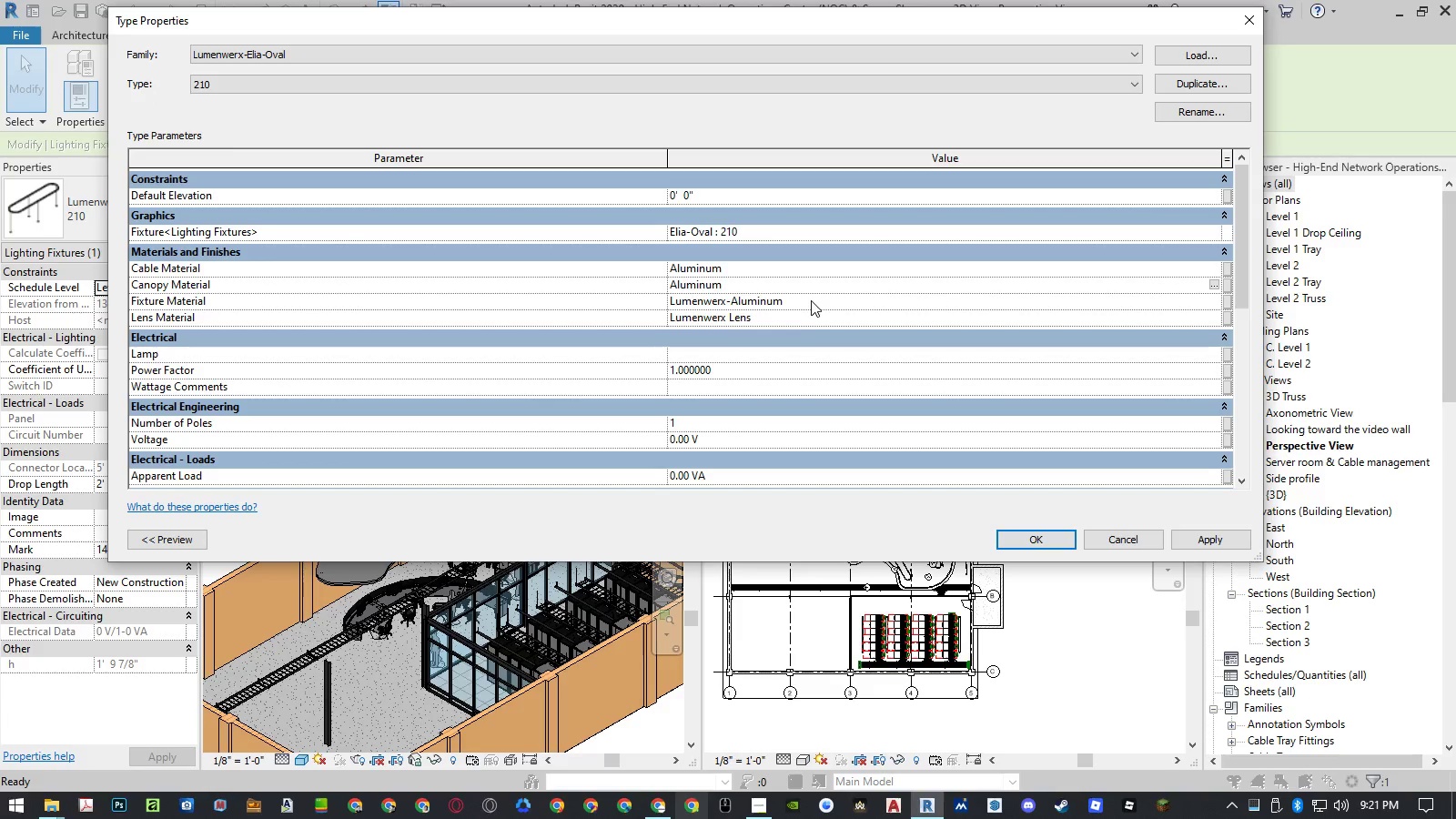 
left_click([813, 297])
 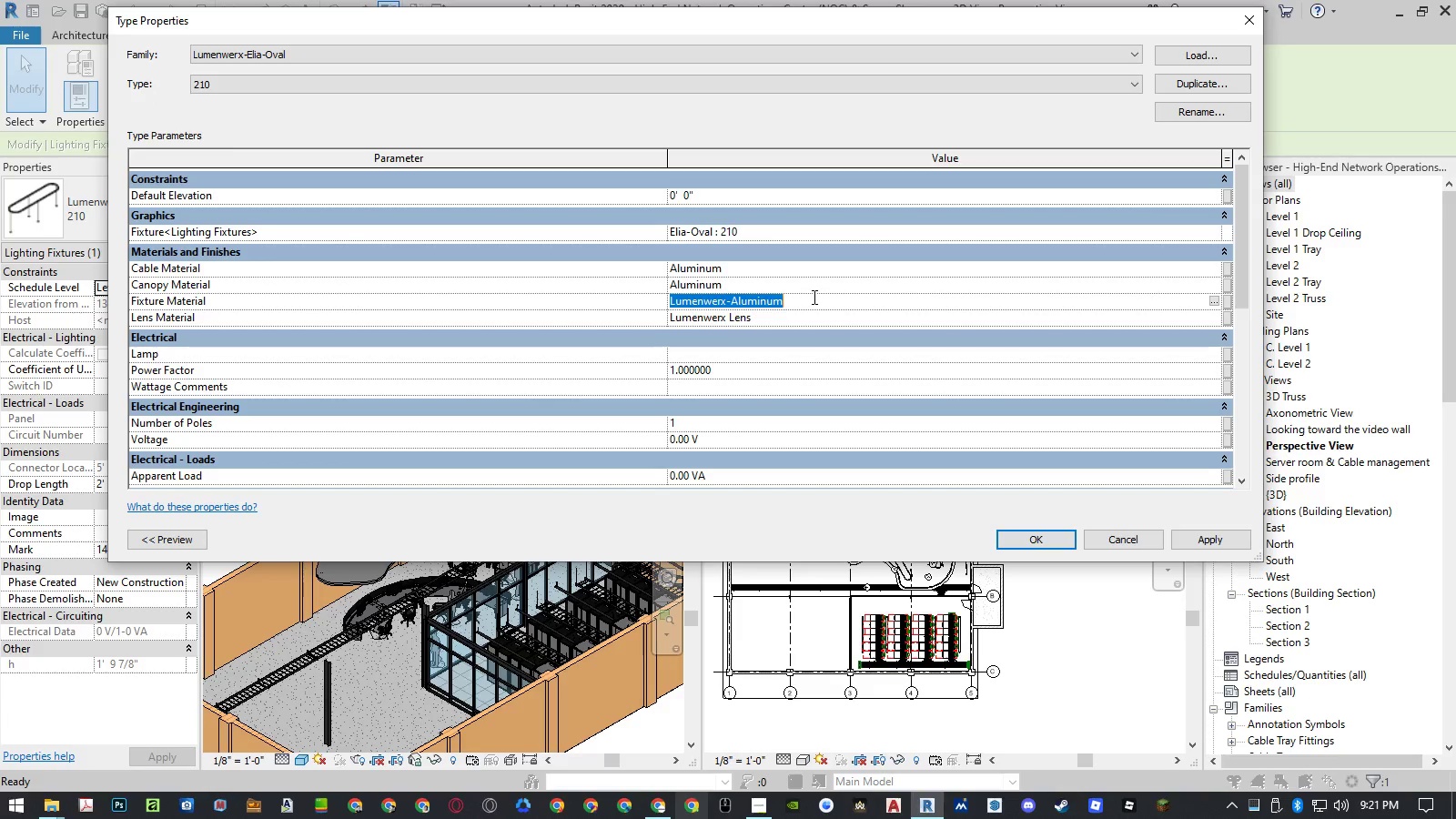 
key(Control+ControlLeft)
 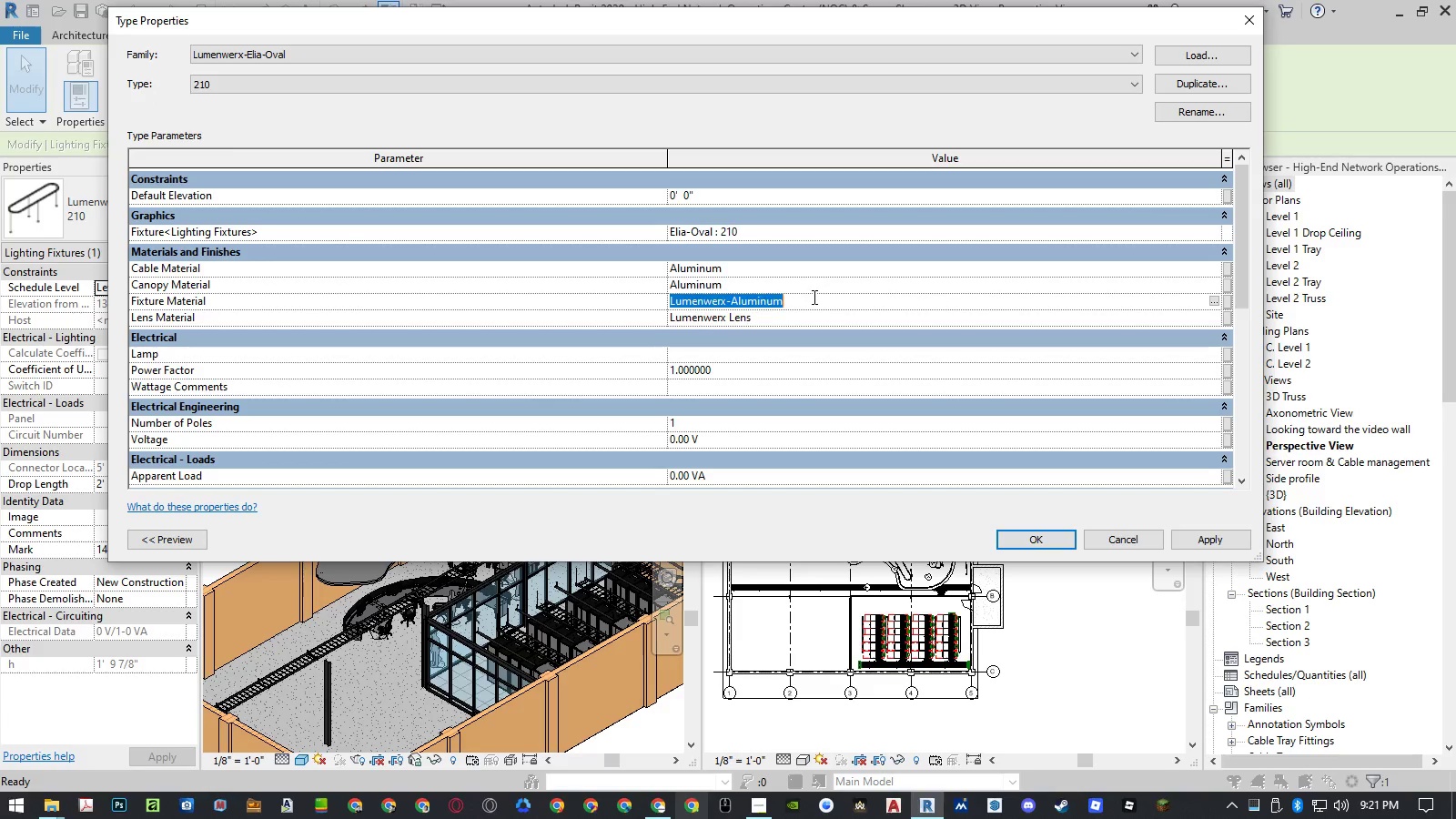 
key(Control+V)
 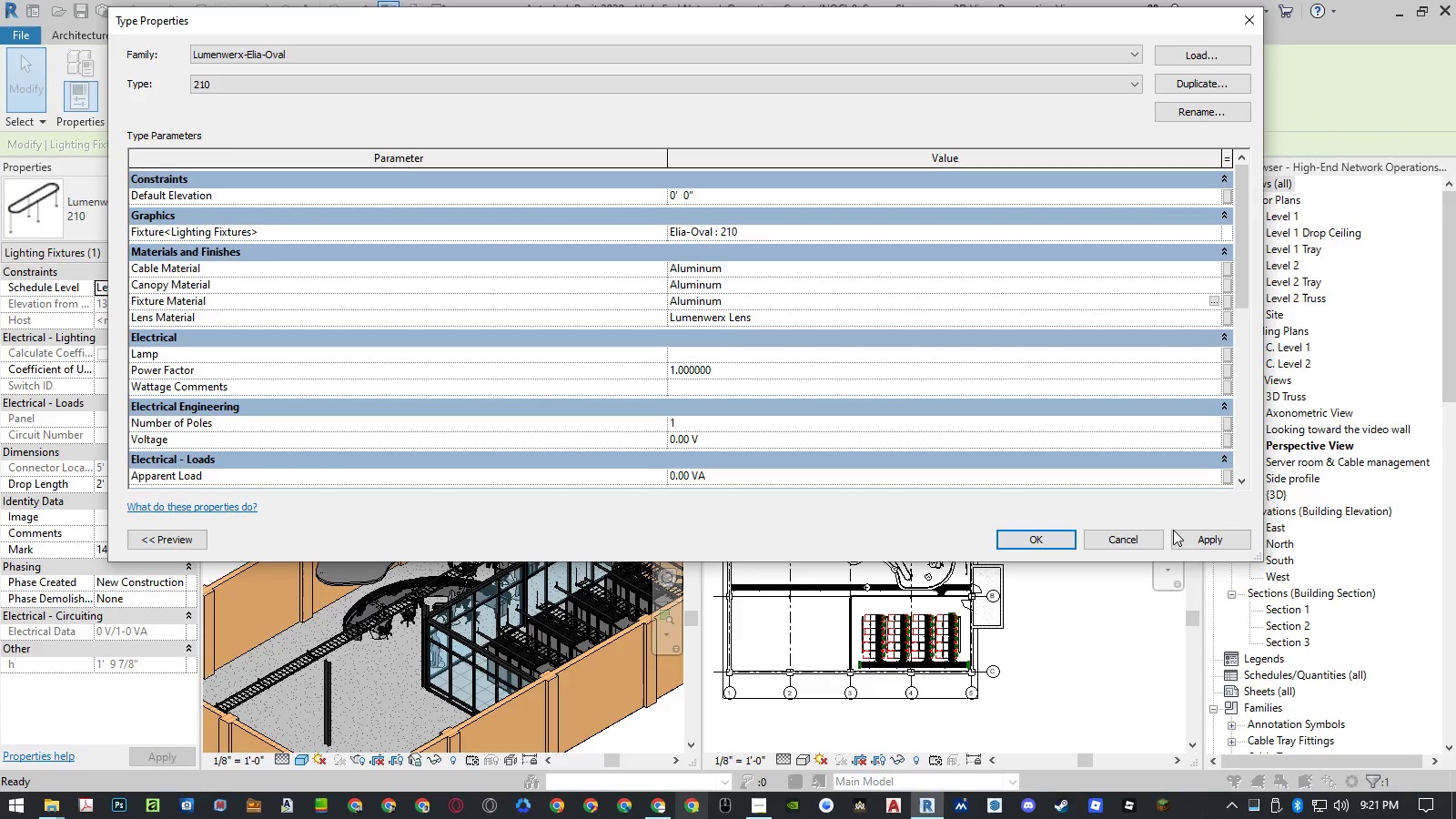 
left_click([1200, 537])
 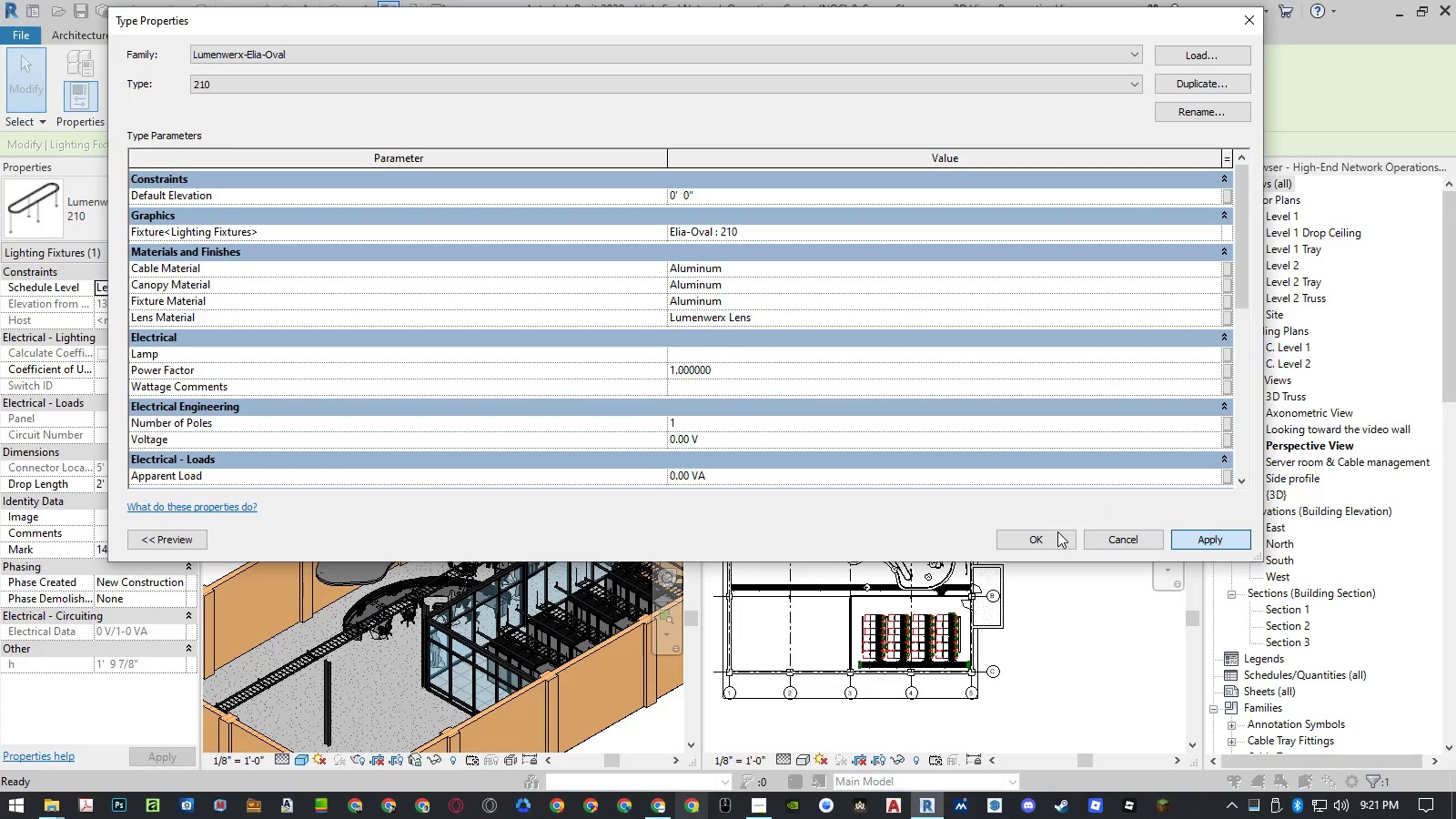 
left_click([1055, 532])
 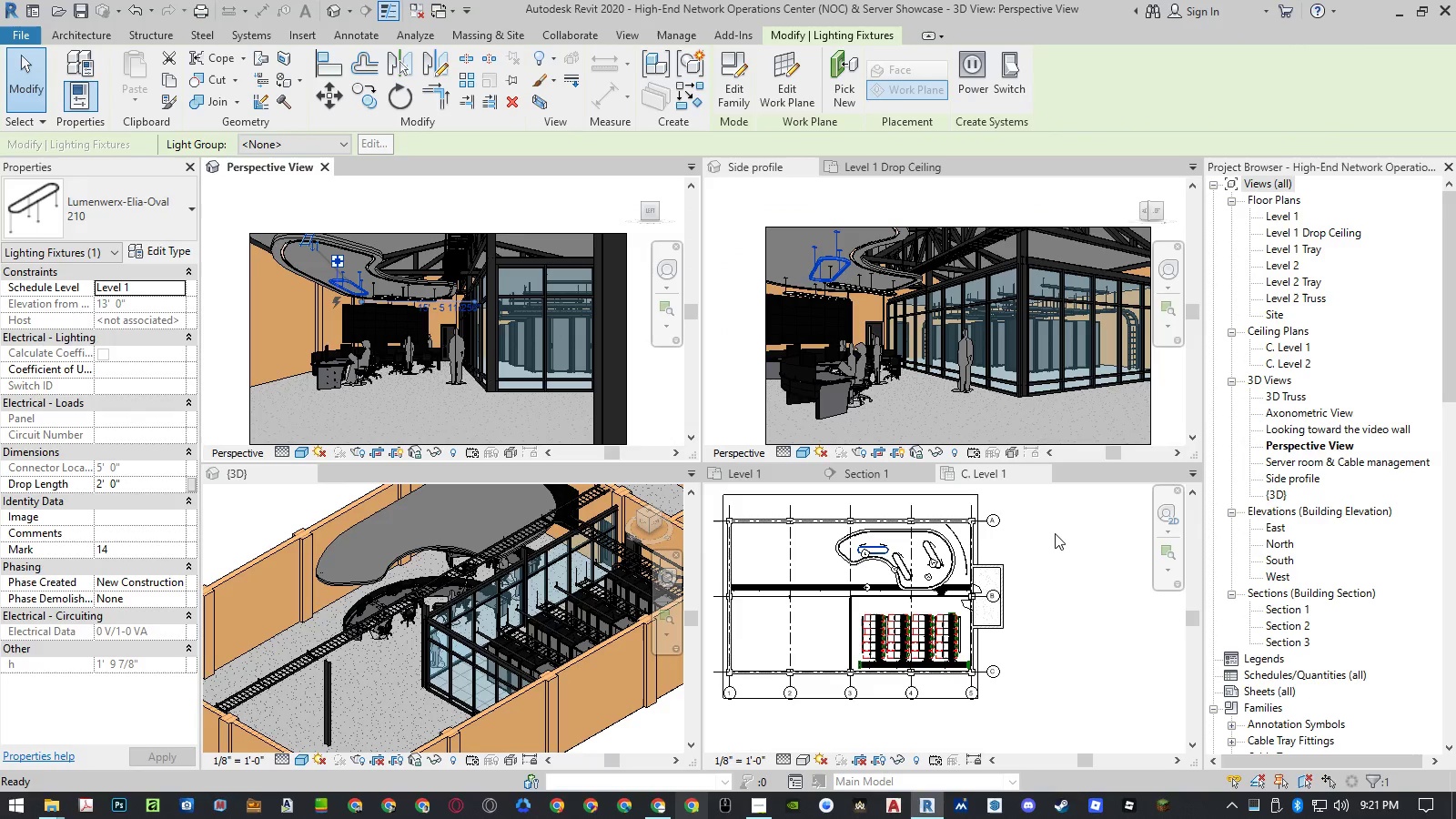 
double_click([1060, 564])
 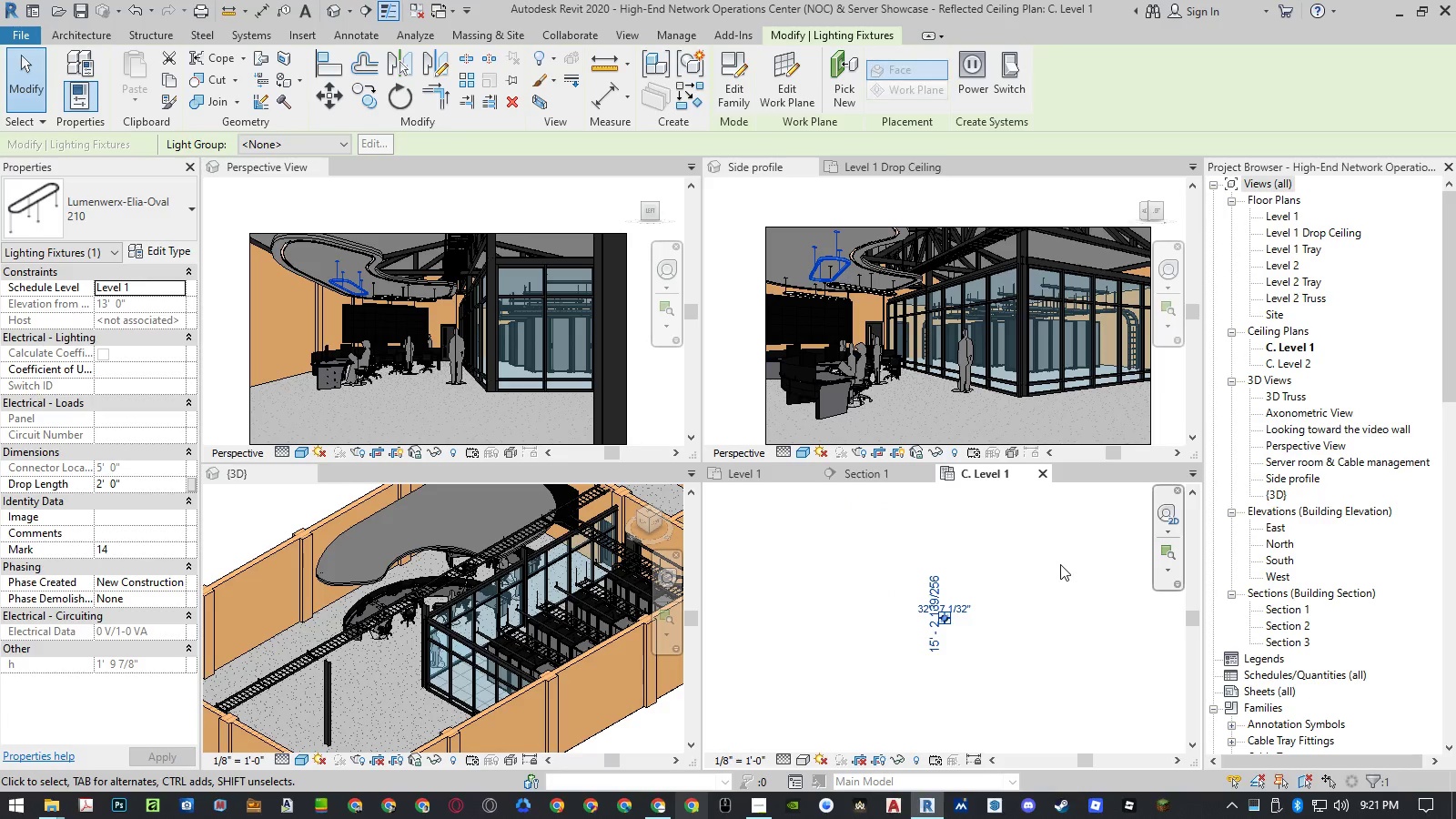 
left_click([1029, 602])
 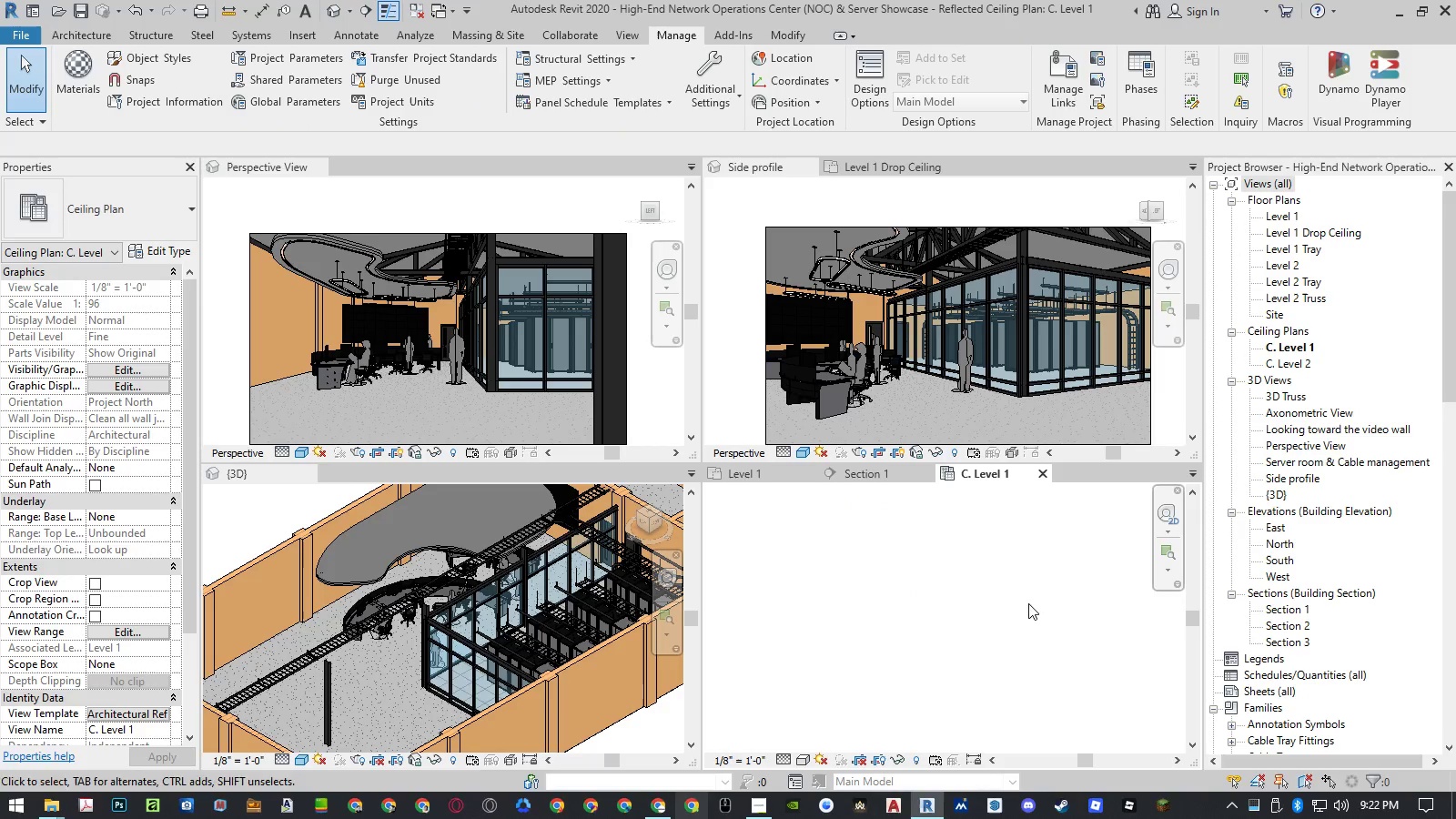 
double_click([1028, 603])
 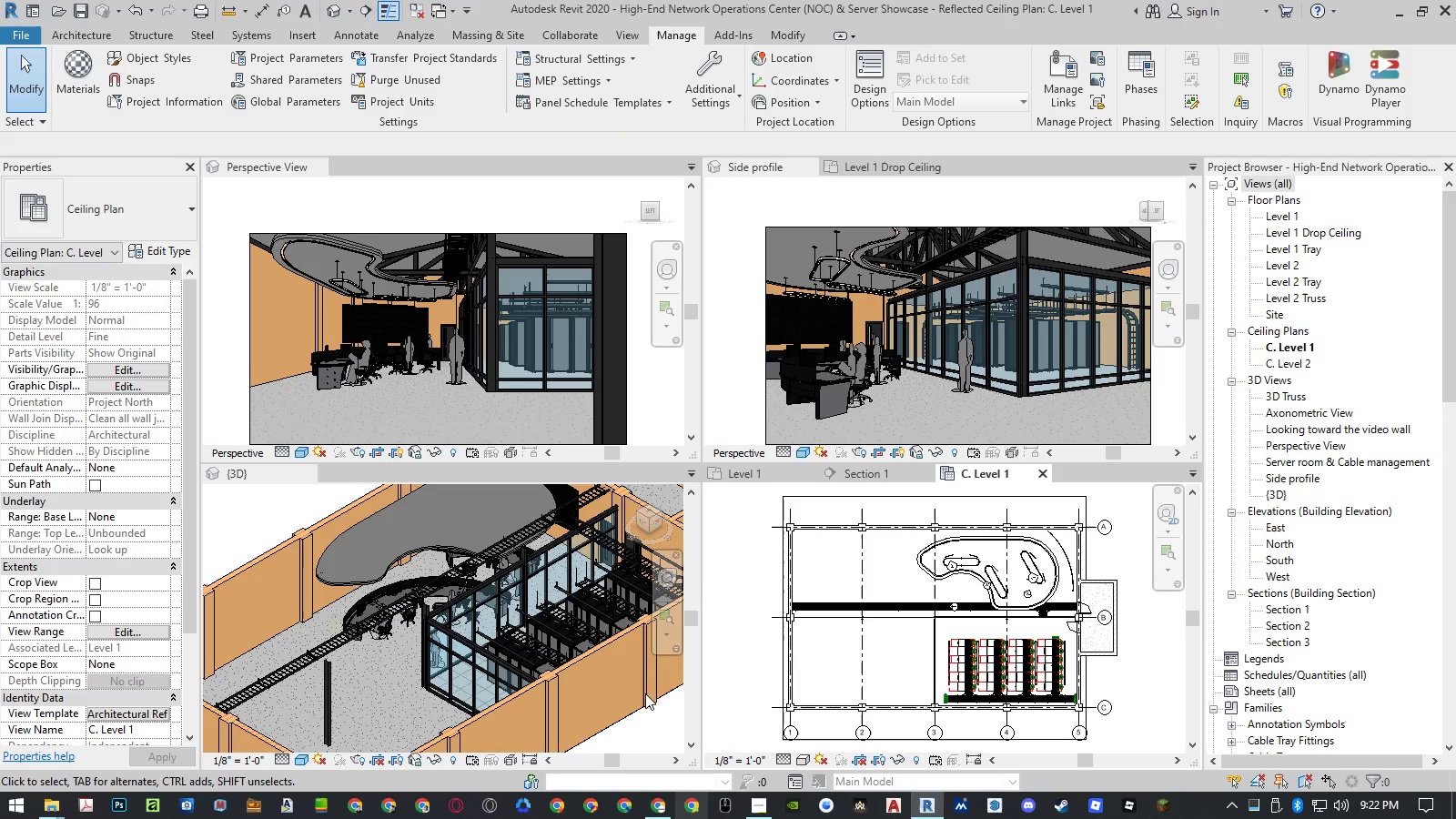 
scroll: coordinate [1055, 548], scroll_direction: up, amount: 4.0
 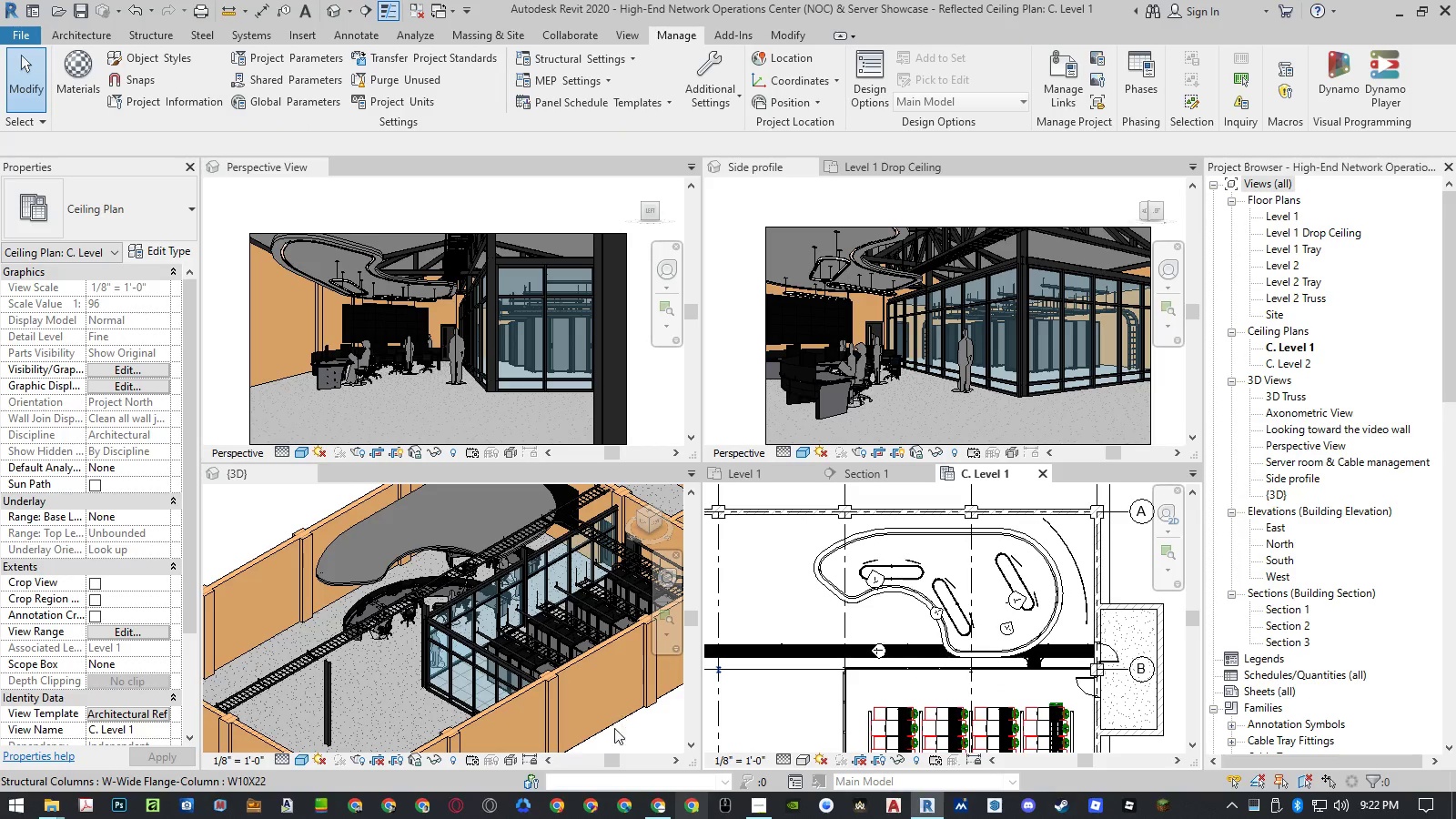 
left_click([632, 735])
 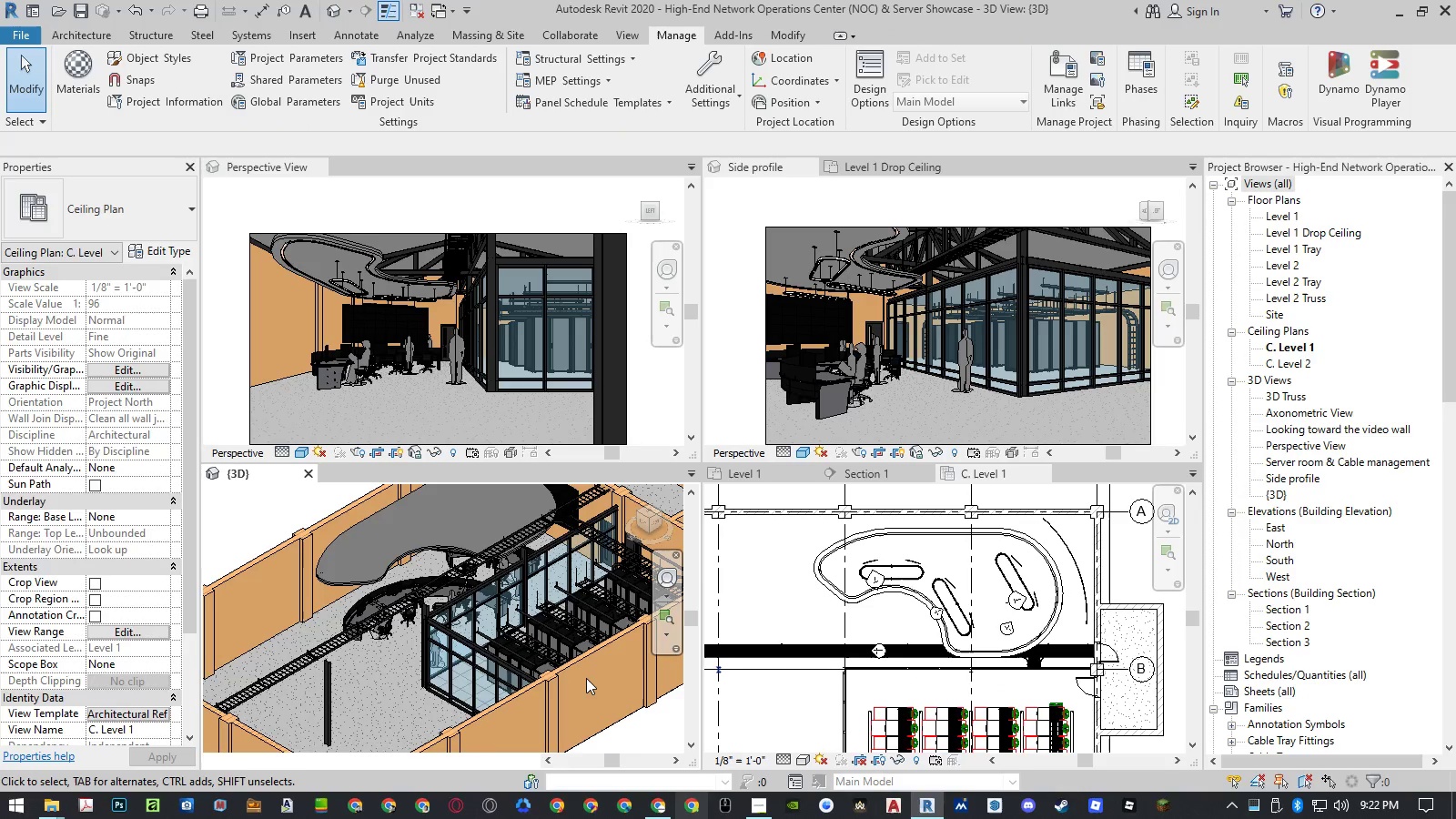 
middle_click([586, 677])
 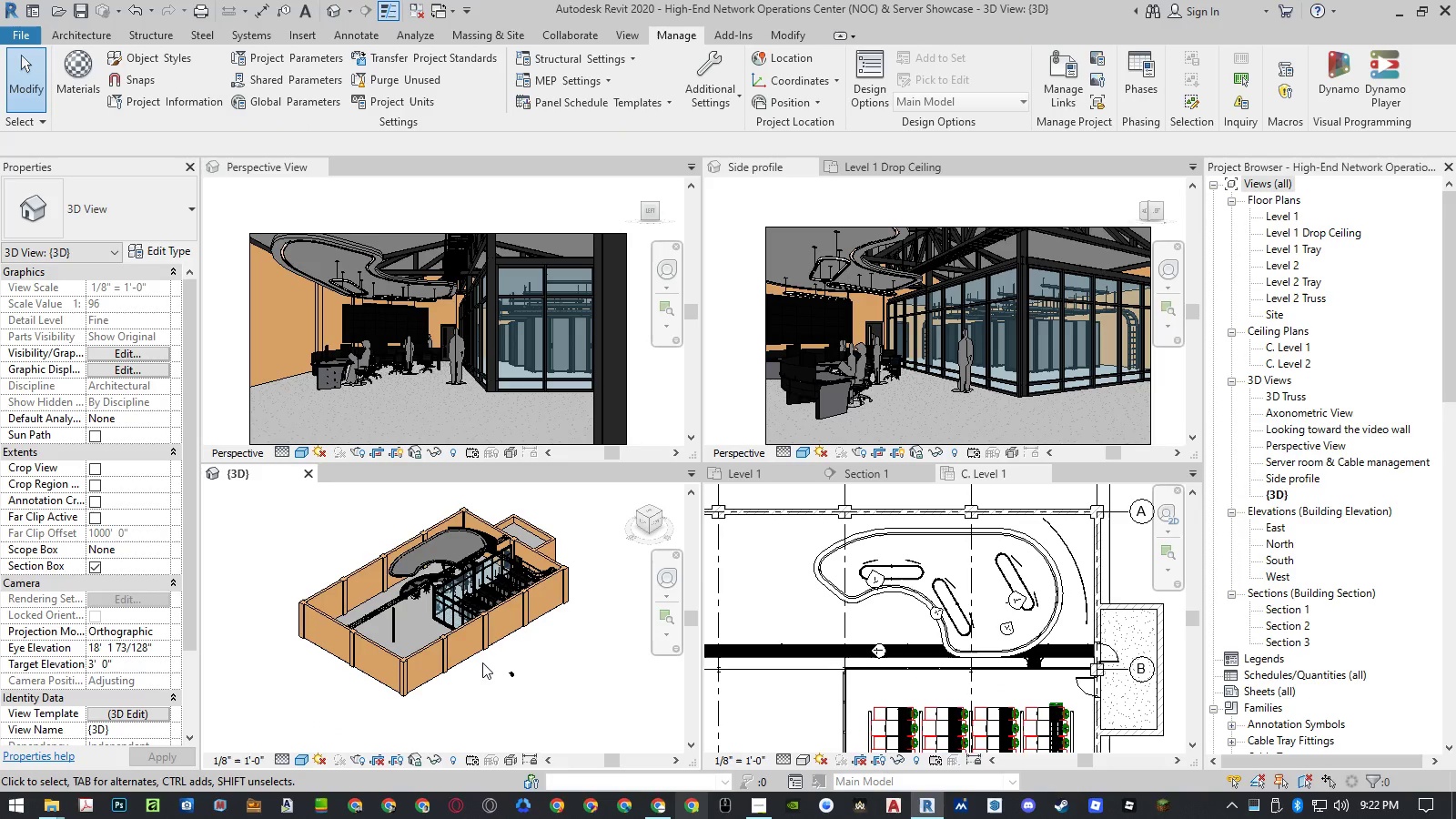 
scroll: coordinate [511, 679], scroll_direction: up, amount: 13.0
 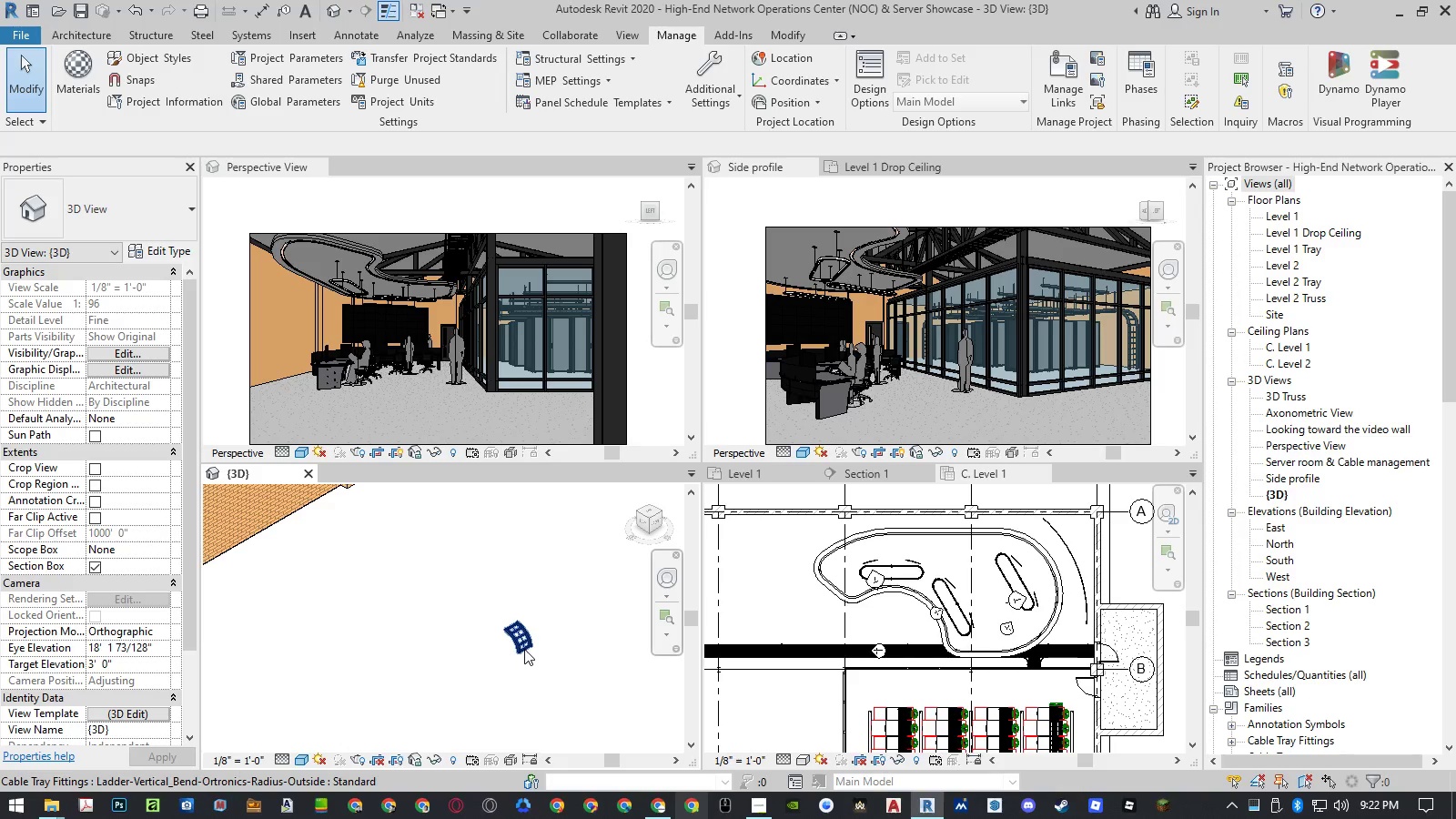 
left_click([524, 649])
 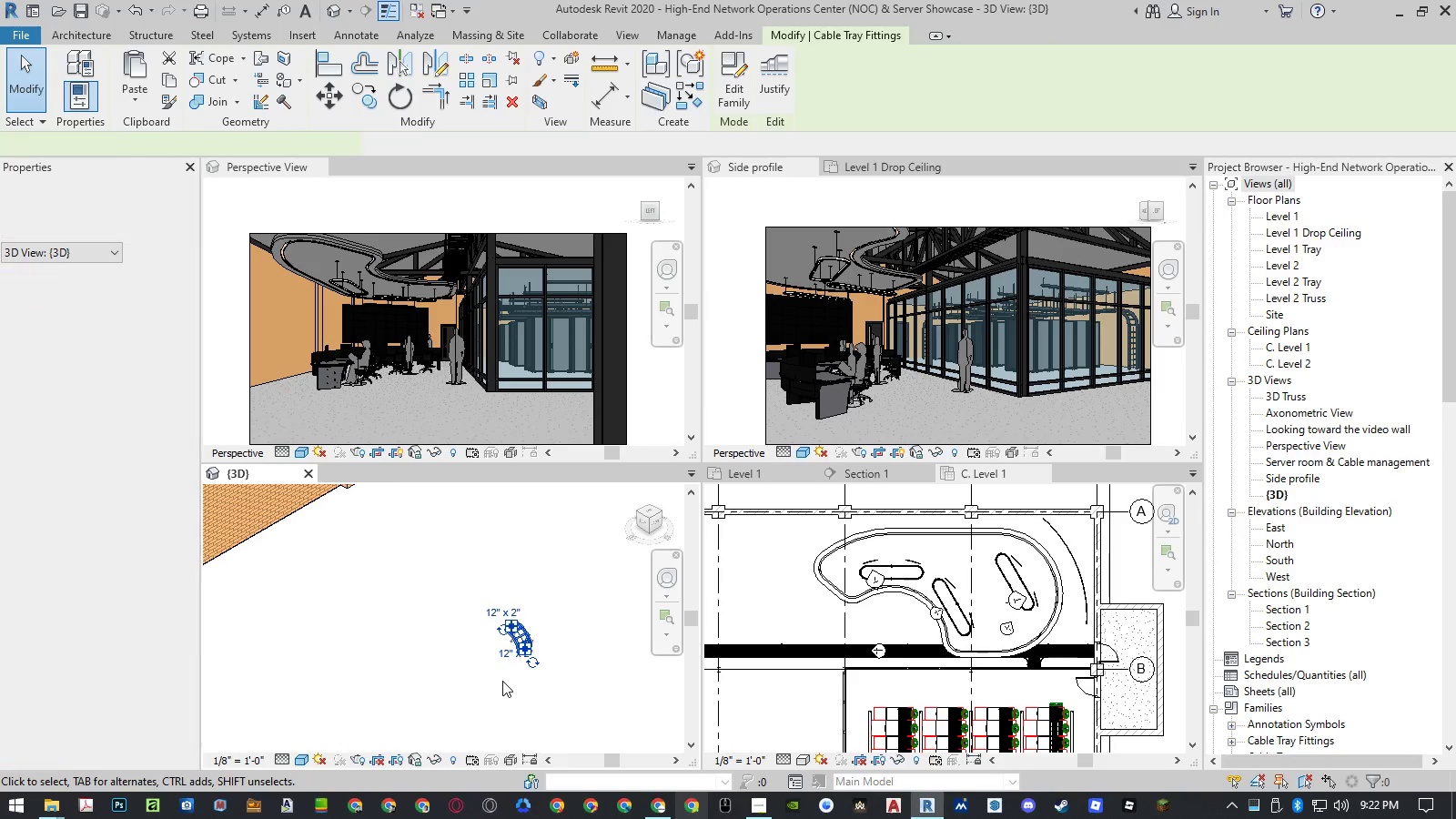 
scroll: coordinate [502, 681], scroll_direction: down, amount: 9.0
 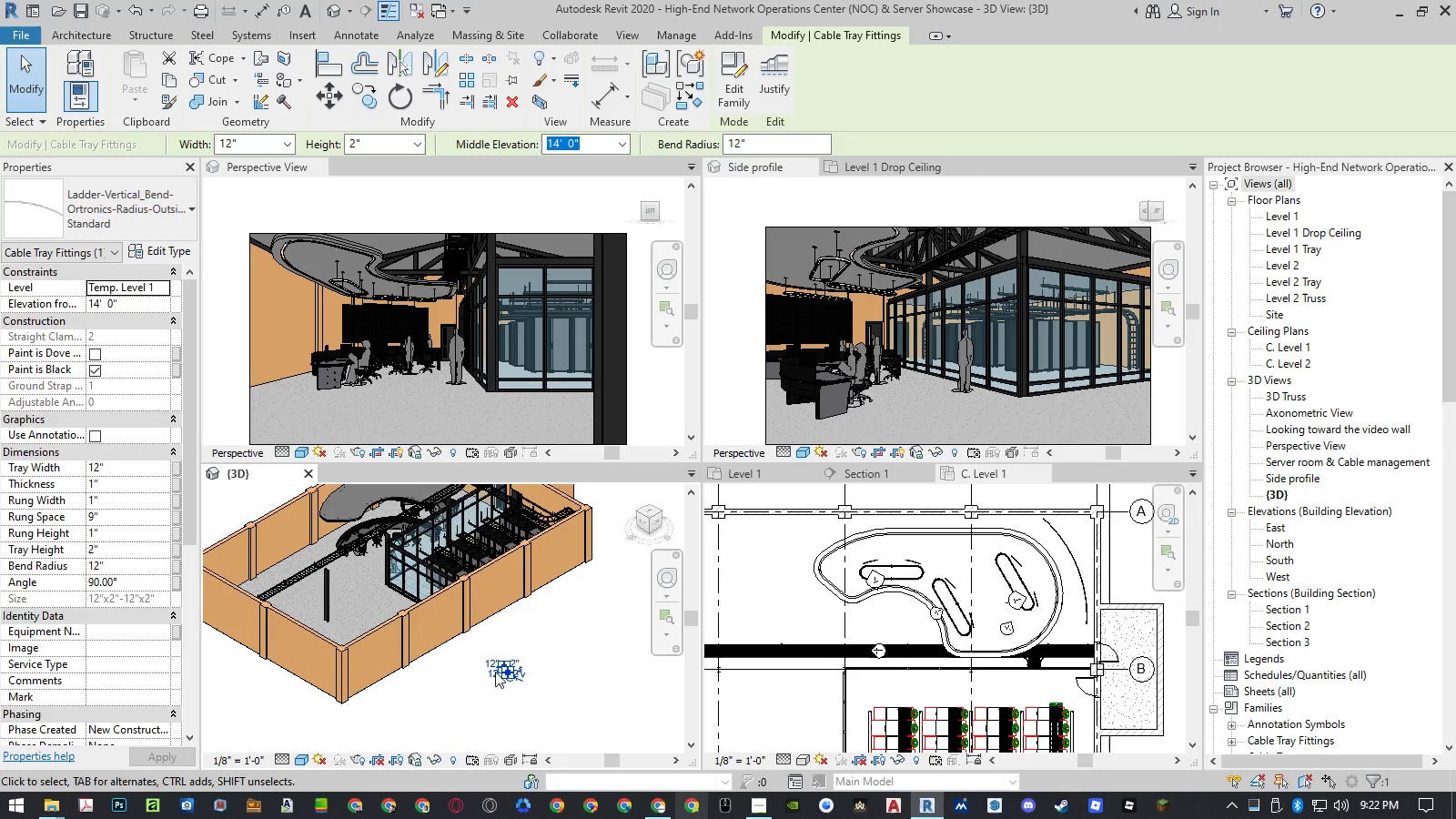 
scroll: coordinate [449, 563], scroll_direction: up, amount: 10.0
 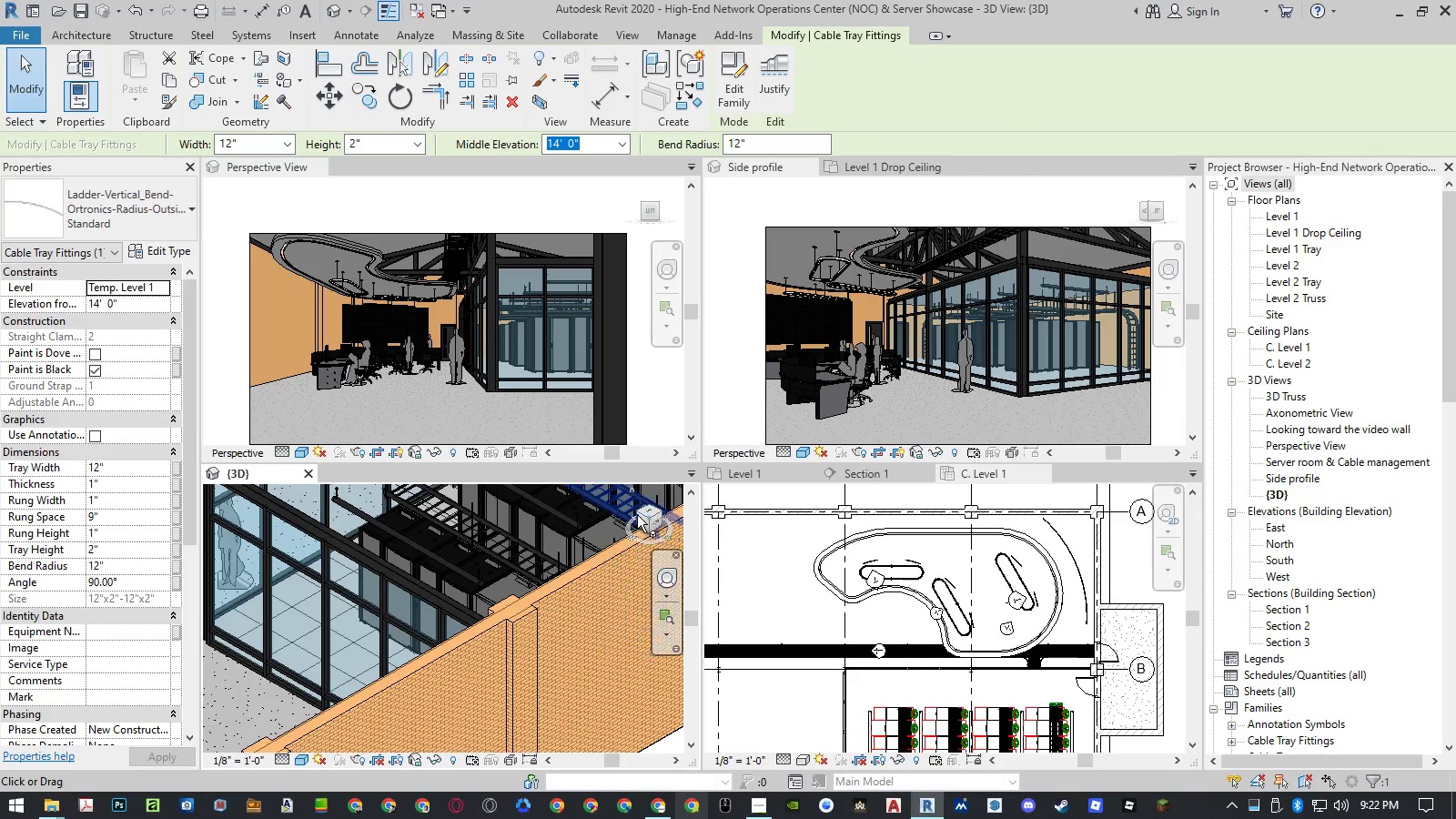 
left_click([638, 513])
 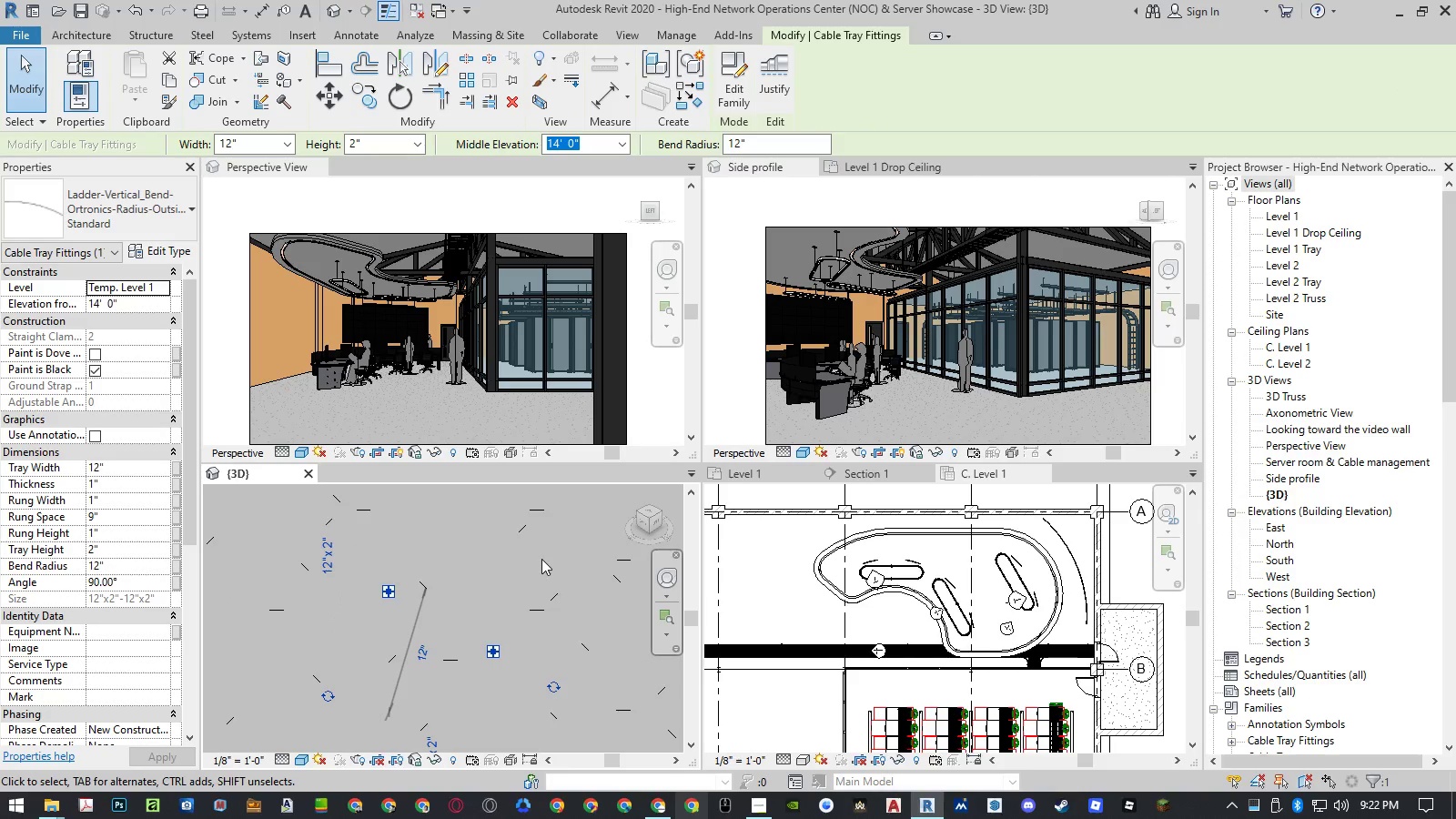 
scroll: coordinate [452, 624], scroll_direction: down, amount: 29.0
 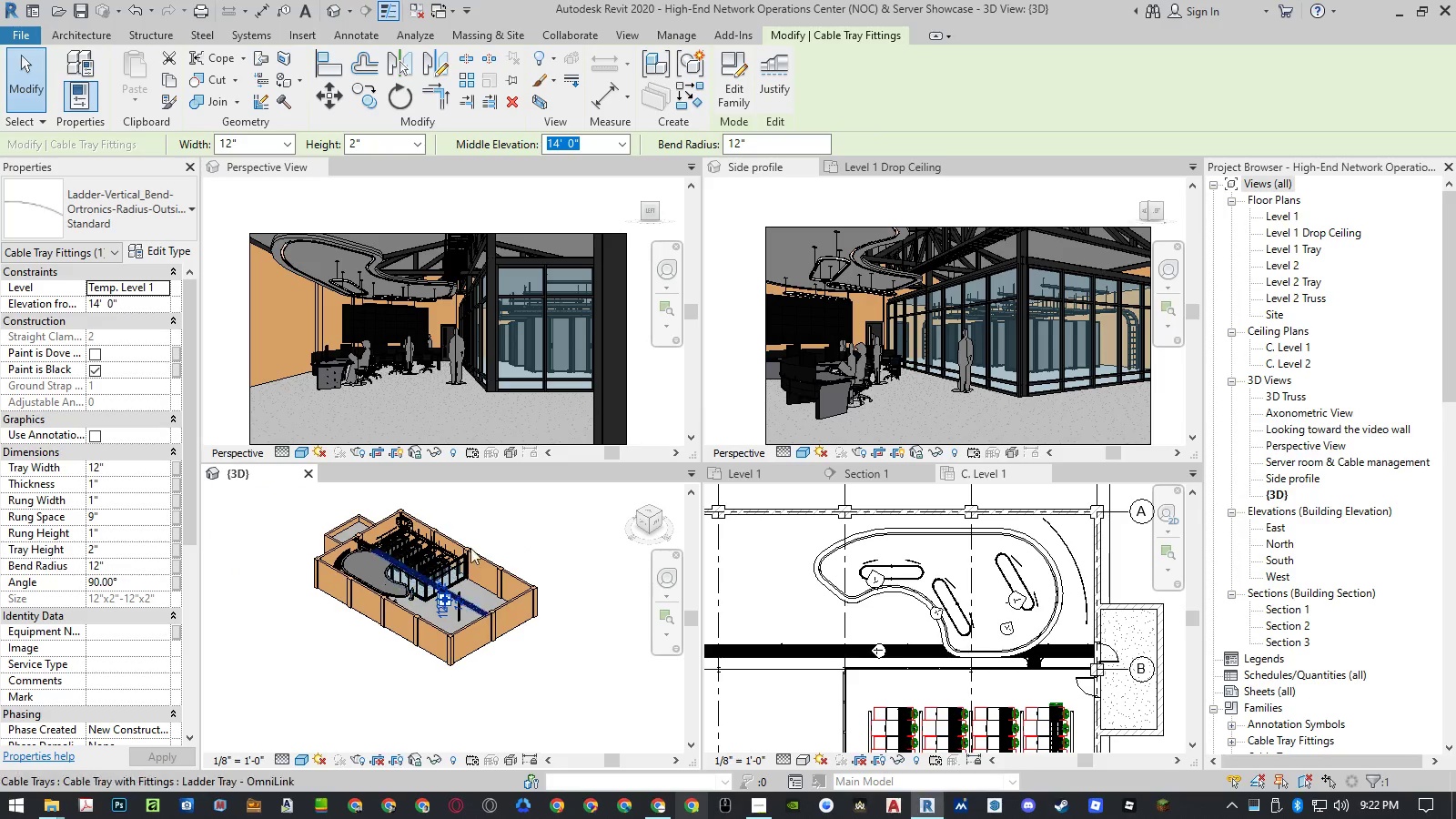 
left_click([543, 546])
 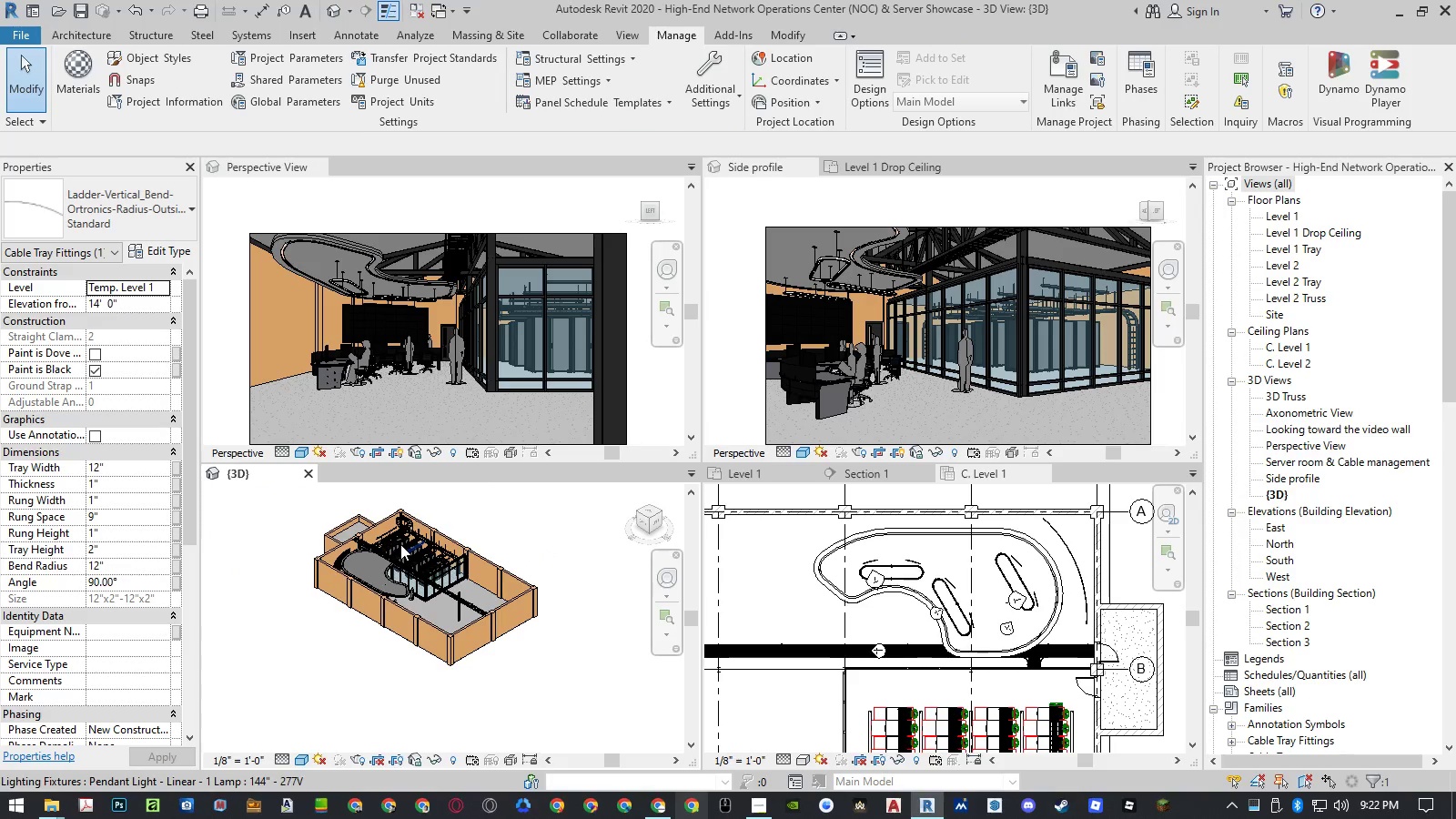 
scroll: coordinate [536, 603], scroll_direction: up, amount: 14.0
 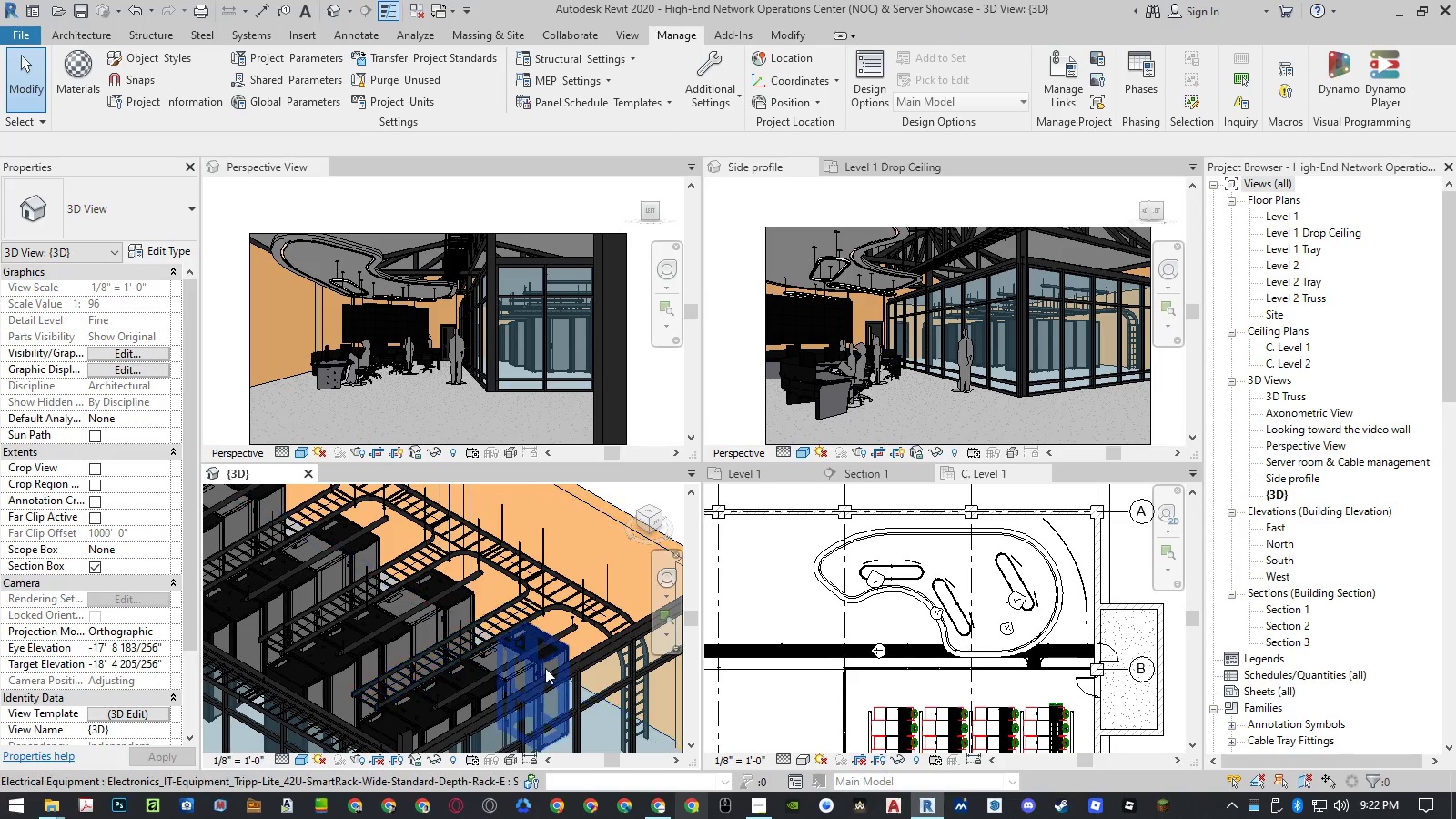 
scroll: coordinate [550, 674], scroll_direction: down, amount: 5.0
 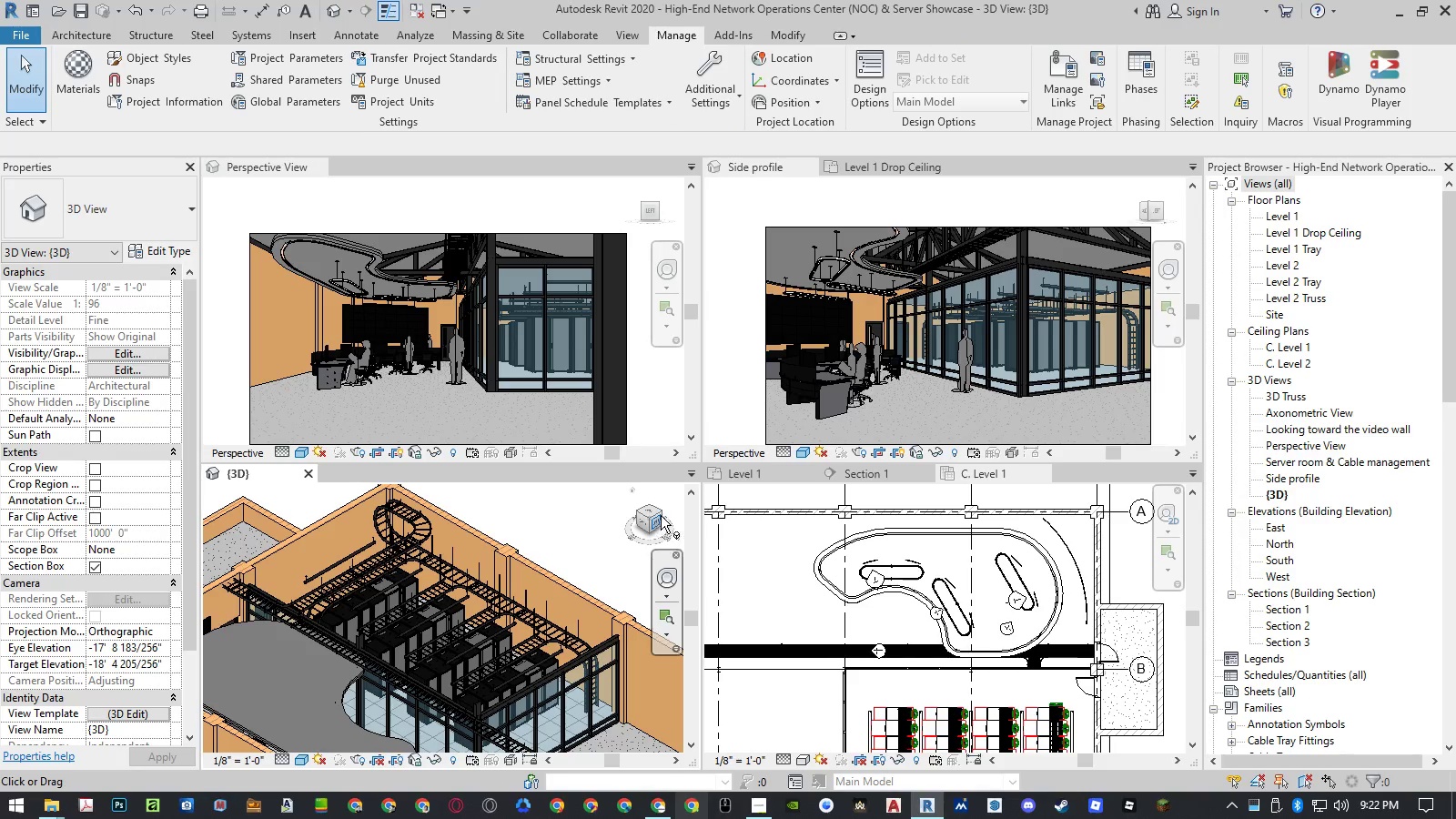 
left_click([662, 511])
 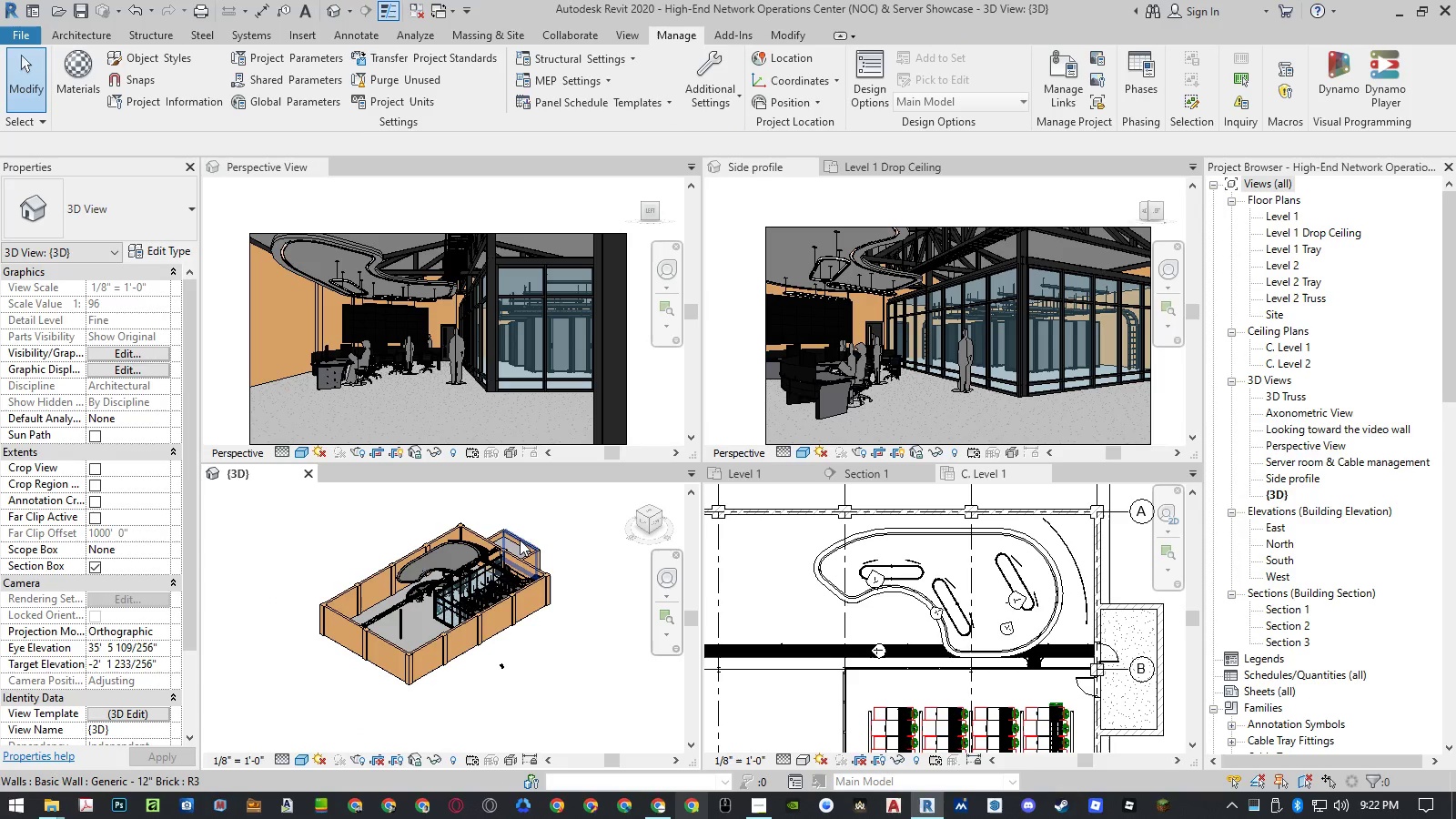 
left_click([507, 671])
 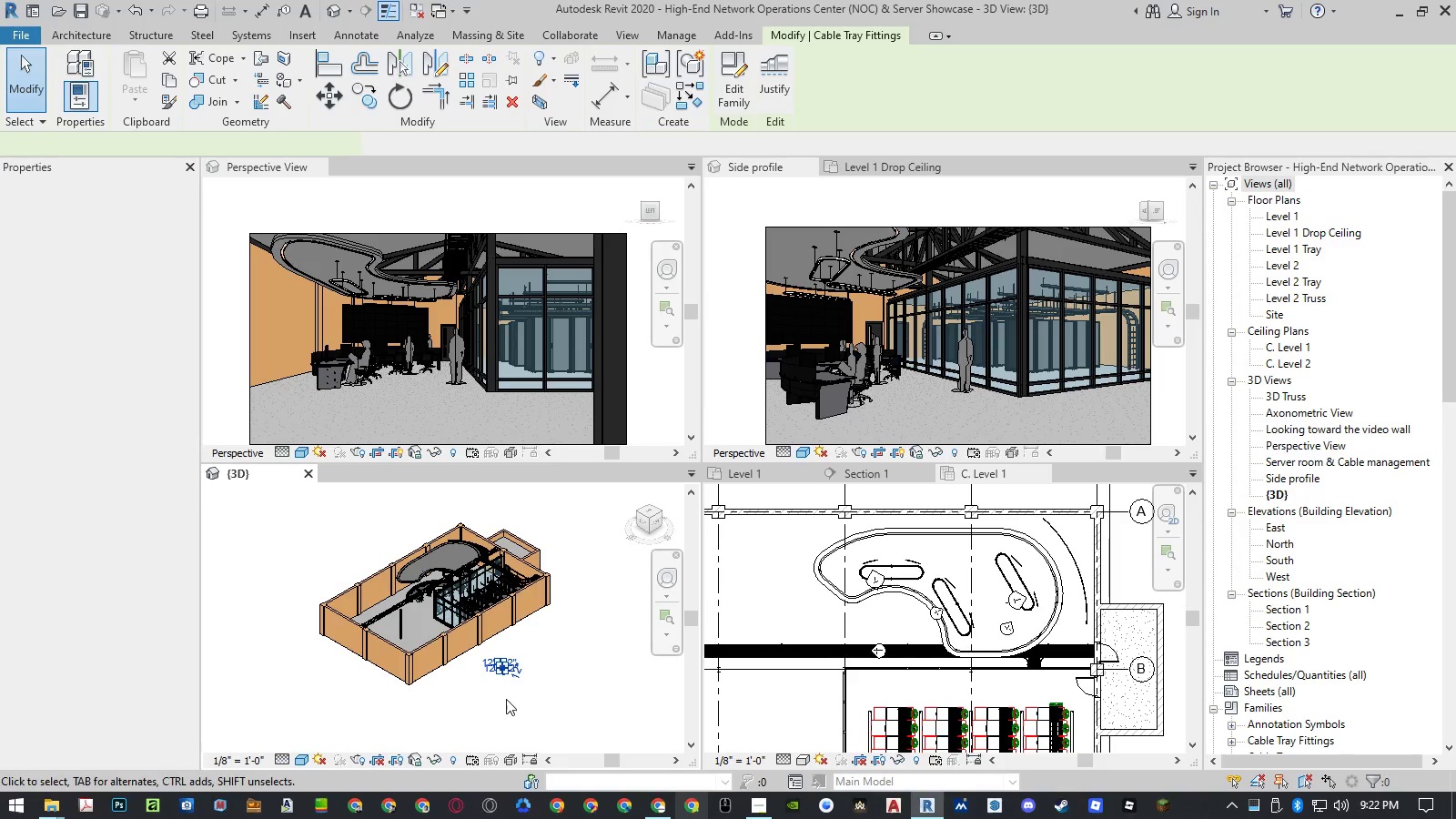 
left_click([509, 700])
 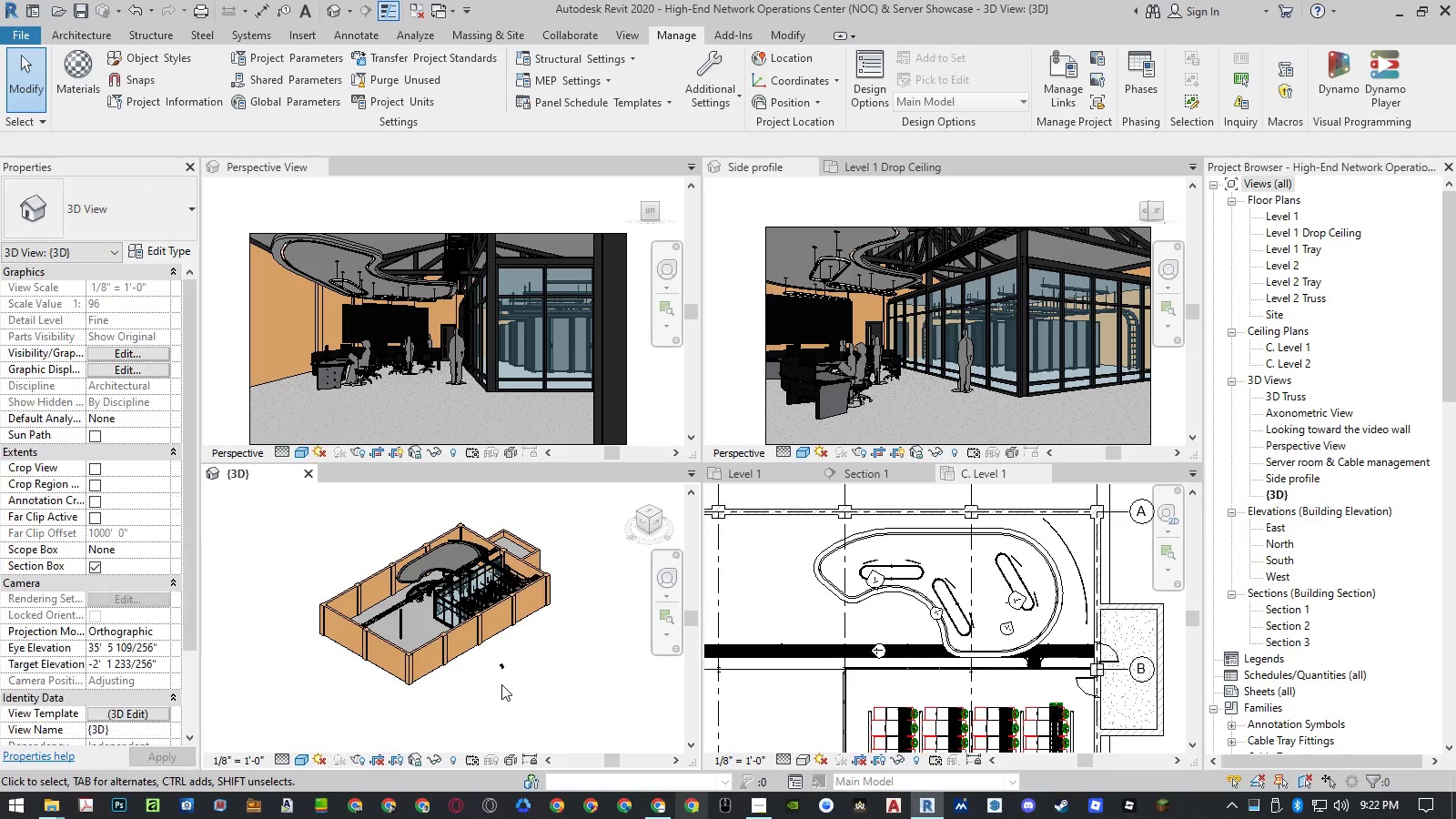 
scroll: coordinate [501, 682], scroll_direction: up, amount: 7.0
 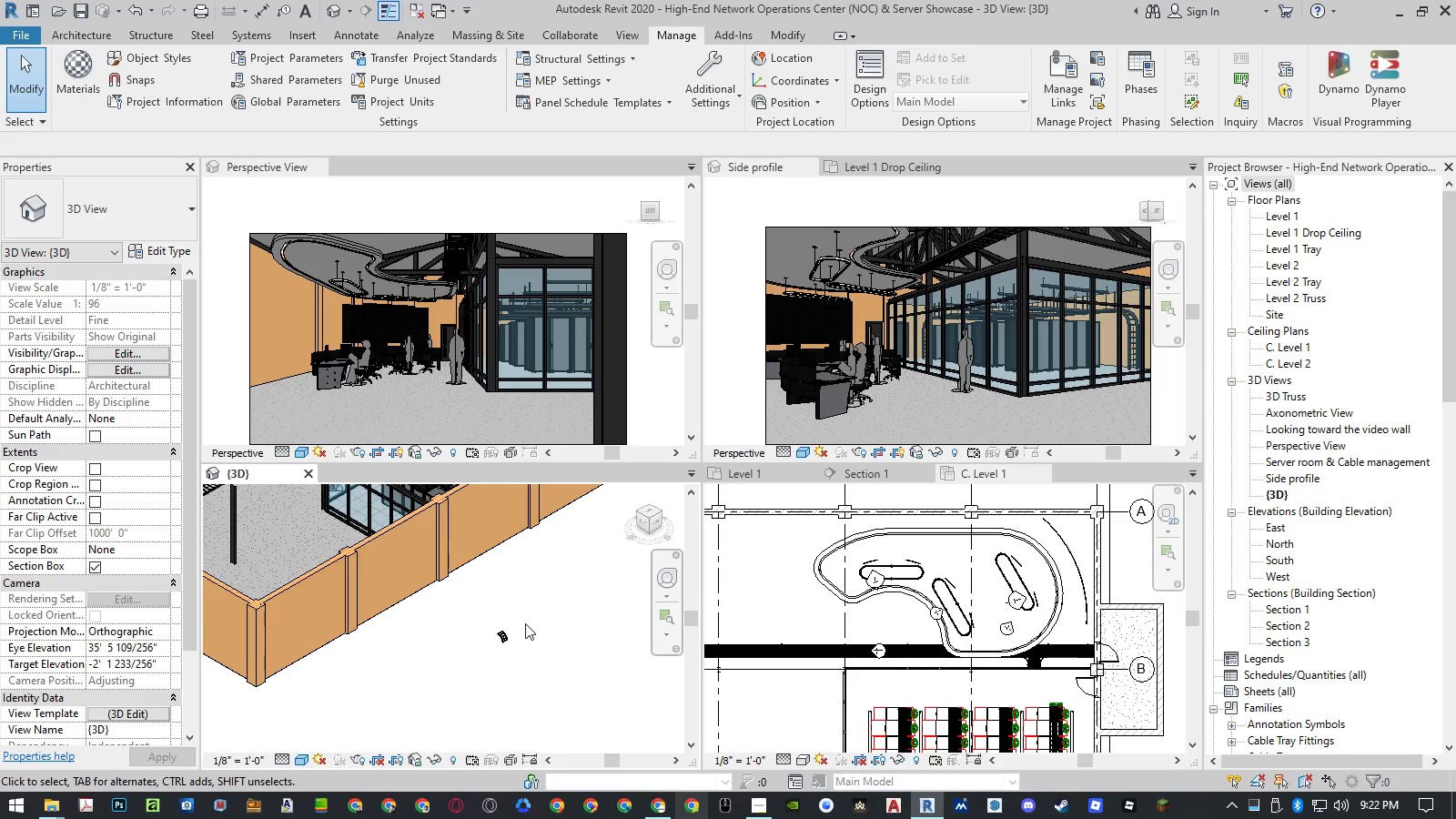 
left_click_drag(start_coordinate=[525, 616], to_coordinate=[476, 663])
 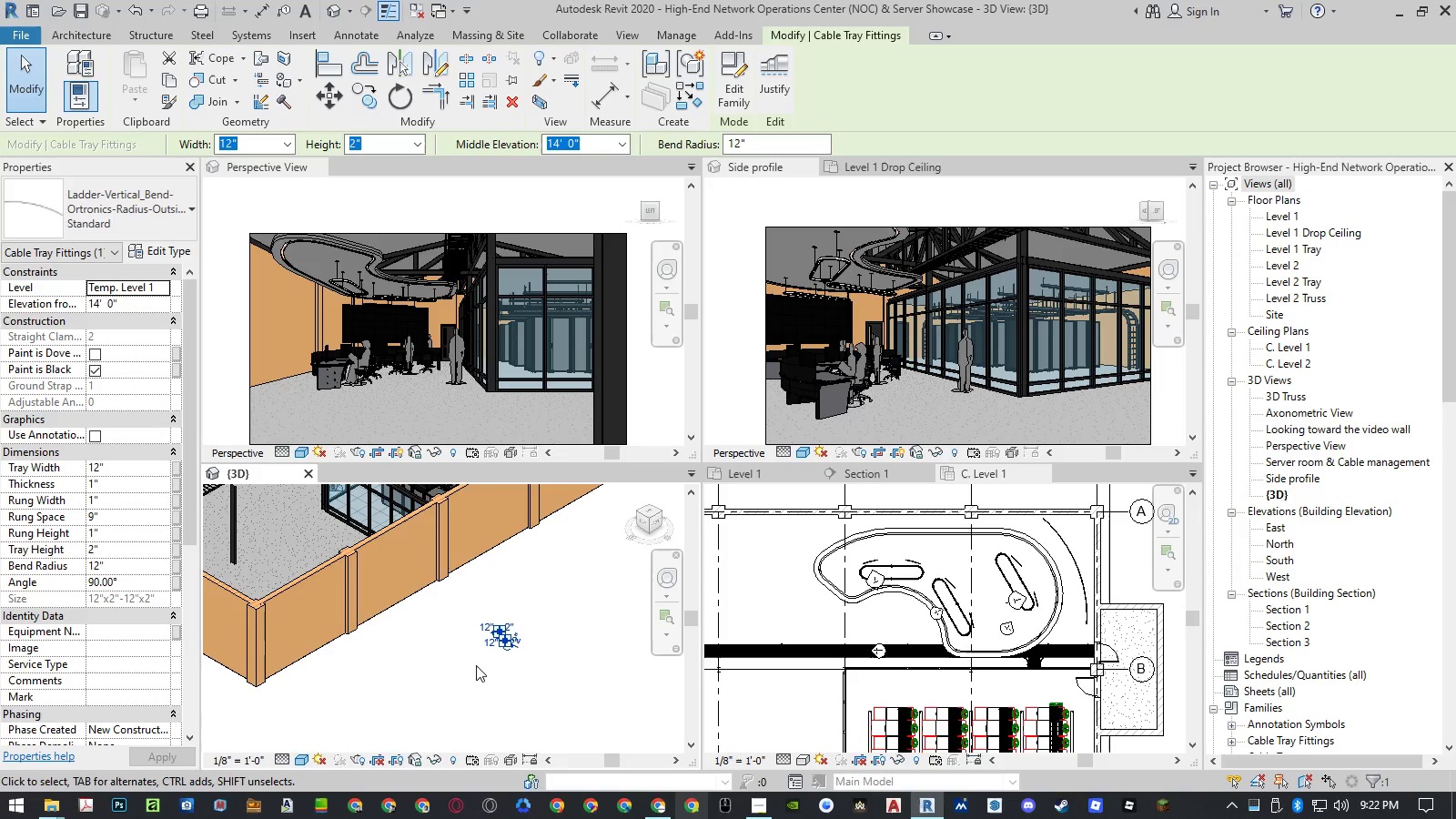 
key(Delete)
 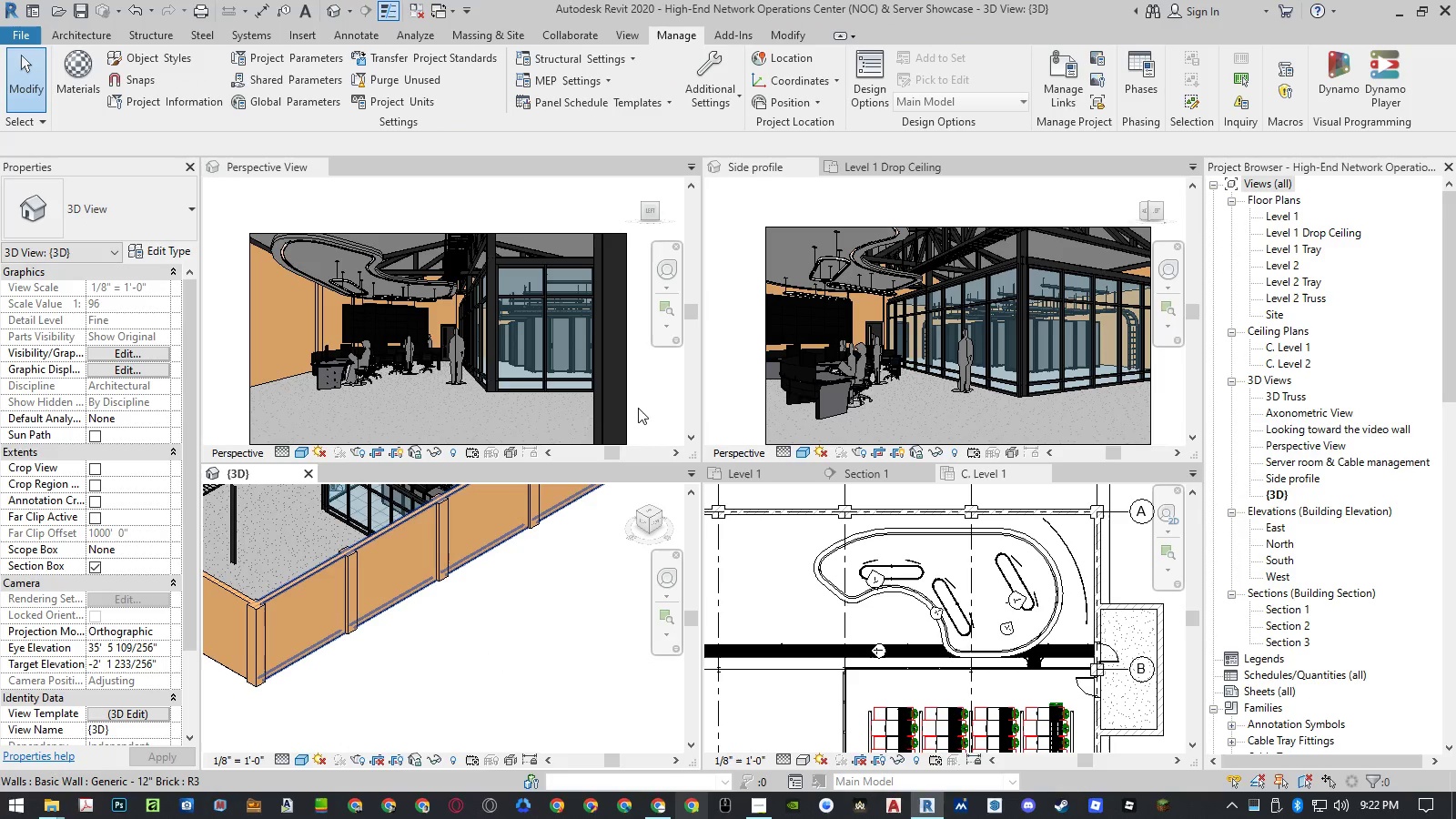 
left_click([646, 401])
 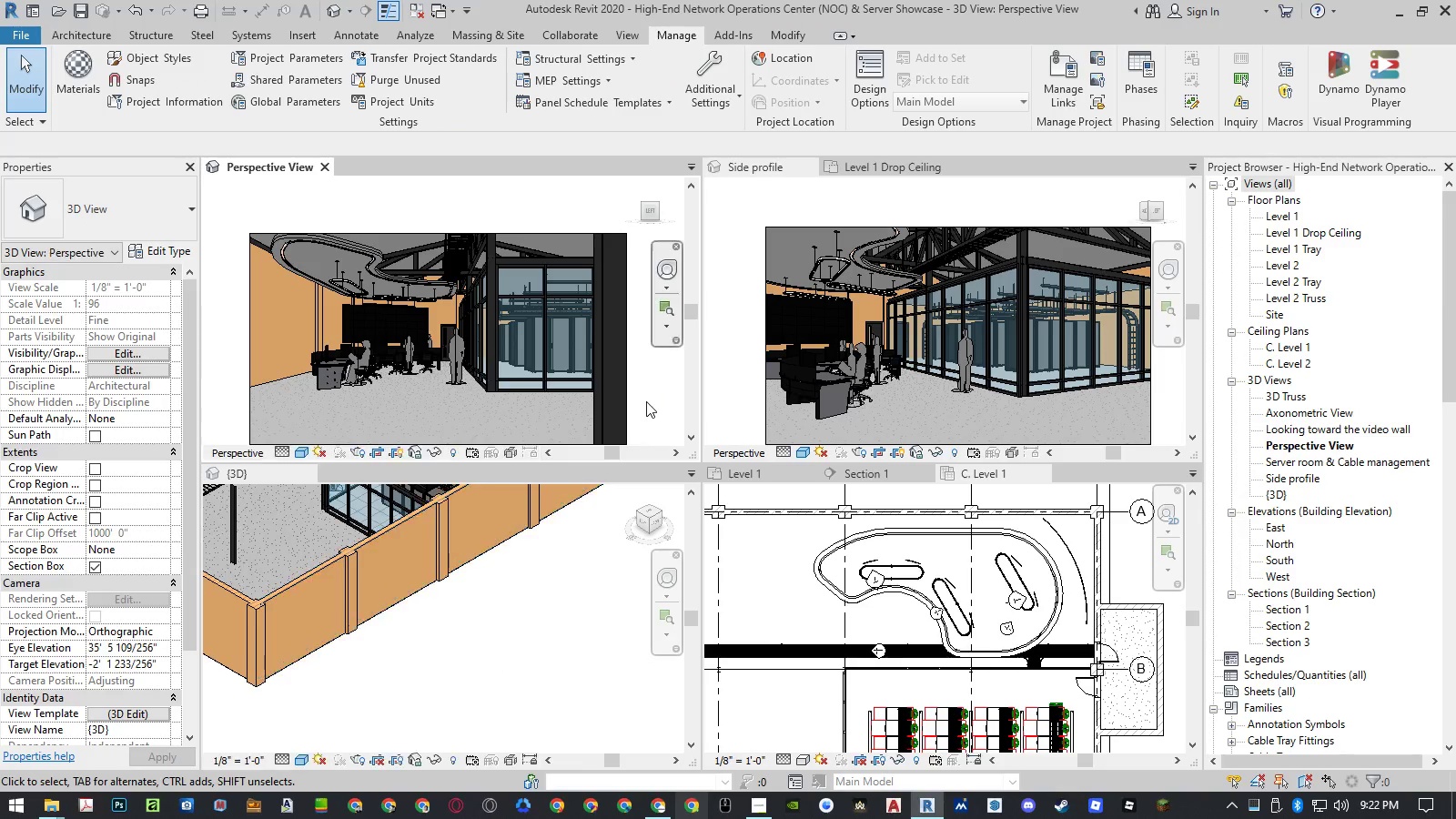 
middle_click([646, 401])
 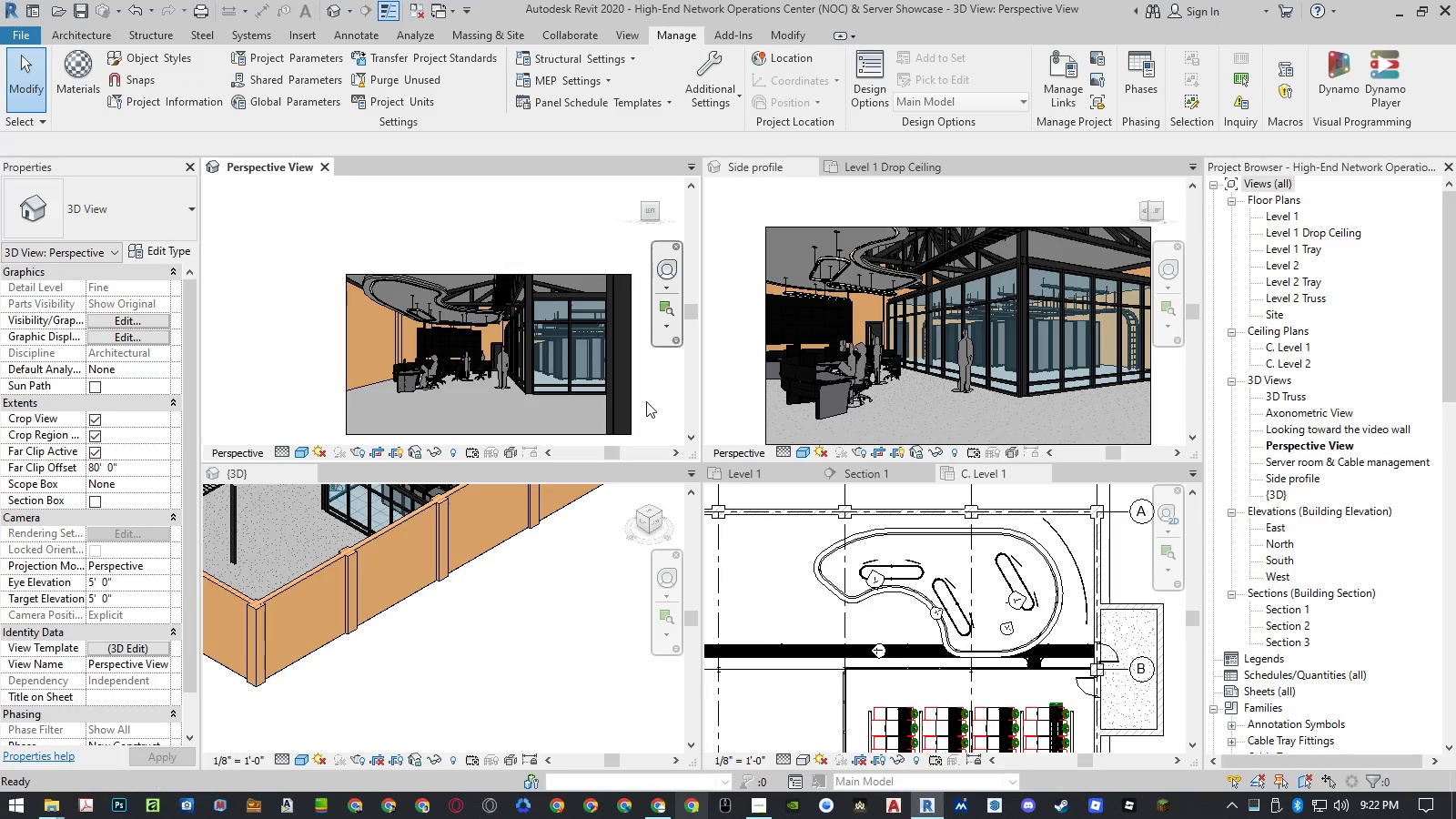 
scroll: coordinate [646, 401], scroll_direction: down, amount: 2.0
 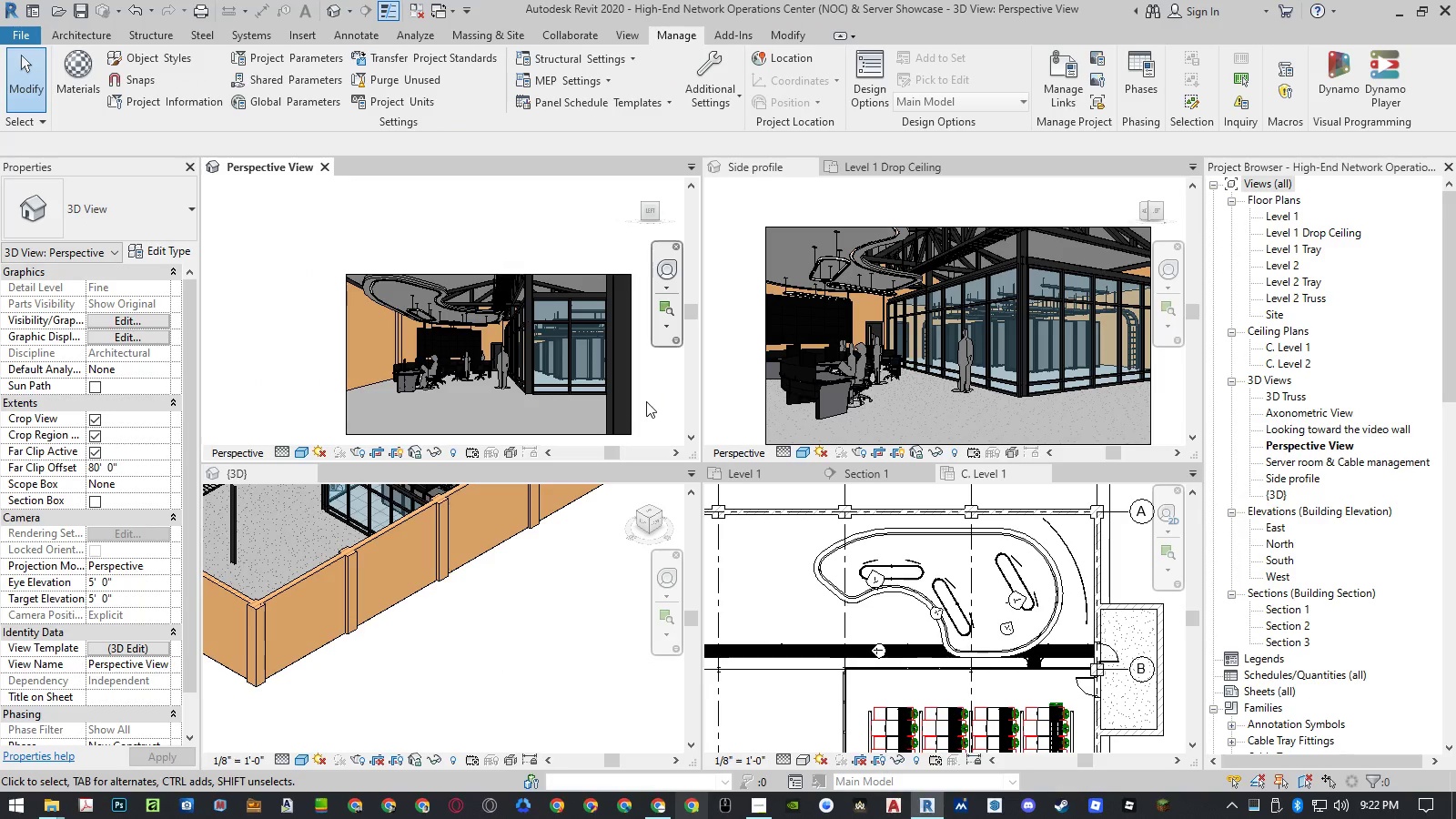 
double_click([646, 401])
 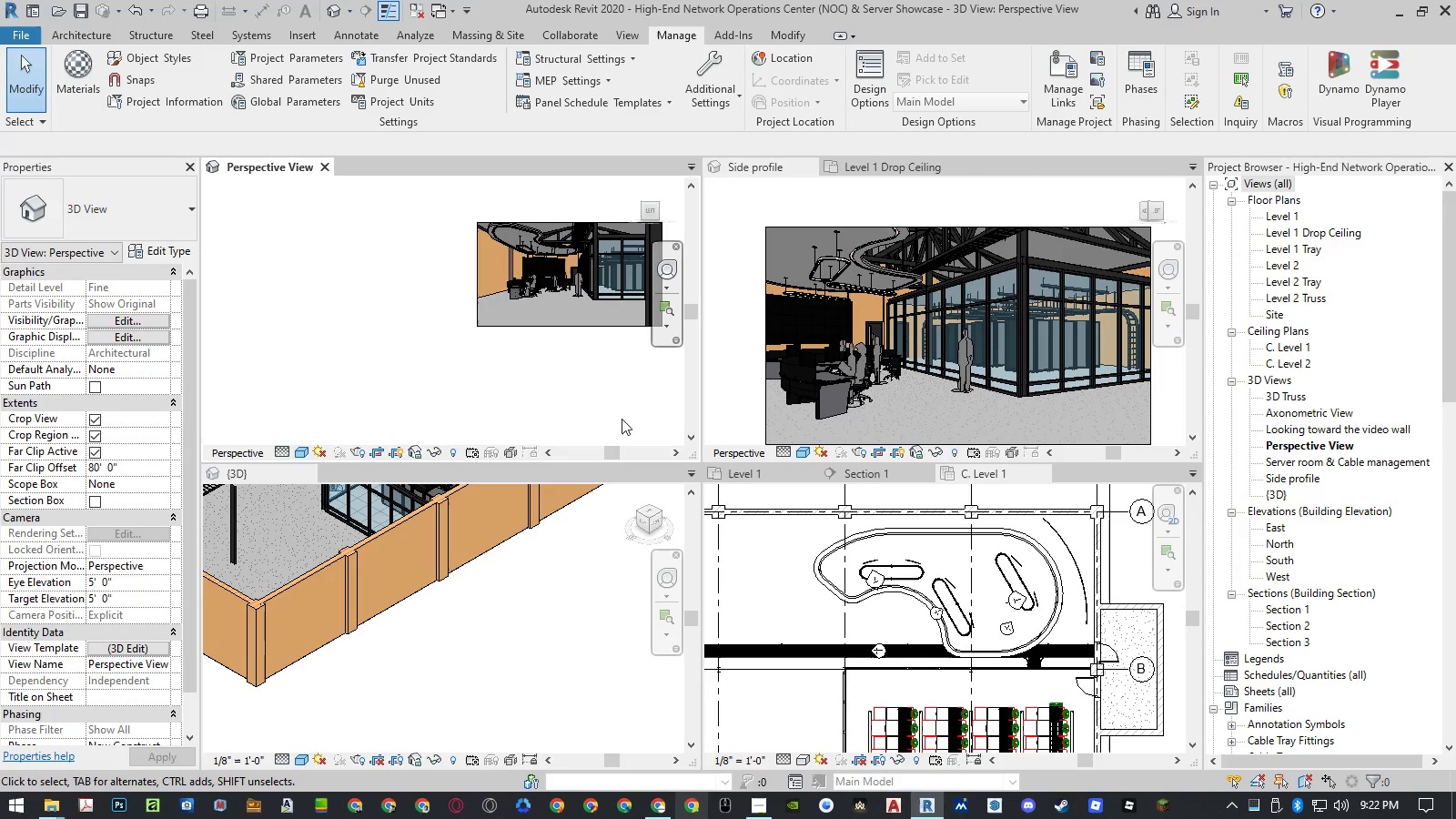 
left_click_drag(start_coordinate=[428, 372], to_coordinate=[238, 442])
 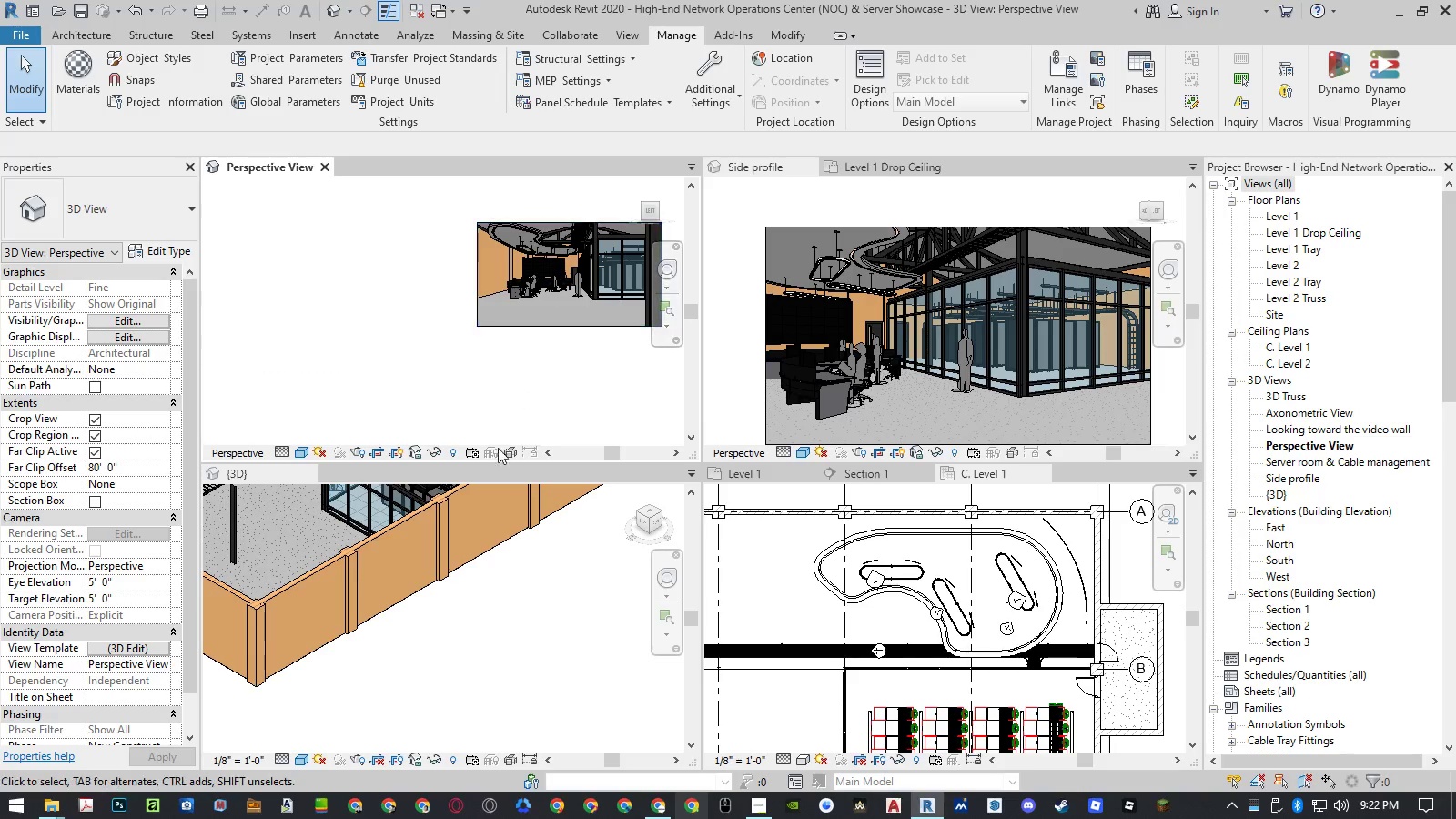 
left_click([537, 640])
 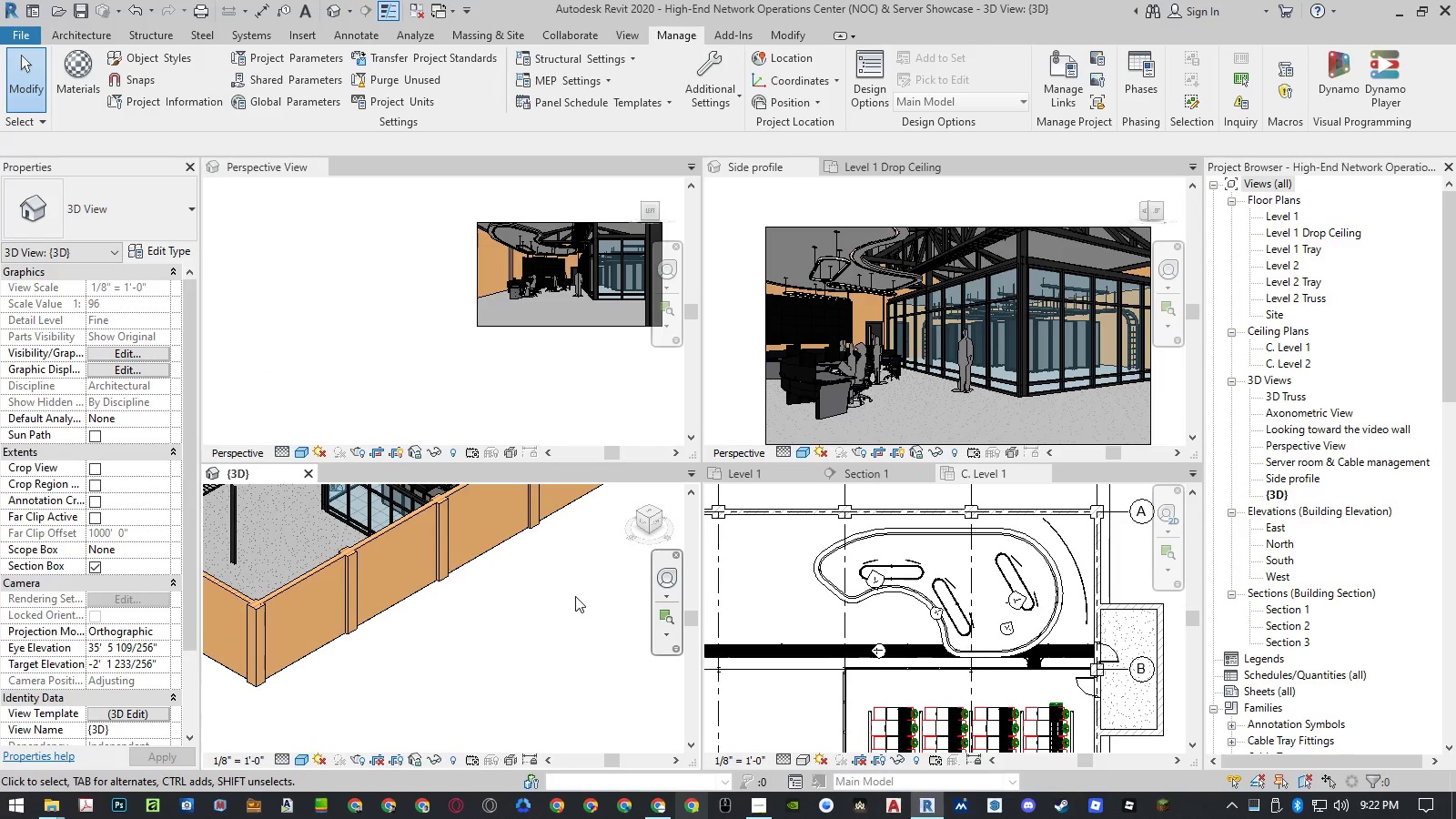 
double_click([576, 596])
 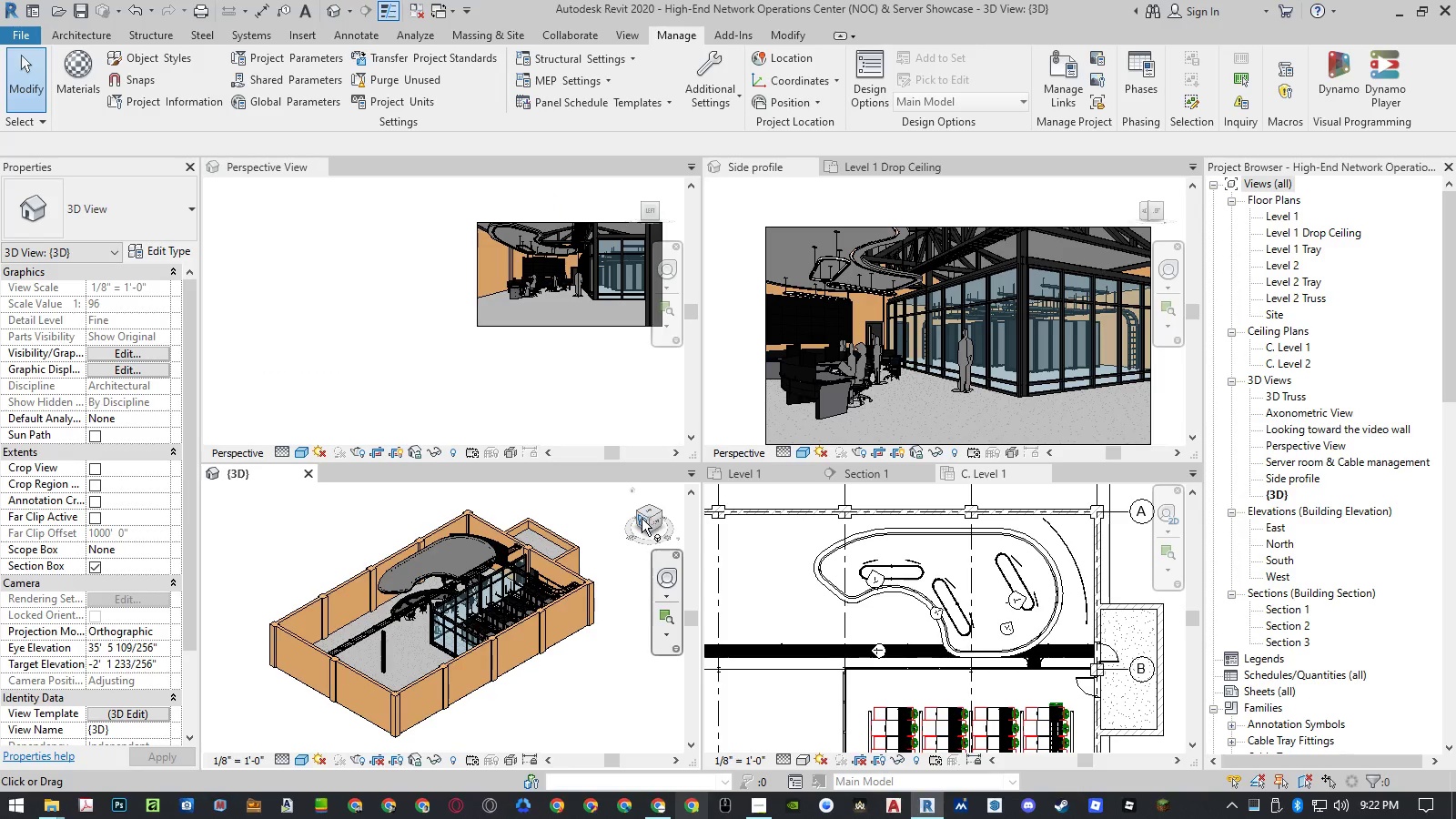 
left_click([639, 512])
 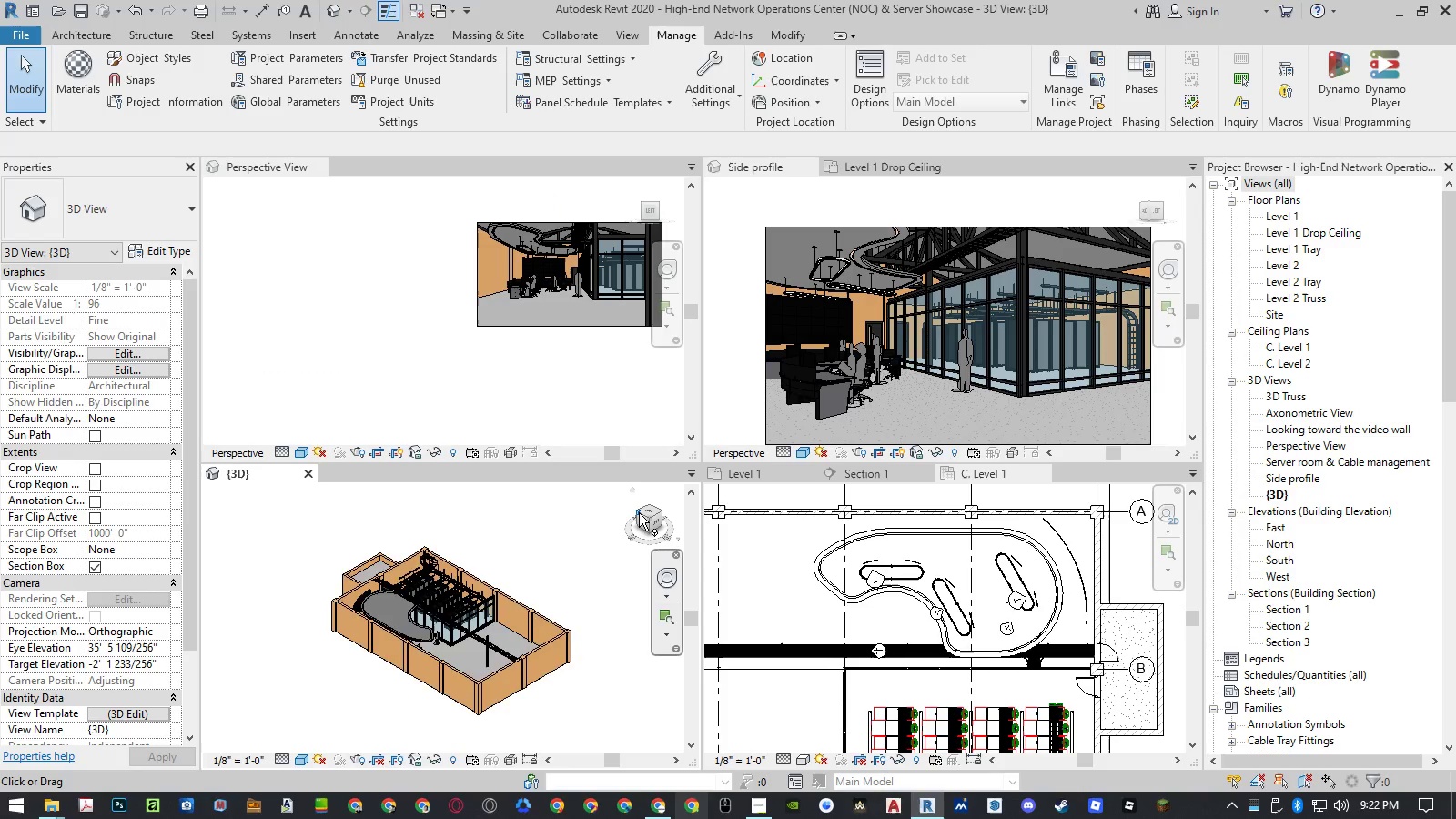 
left_click([637, 511])
 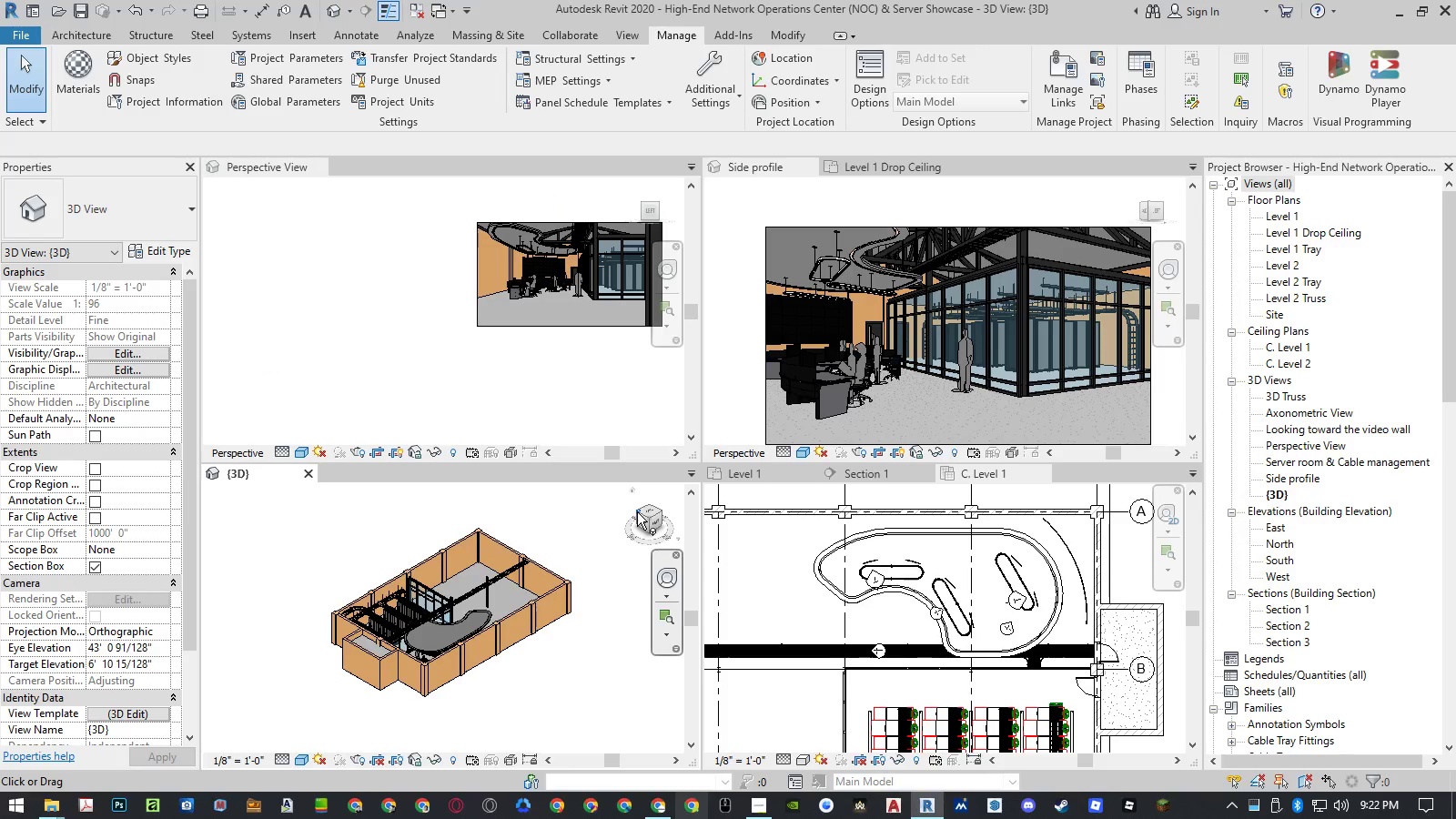 
left_click([637, 511])
 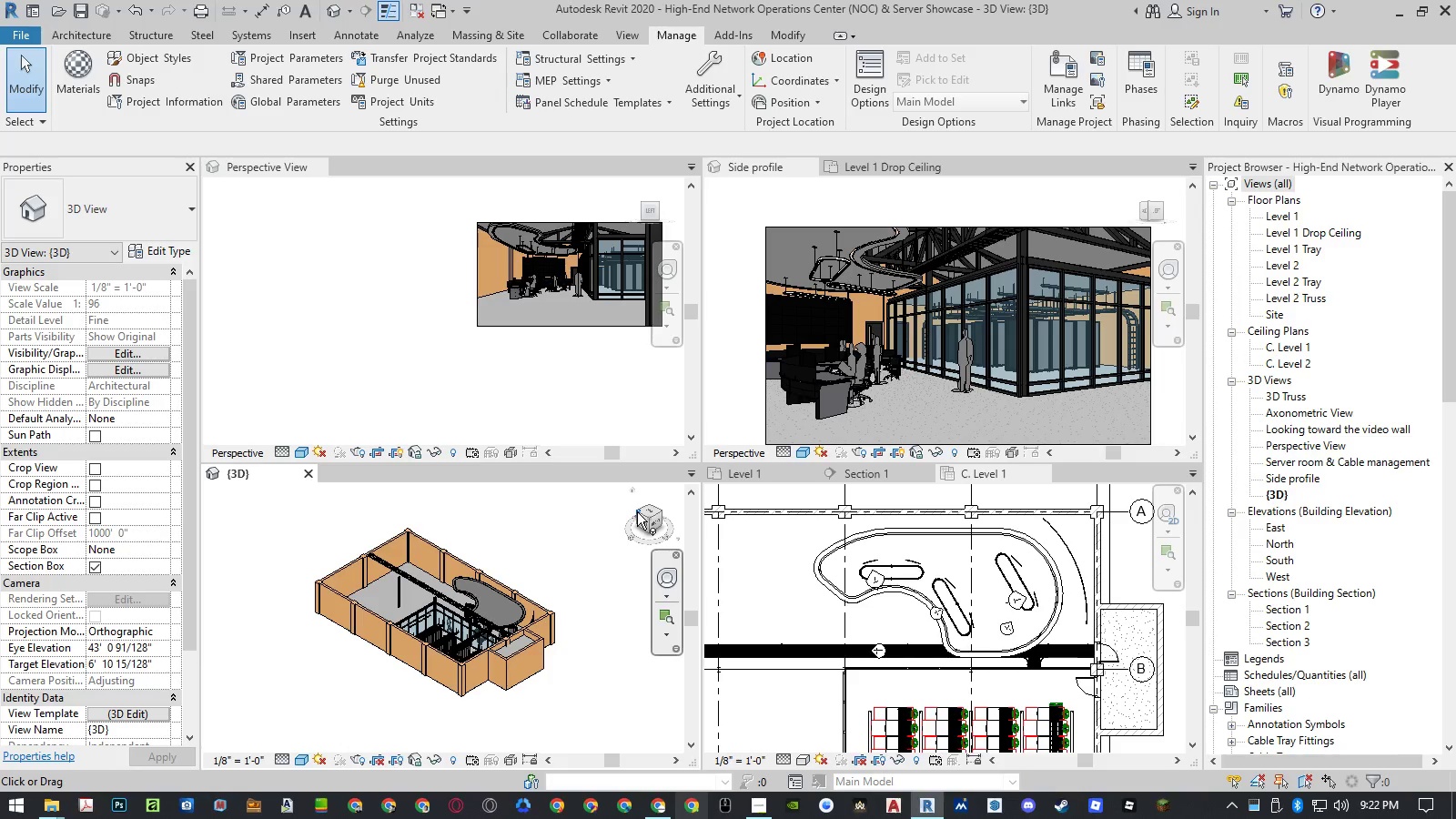 
left_click([637, 511])
 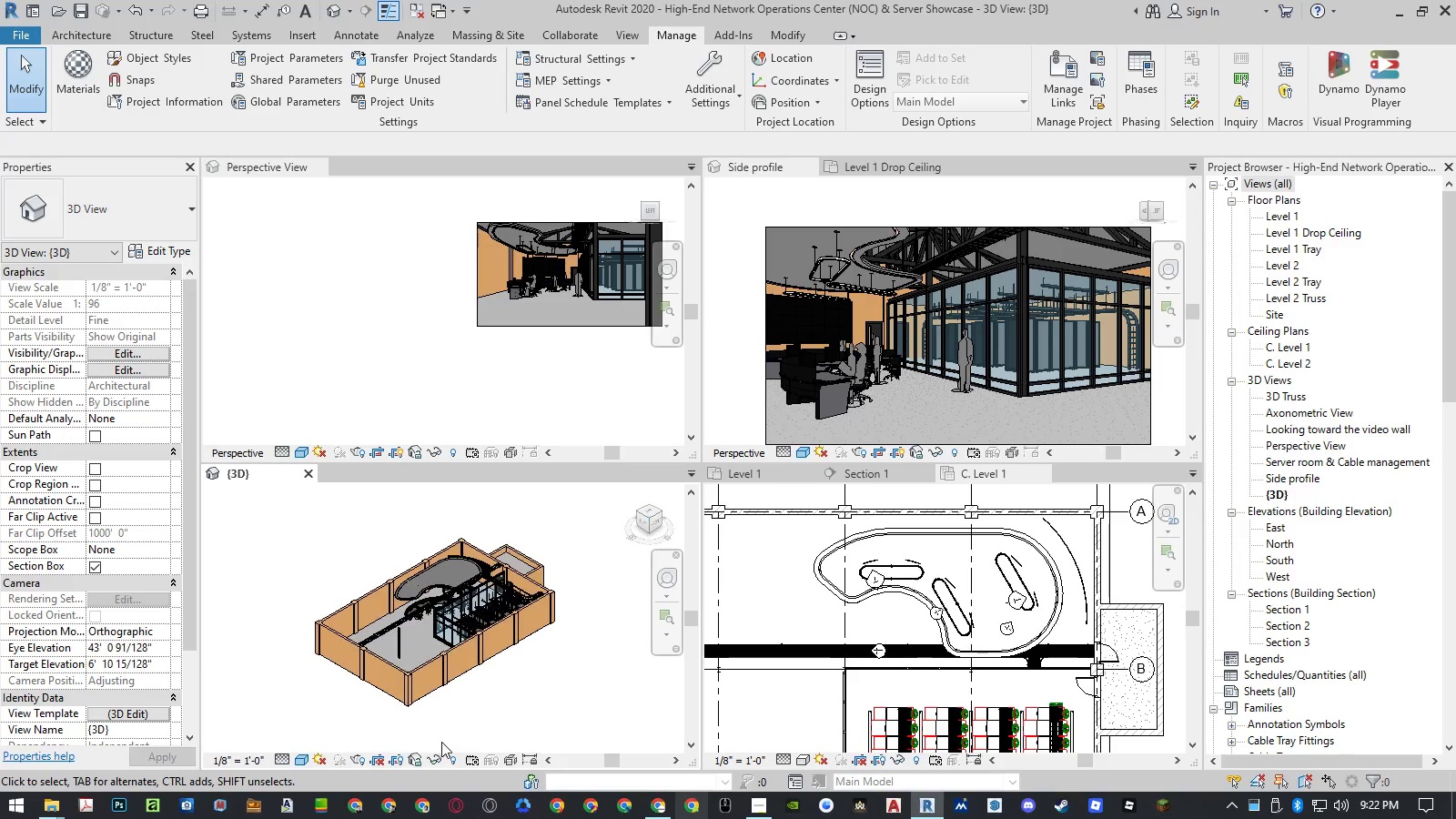 
left_click([454, 763])
 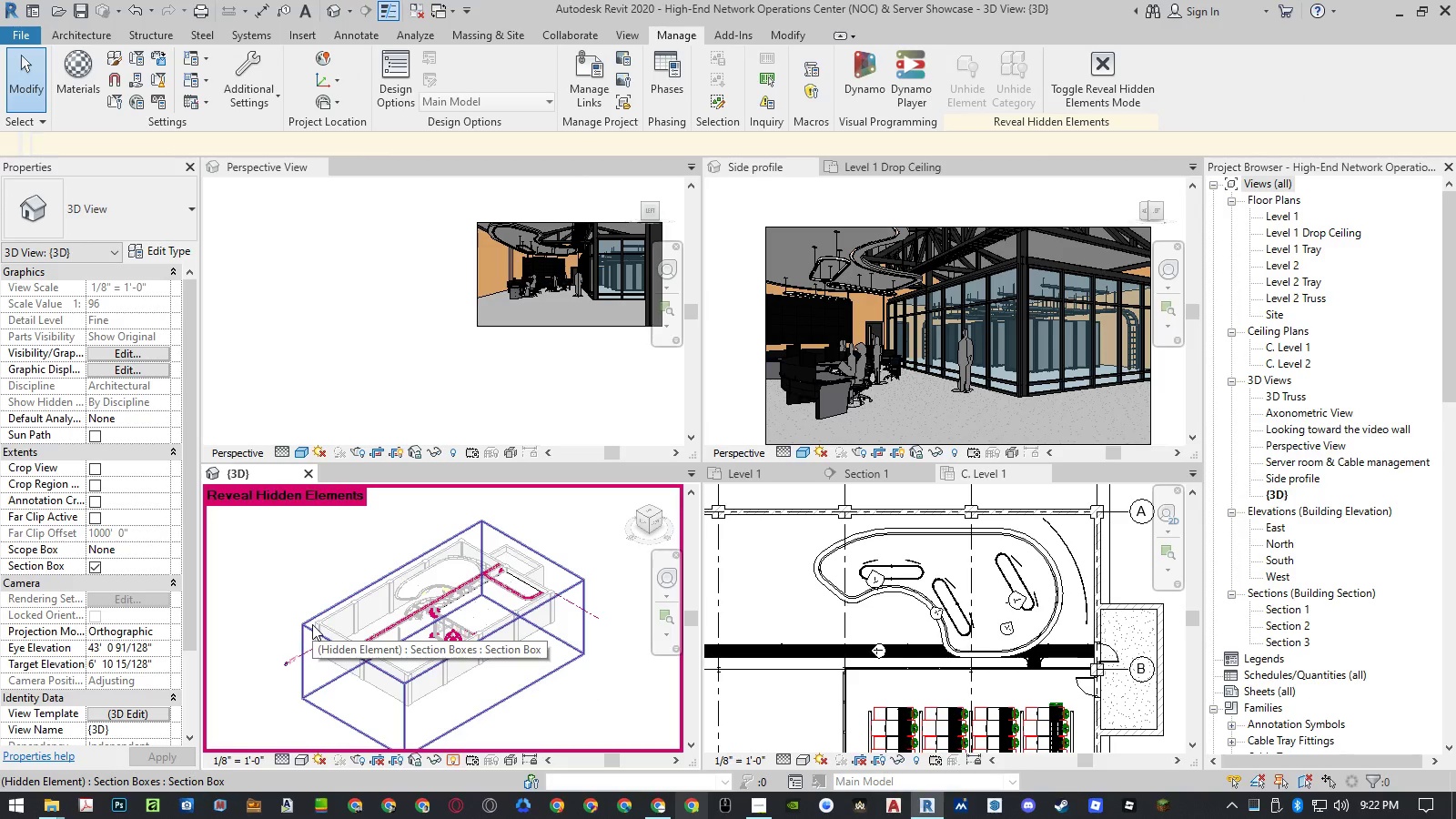 
wait(12.73)
 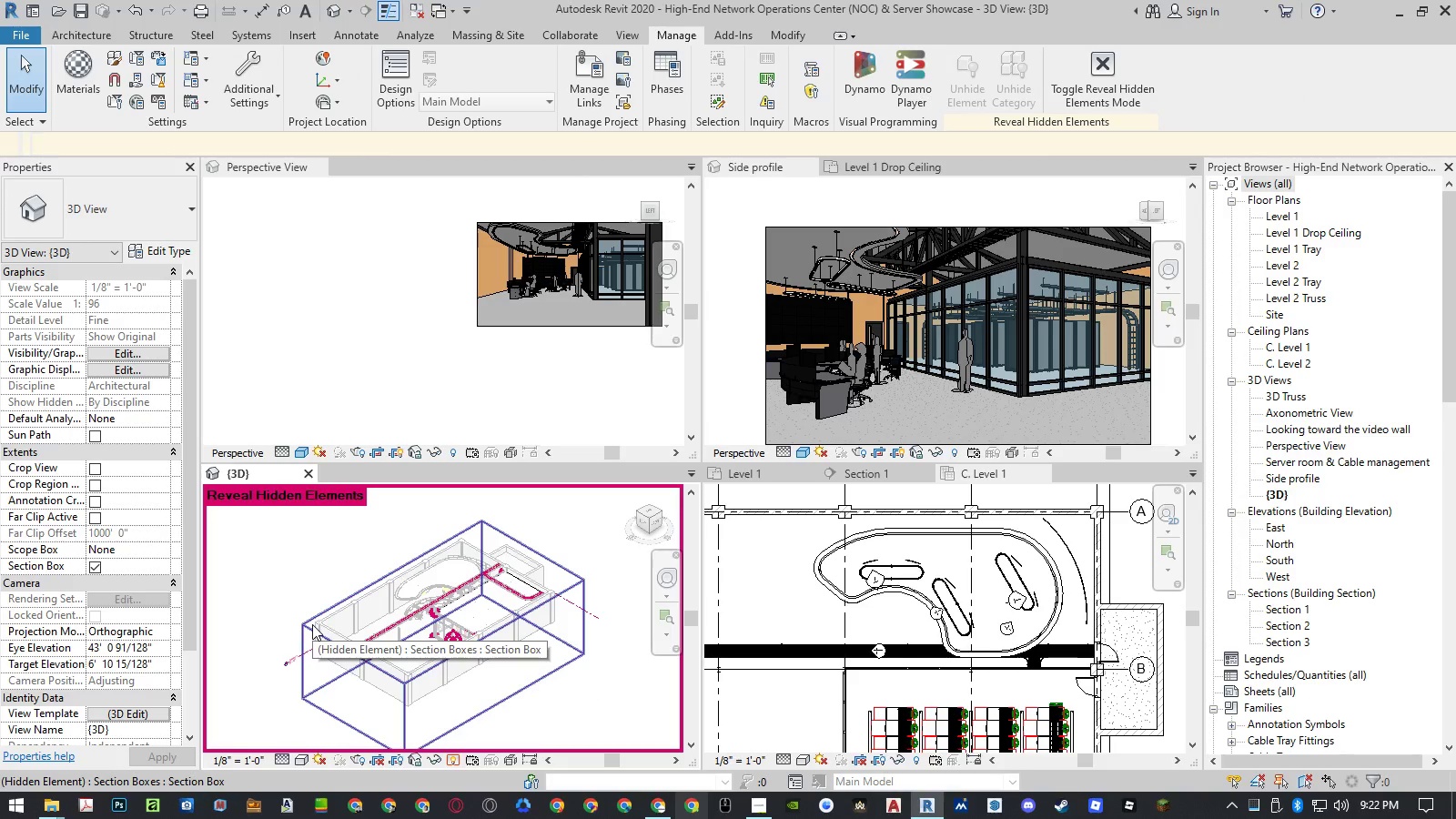 
scroll: coordinate [397, 671], scroll_direction: up, amount: 14.0
 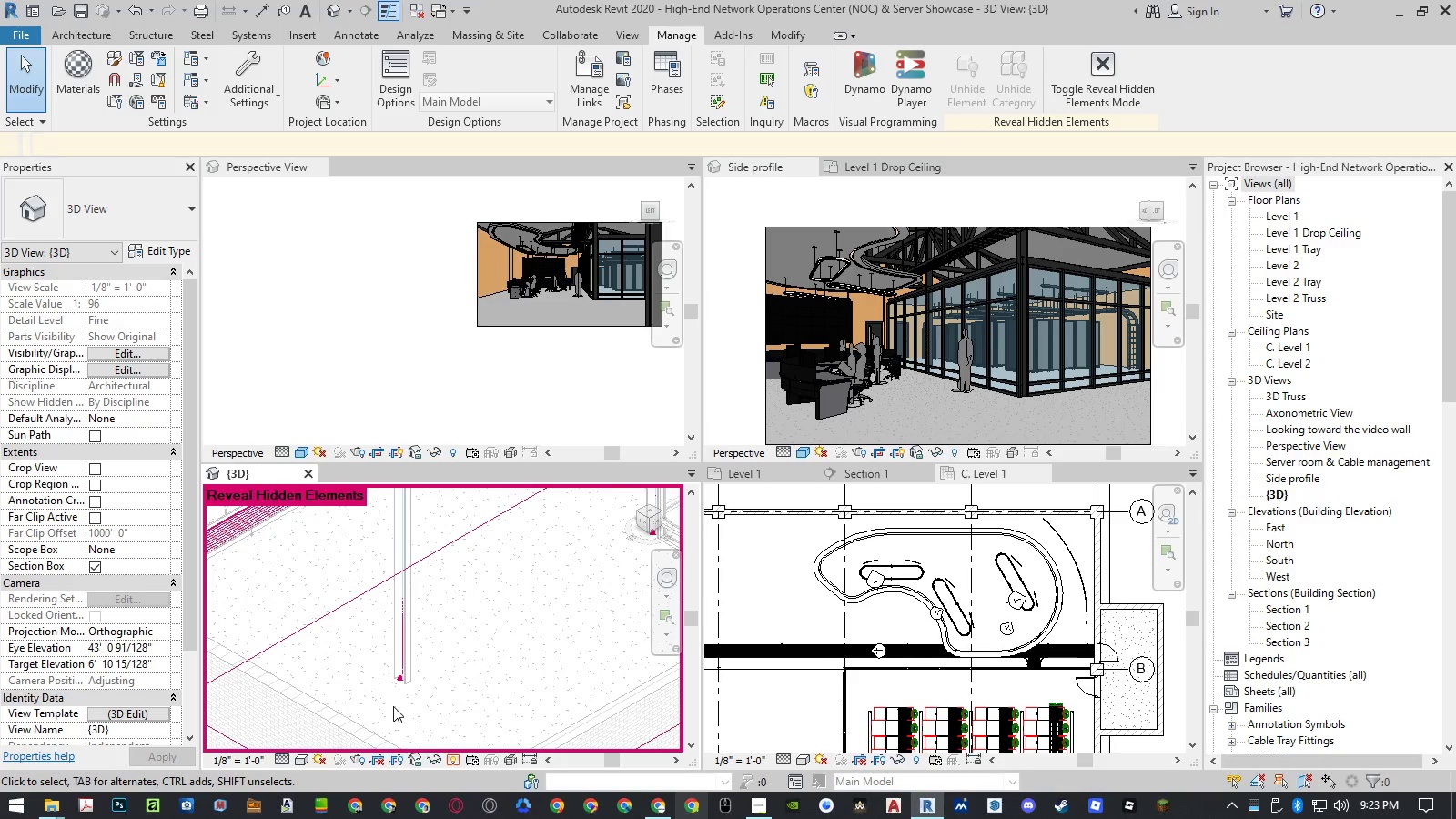 
scroll: coordinate [400, 693], scroll_direction: down, amount: 10.0
 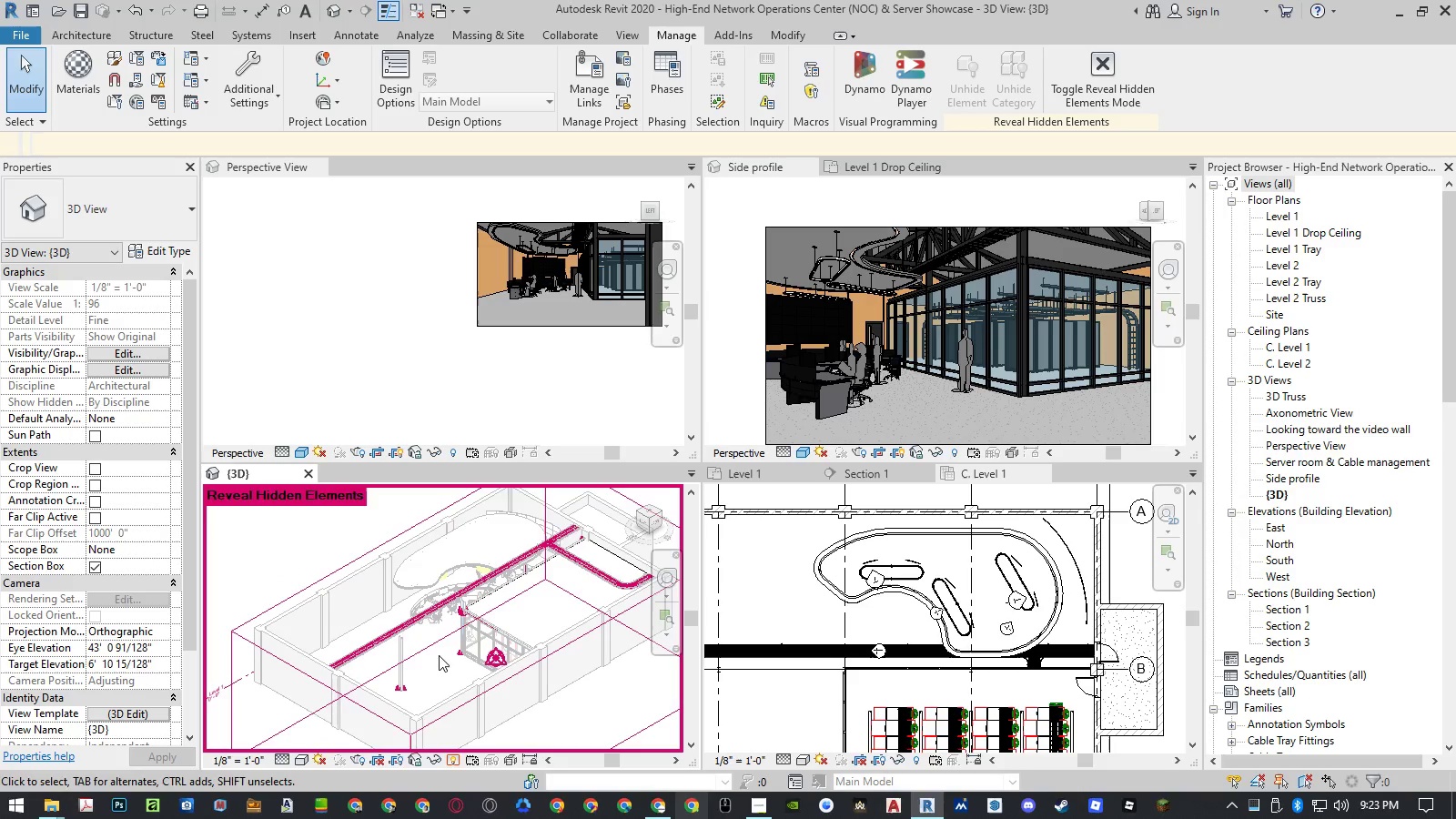 
scroll: coordinate [468, 600], scroll_direction: up, amount: 11.0
 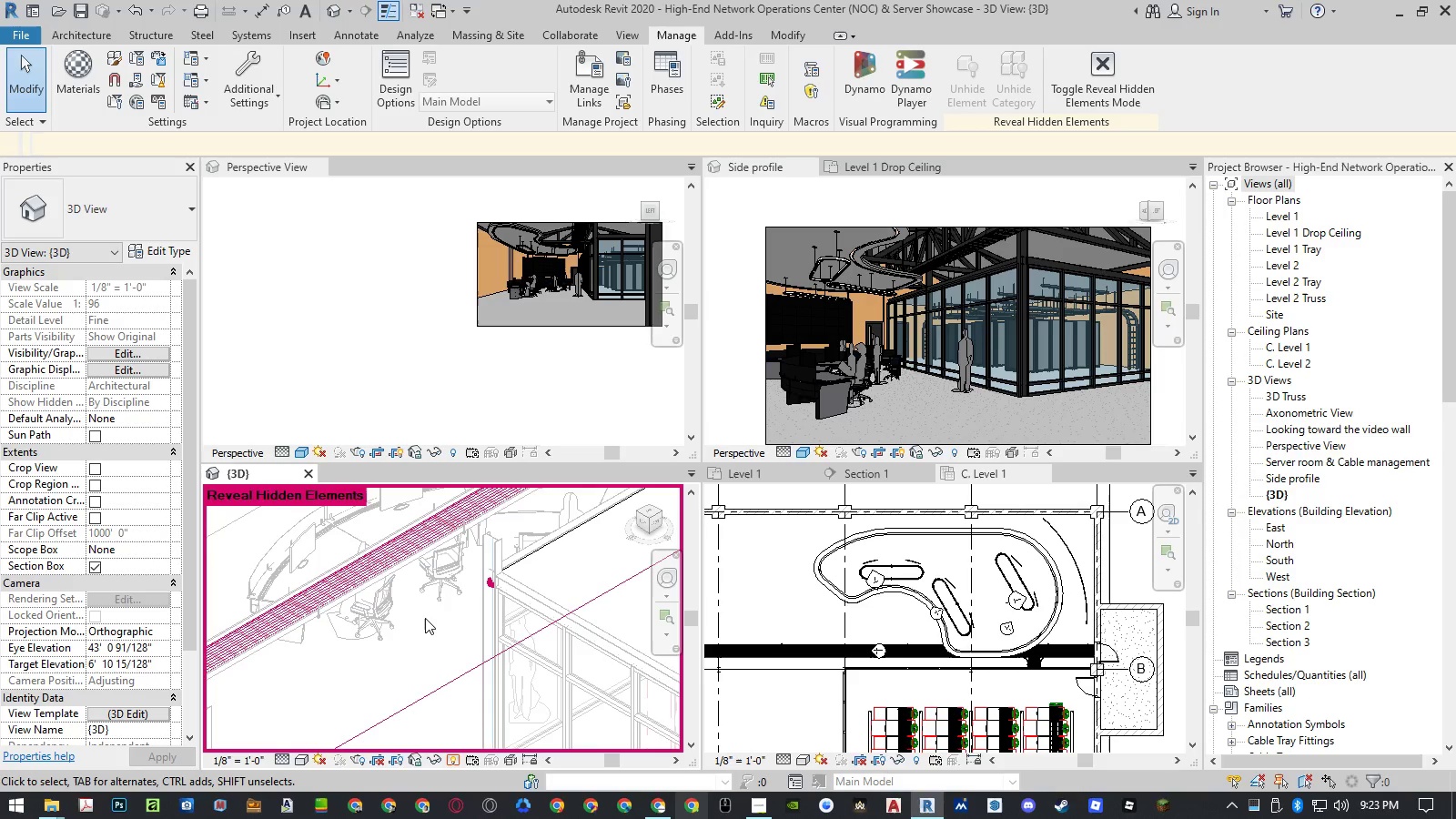 
scroll: coordinate [435, 603], scroll_direction: down, amount: 11.0
 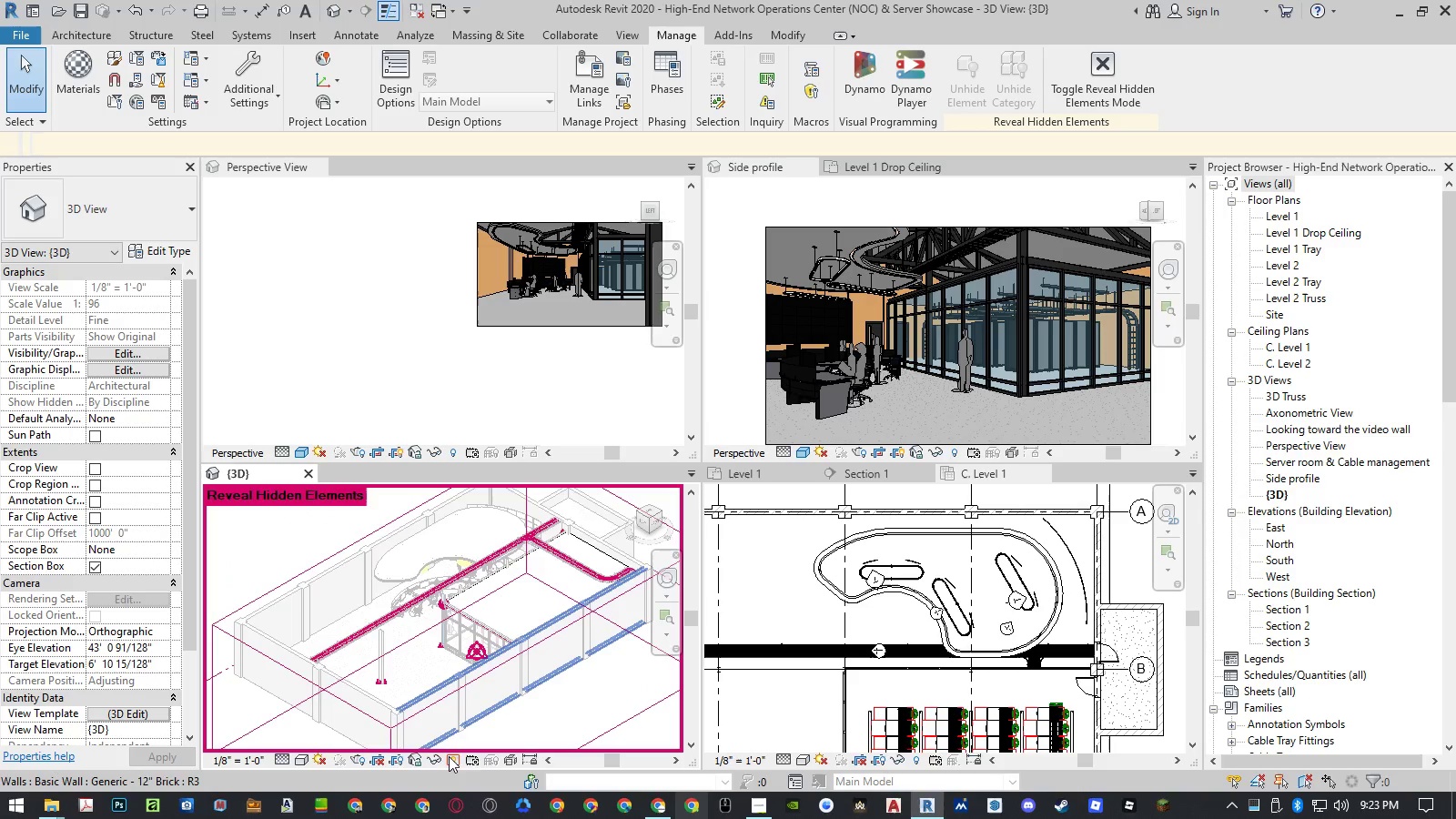 
left_click([450, 758])
 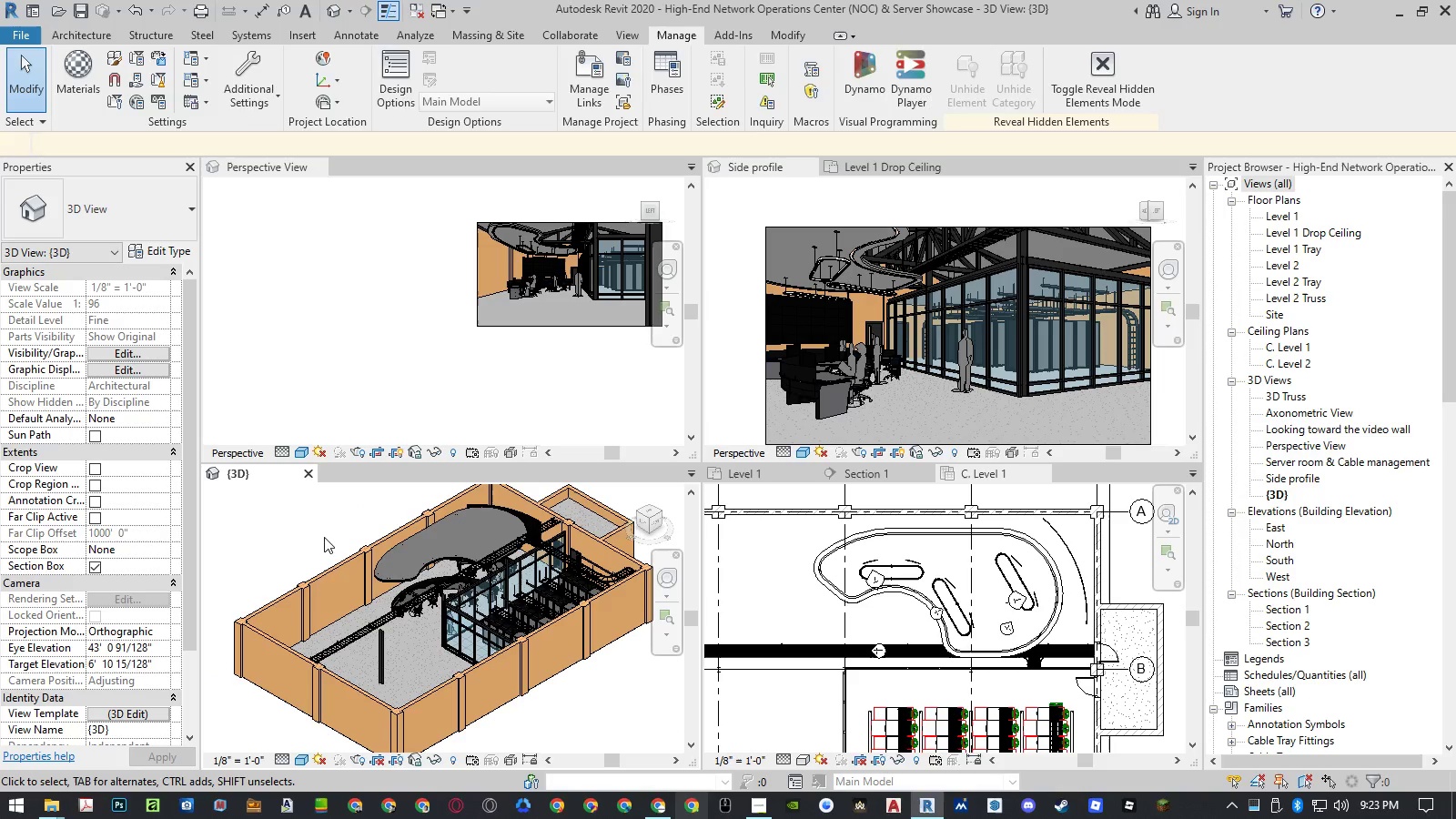 
double_click([324, 535])
 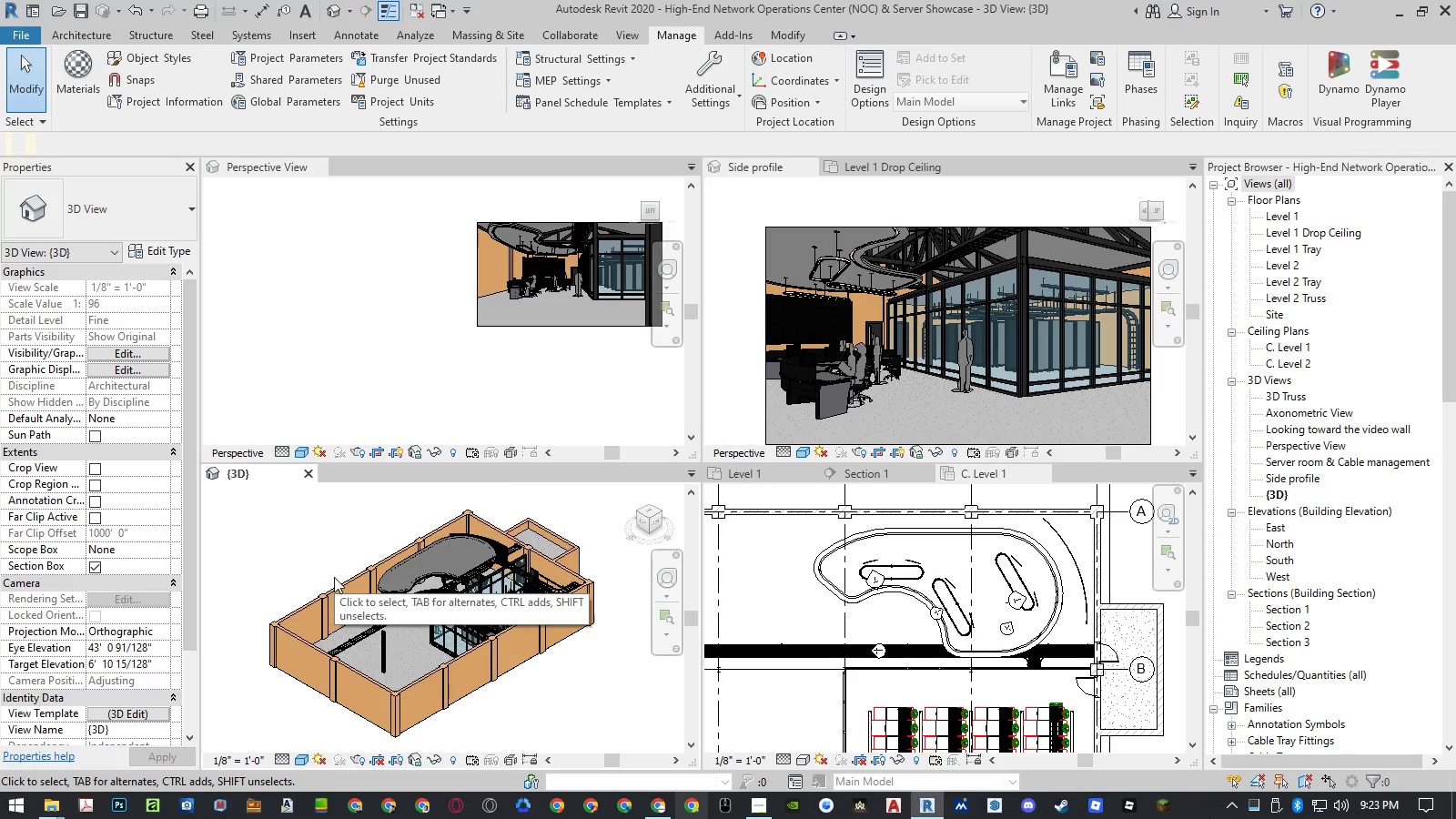 
wait(5.62)
 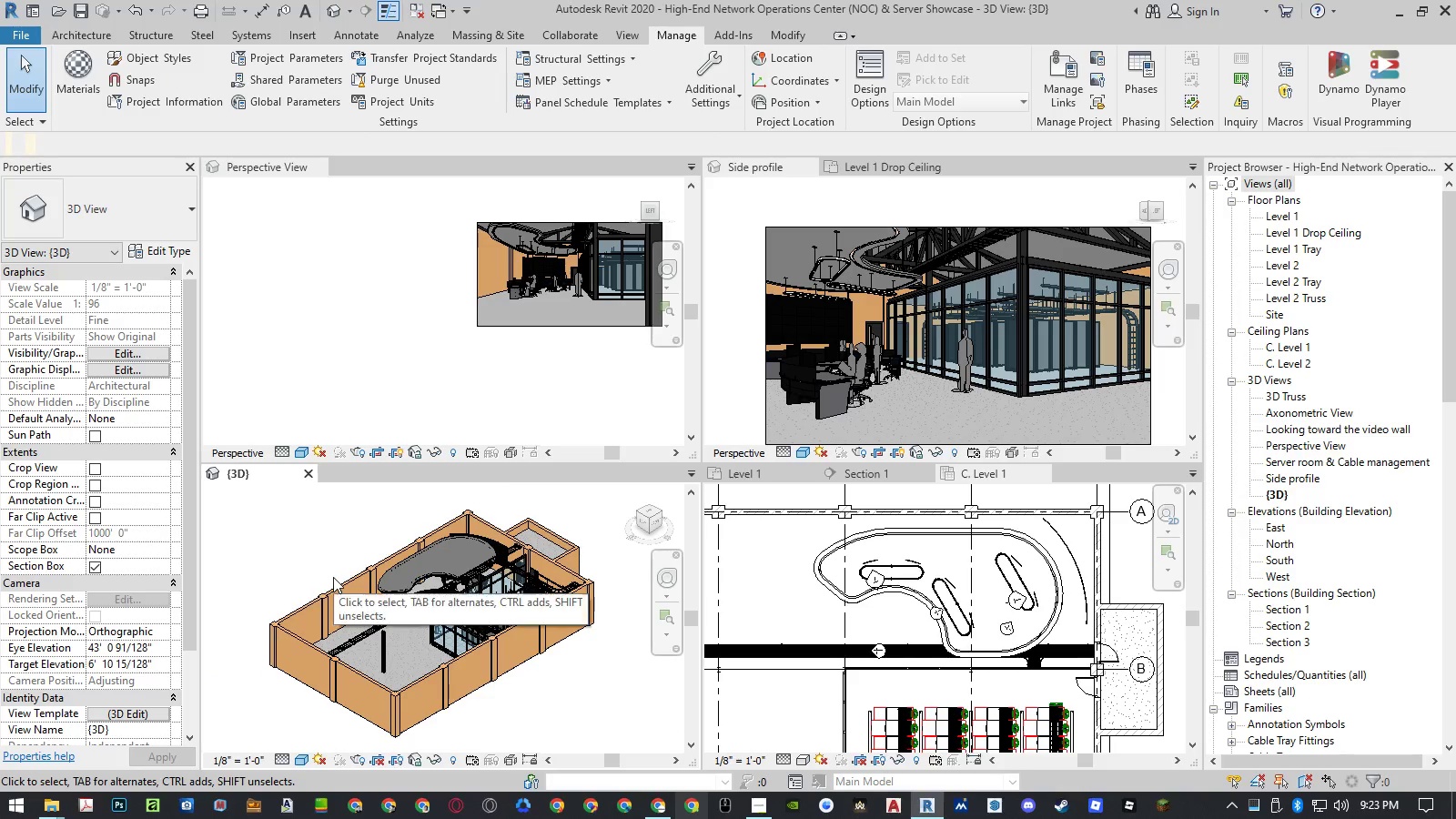 
left_click([96, 568])
 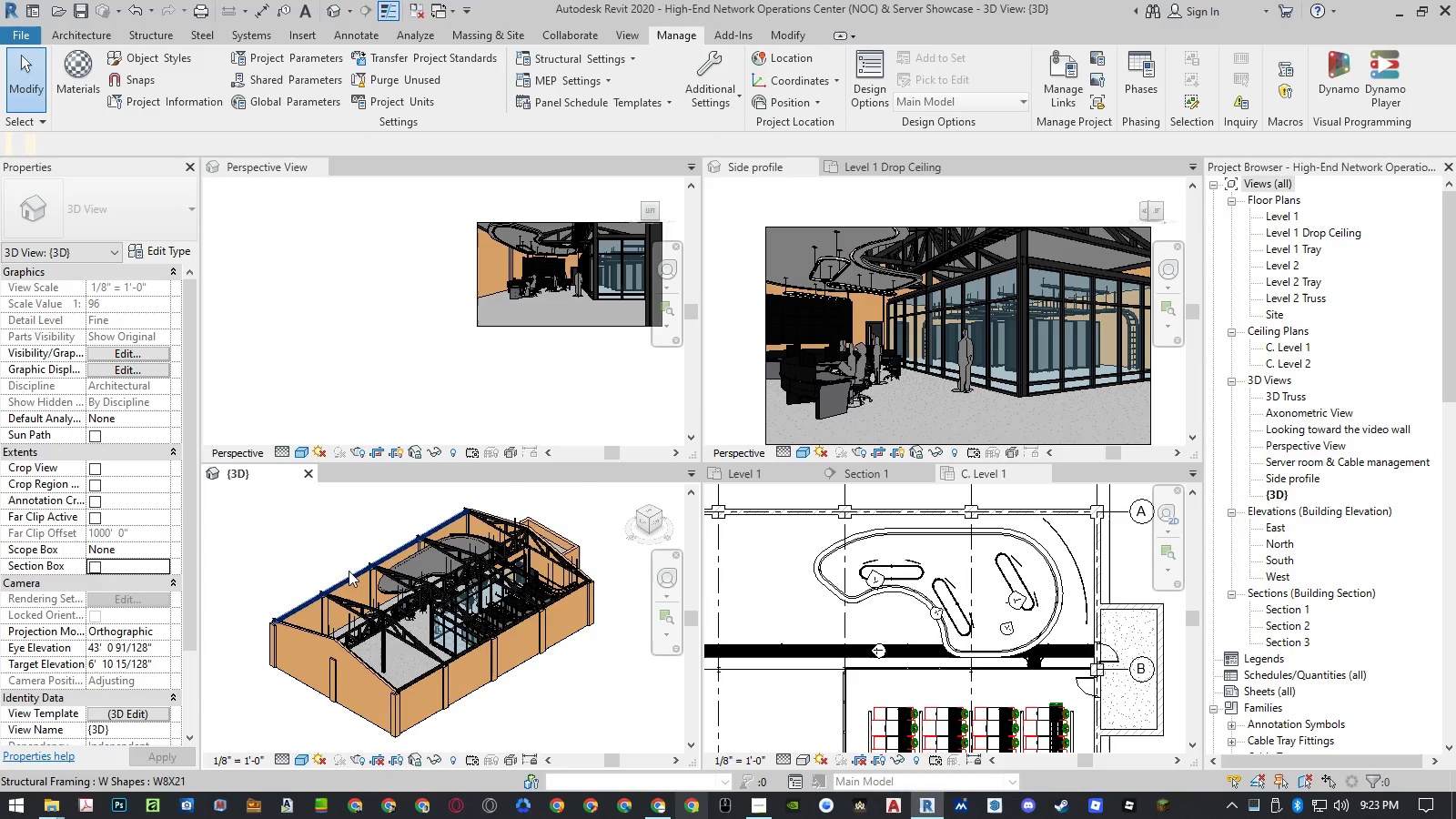 
left_click([320, 536])
 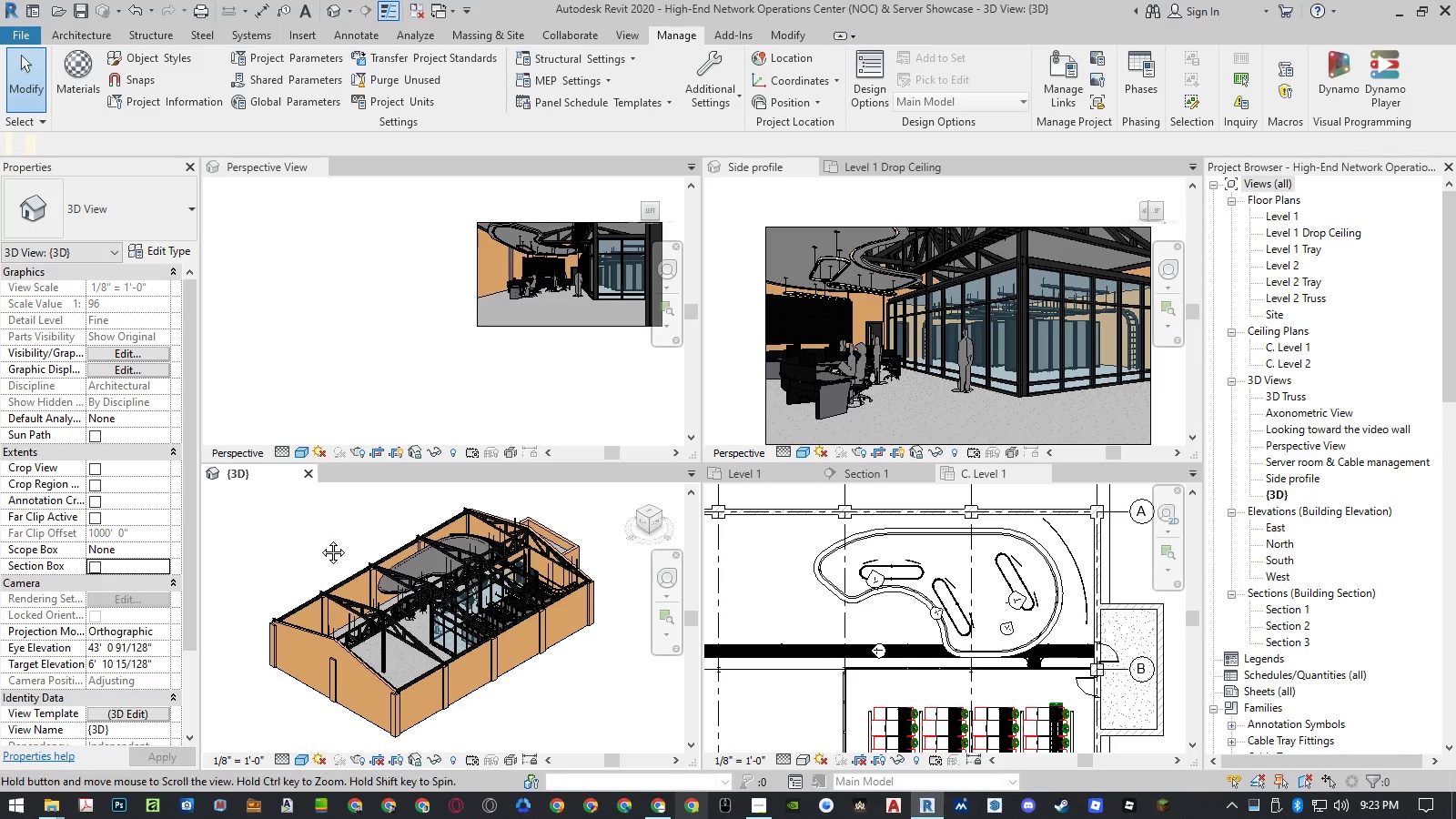 
double_click([319, 539])
 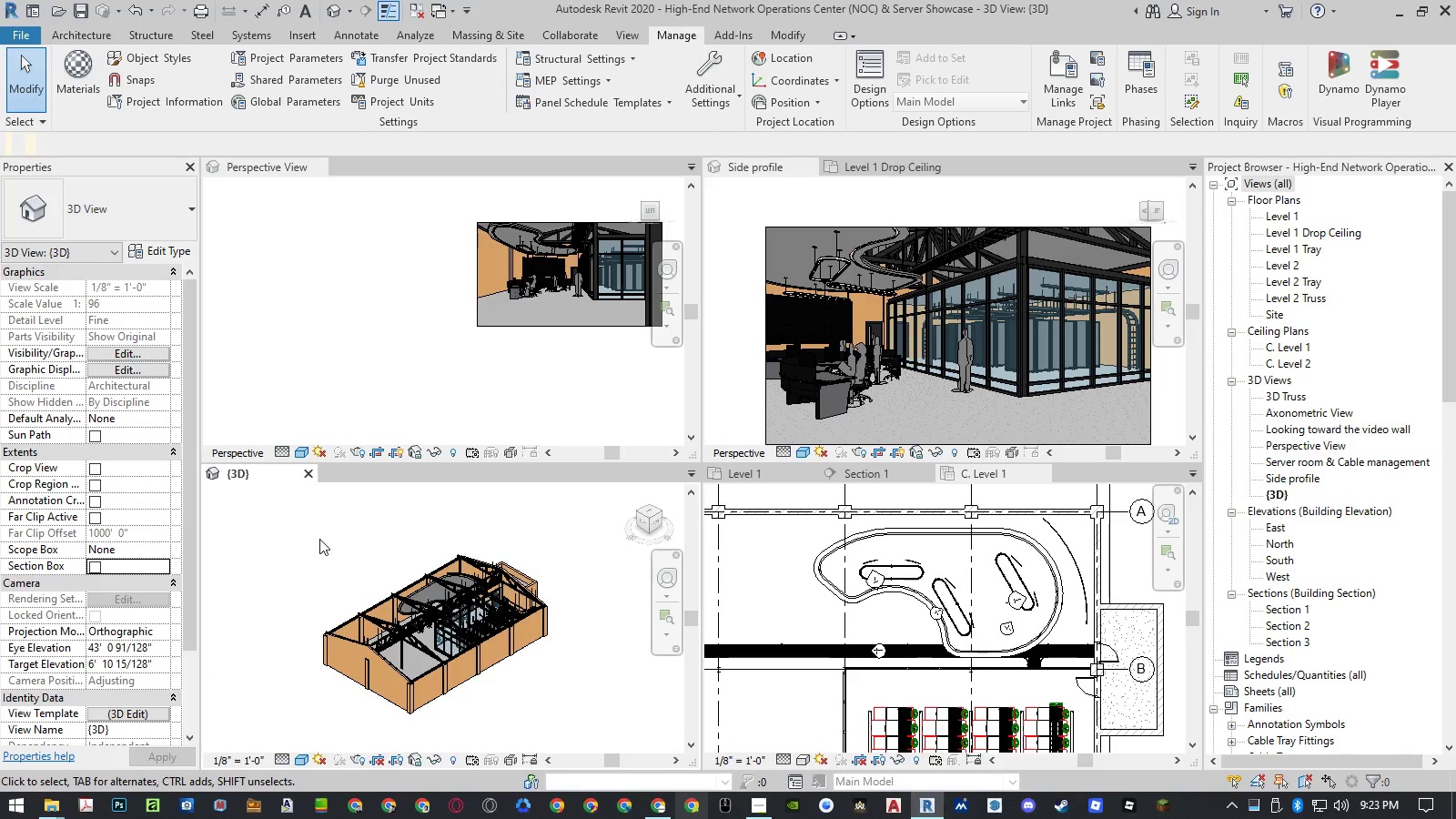 
scroll: coordinate [319, 539], scroll_direction: down, amount: 2.0
 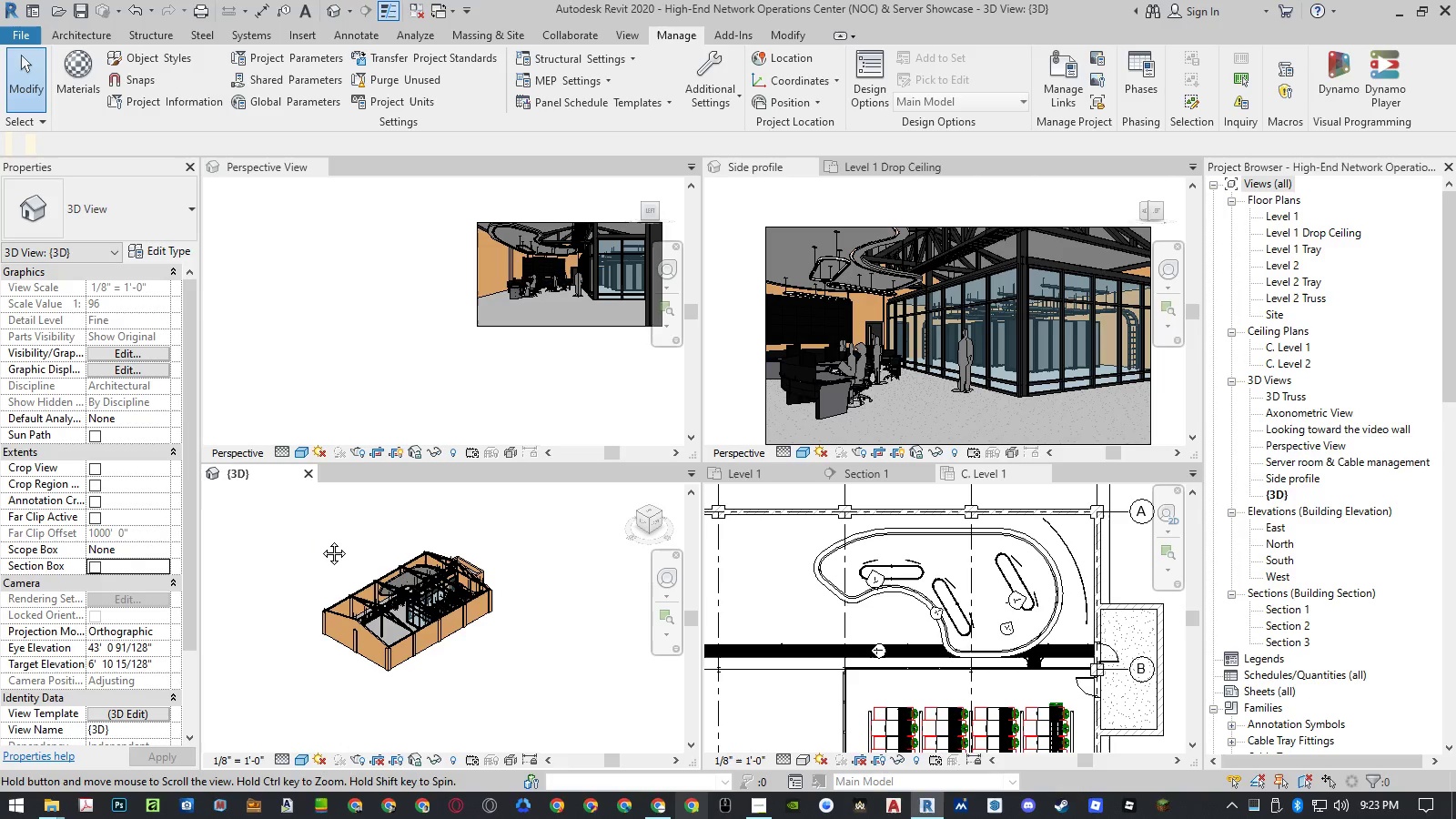 
double_click([320, 540])
 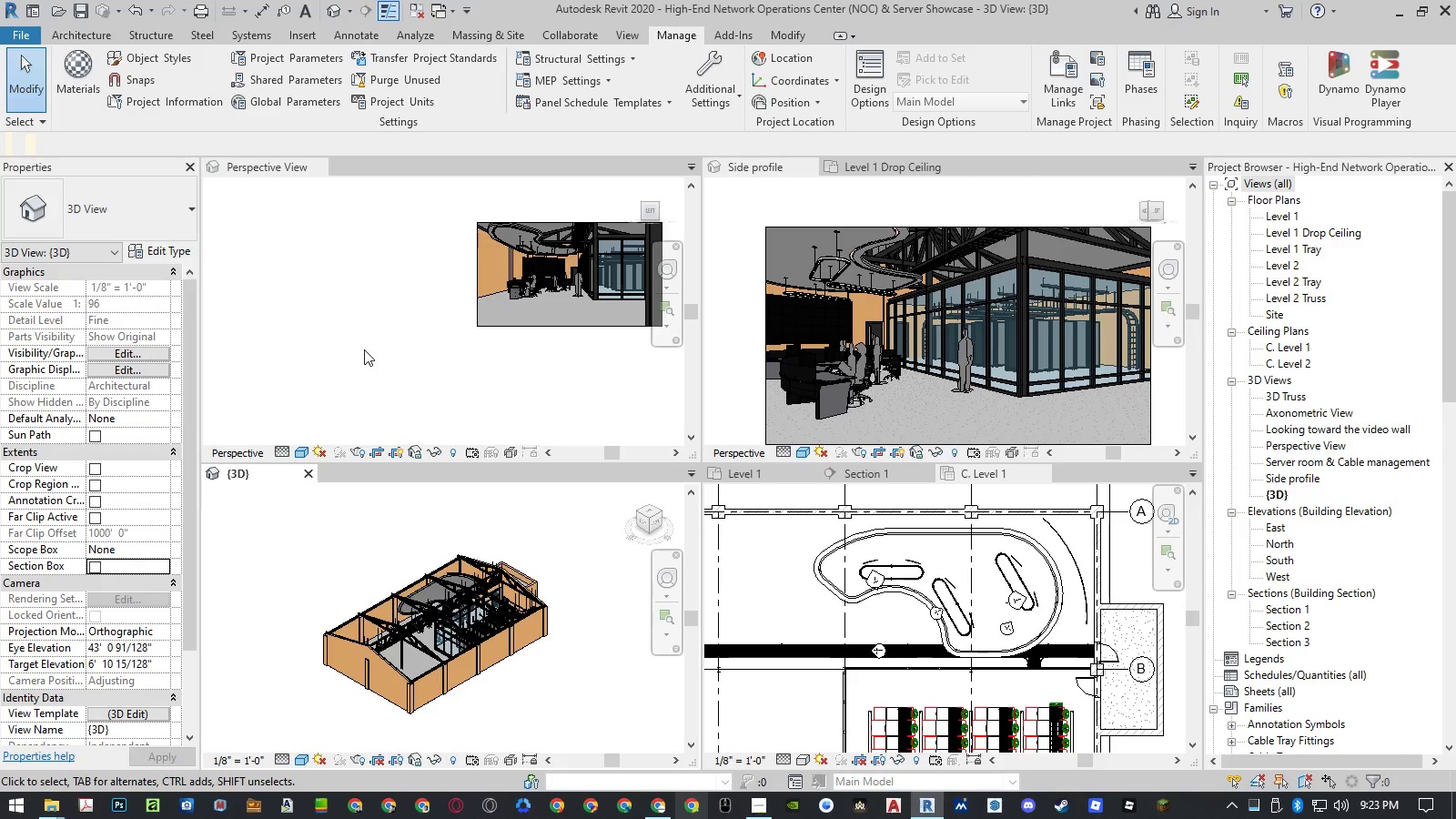 
middle_click([379, 339])
 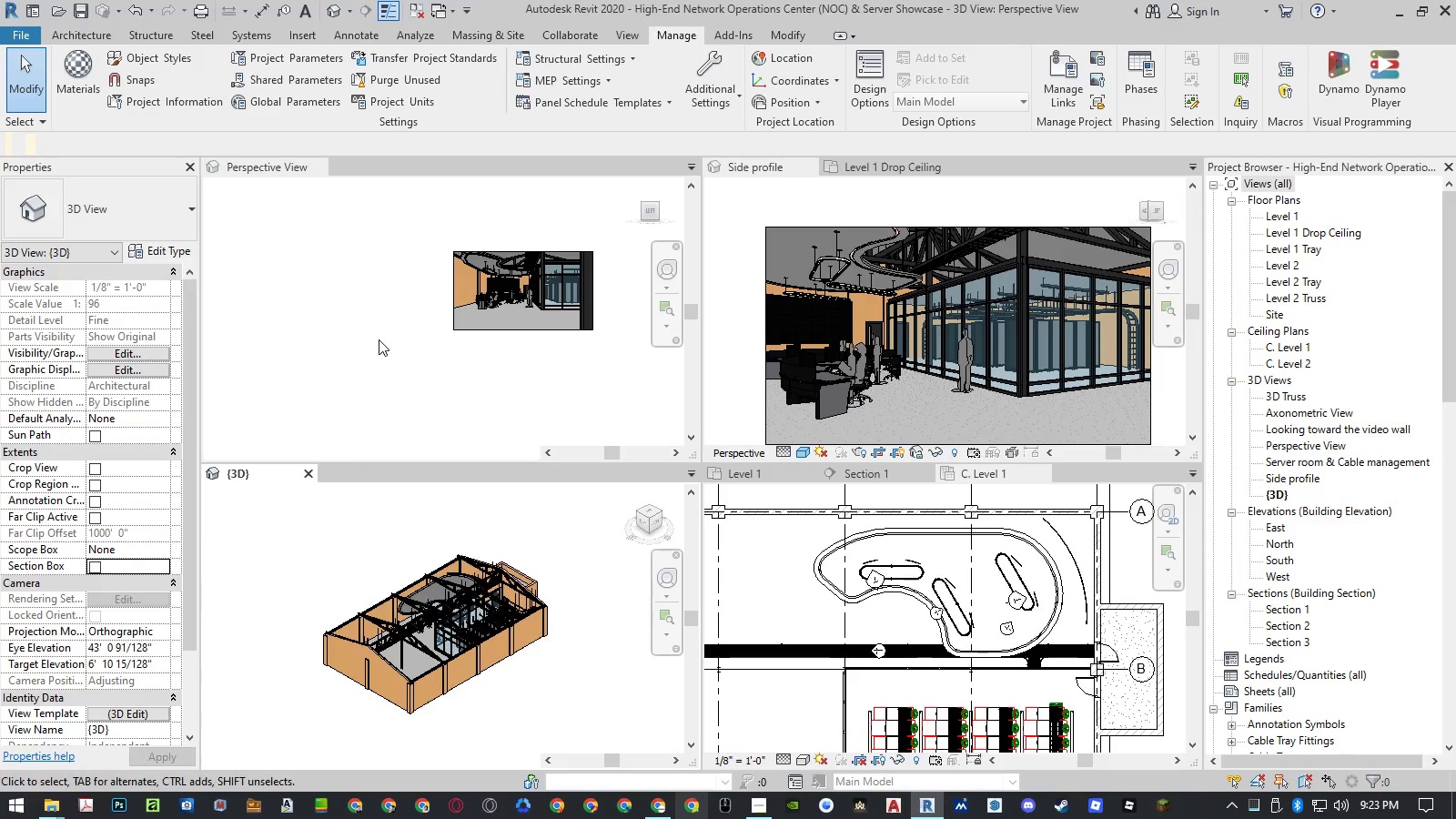 
scroll: coordinate [379, 340], scroll_direction: down, amount: 2.0
 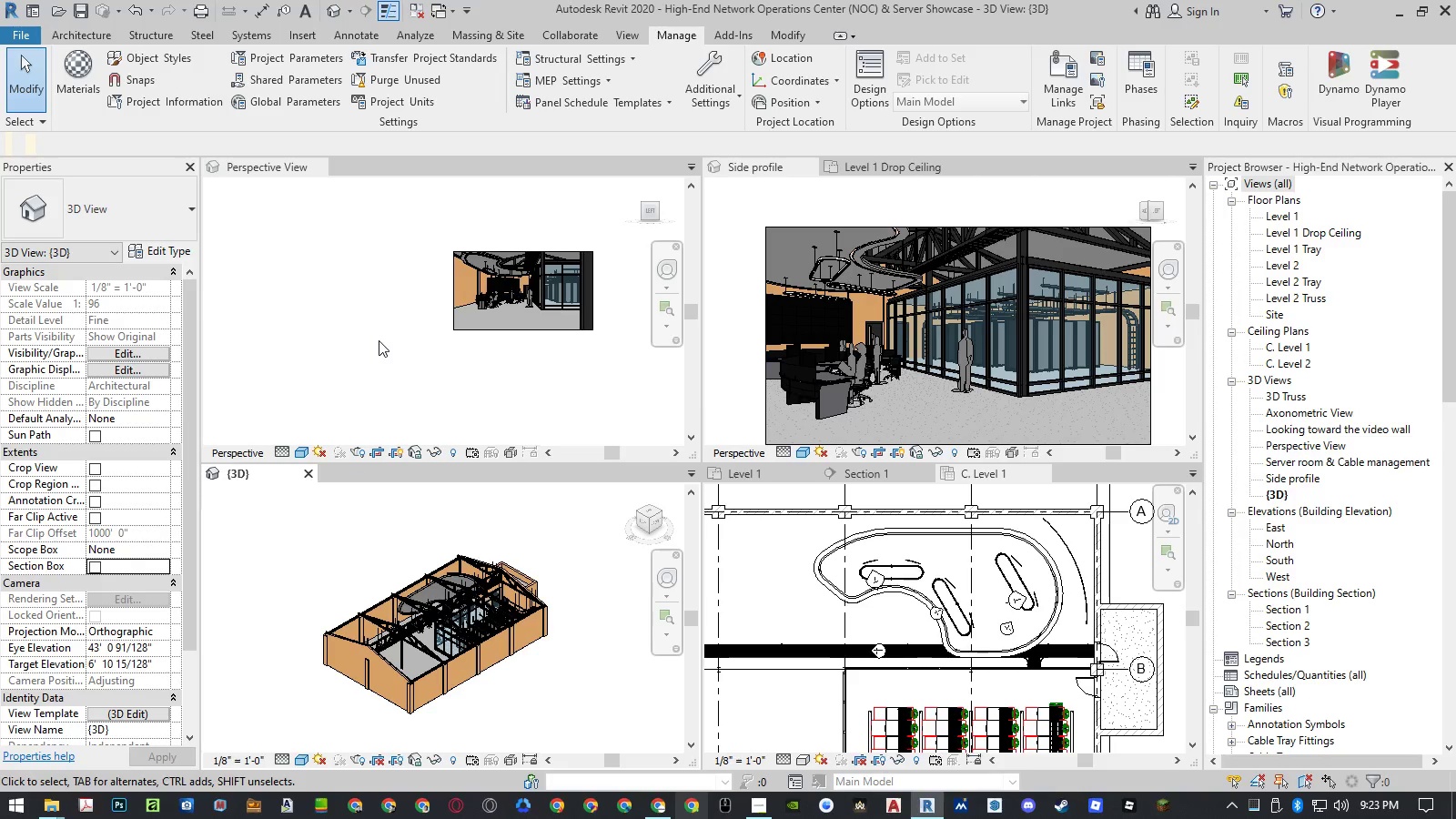 
double_click([379, 339])
 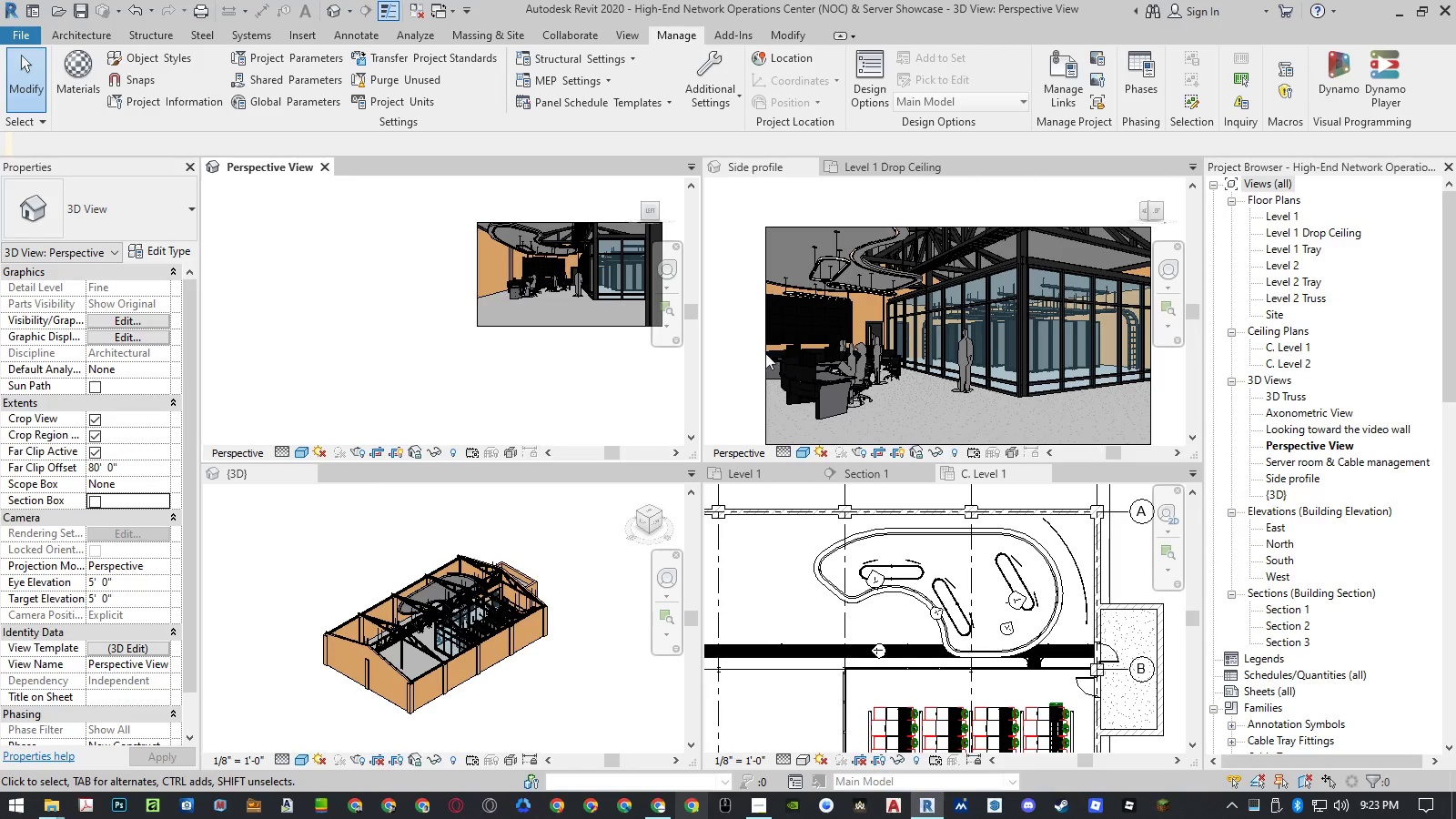 
left_click([745, 349])
 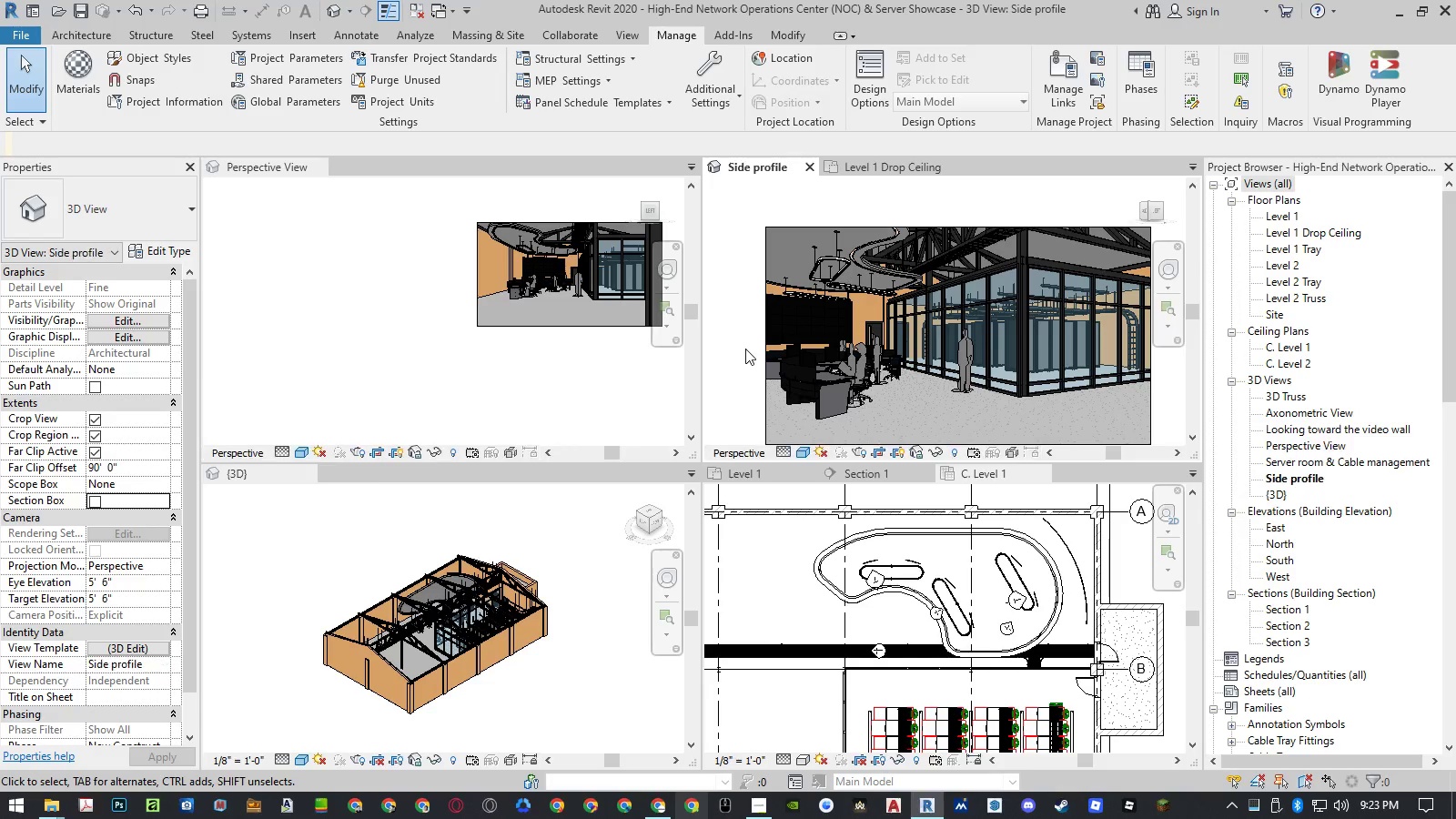 
middle_click([745, 348])
 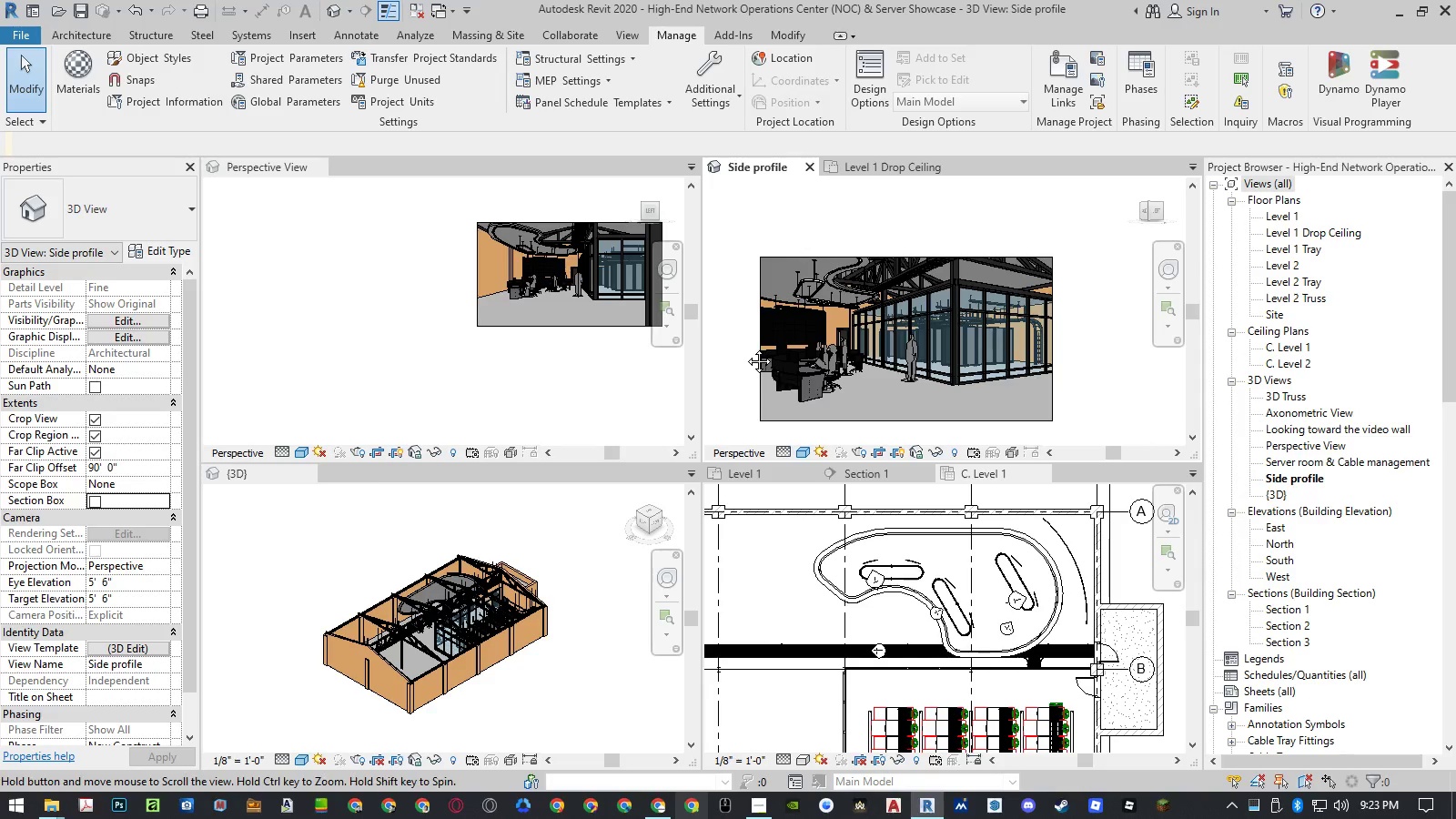 
scroll: coordinate [745, 349], scroll_direction: down, amount: 2.0
 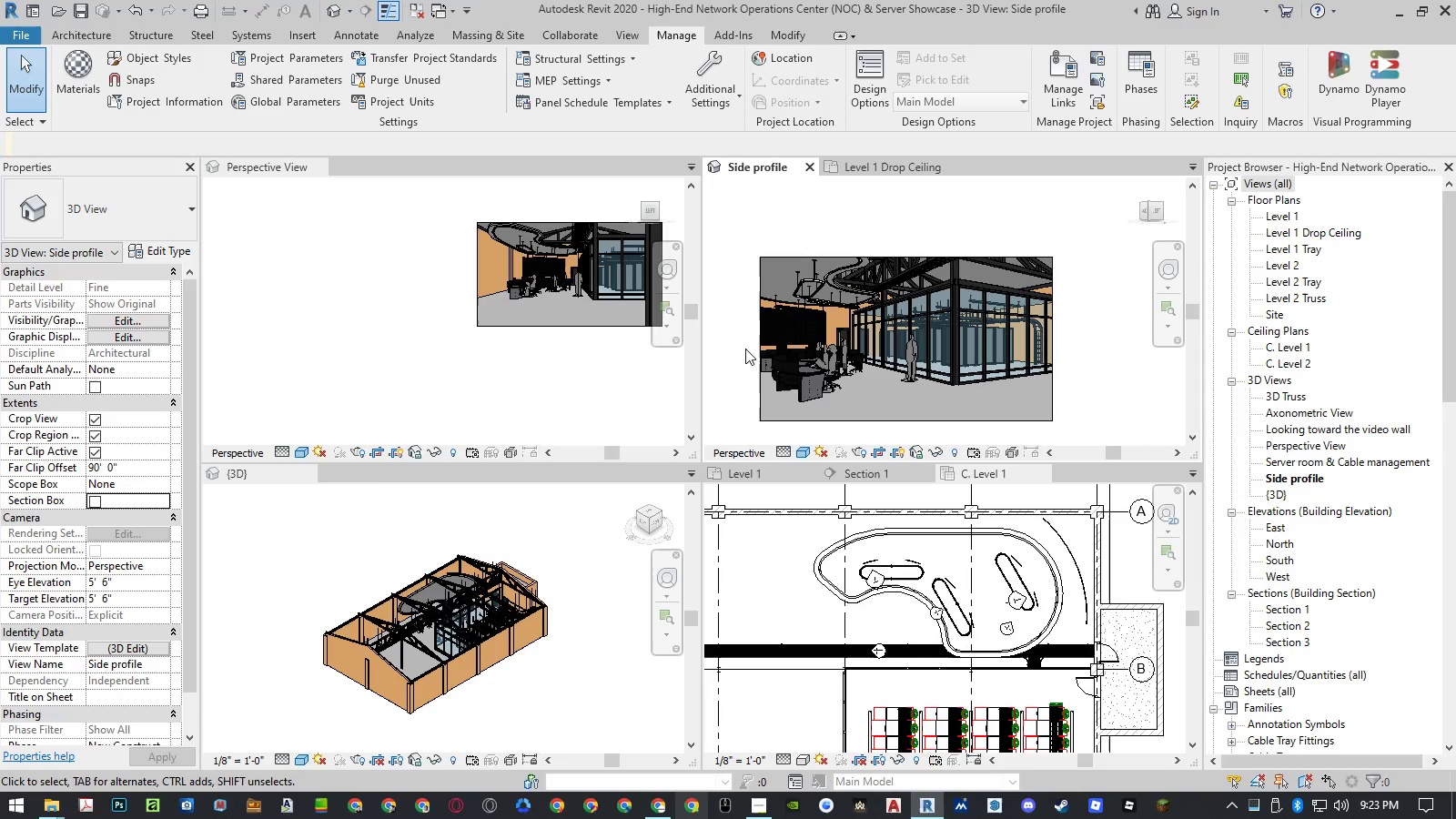 
double_click([745, 348])
 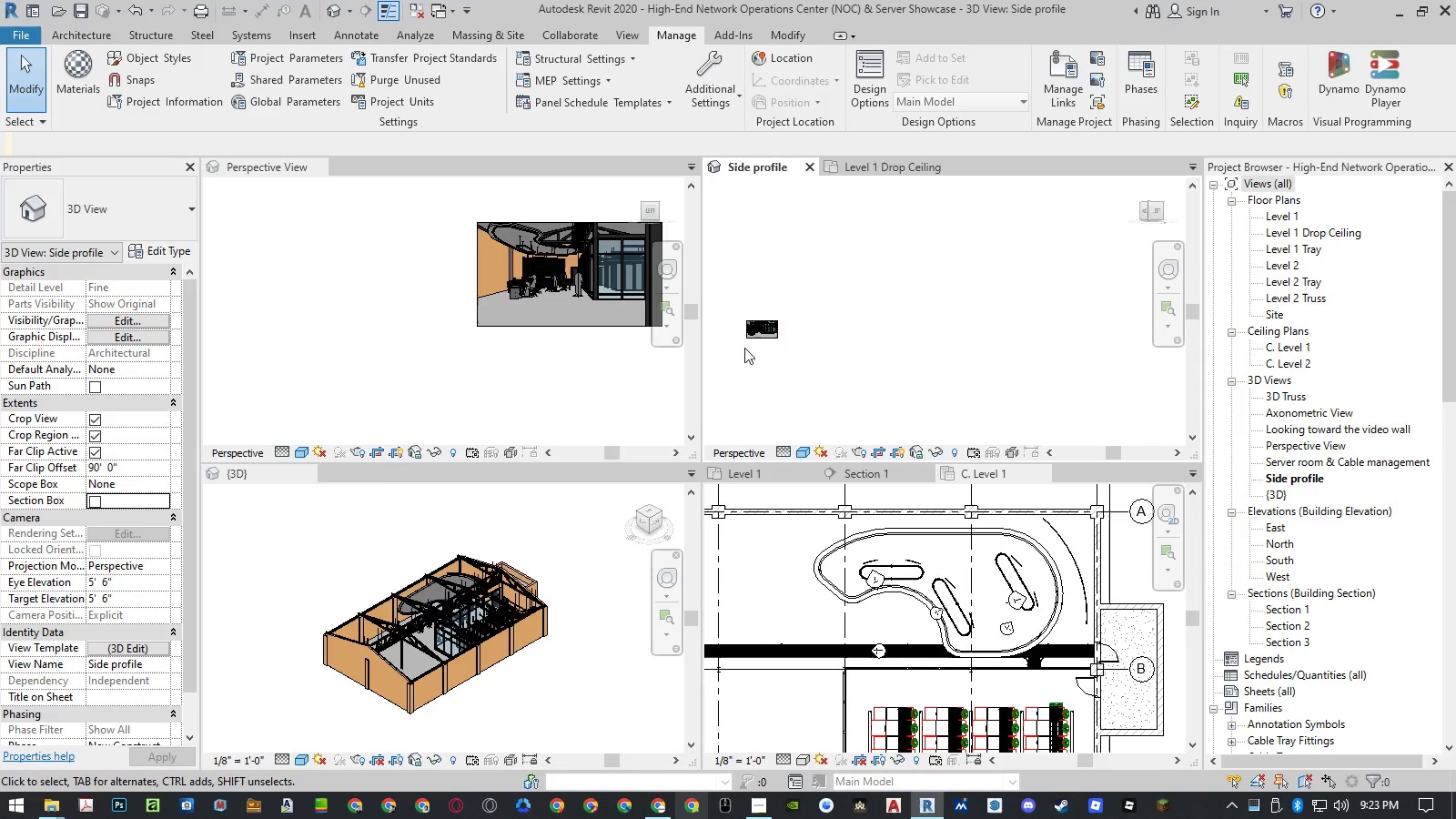 
scroll: coordinate [746, 331], scroll_direction: up, amount: 15.0
 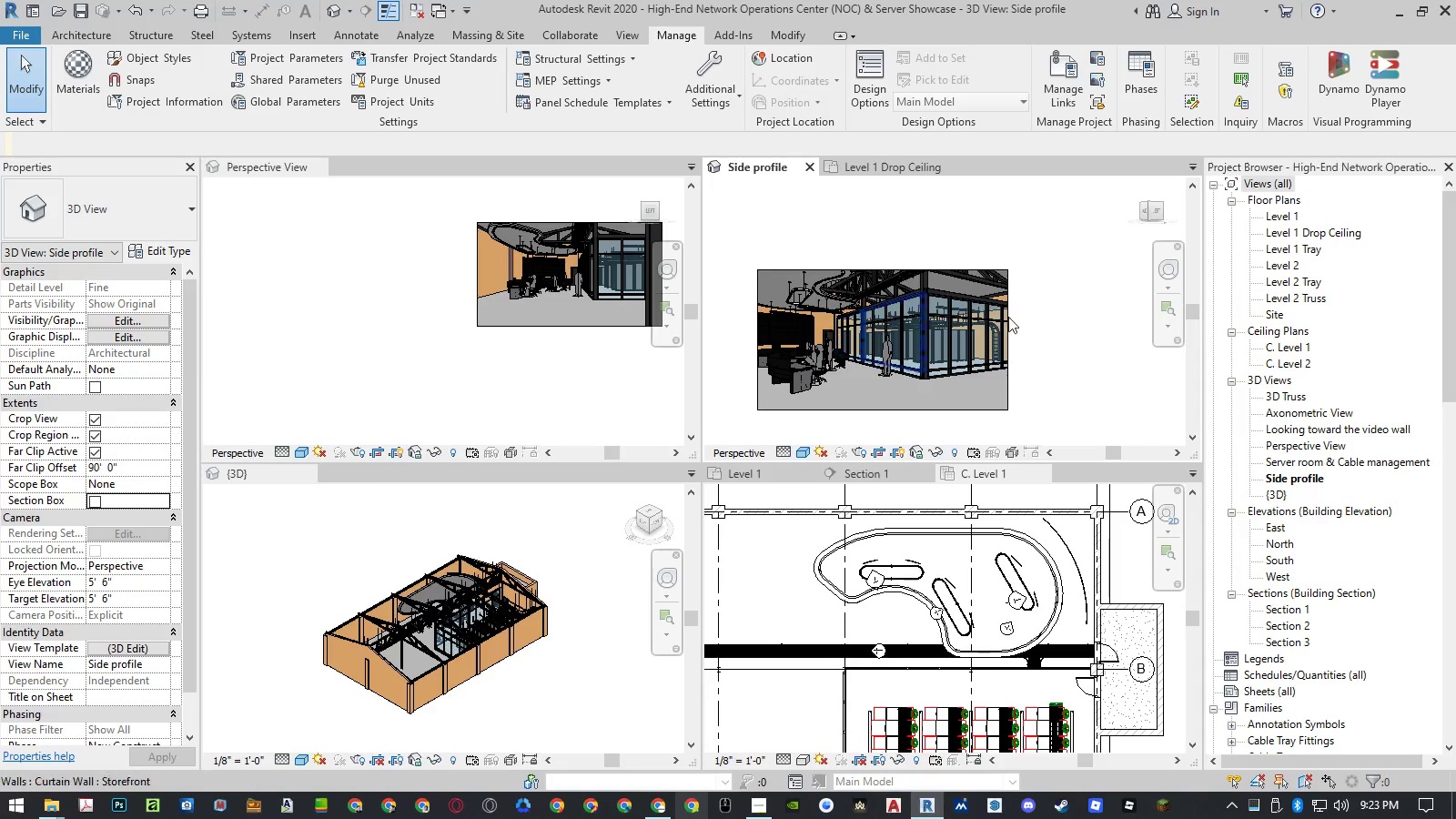 
scroll: coordinate [1107, 317], scroll_direction: down, amount: 2.0
 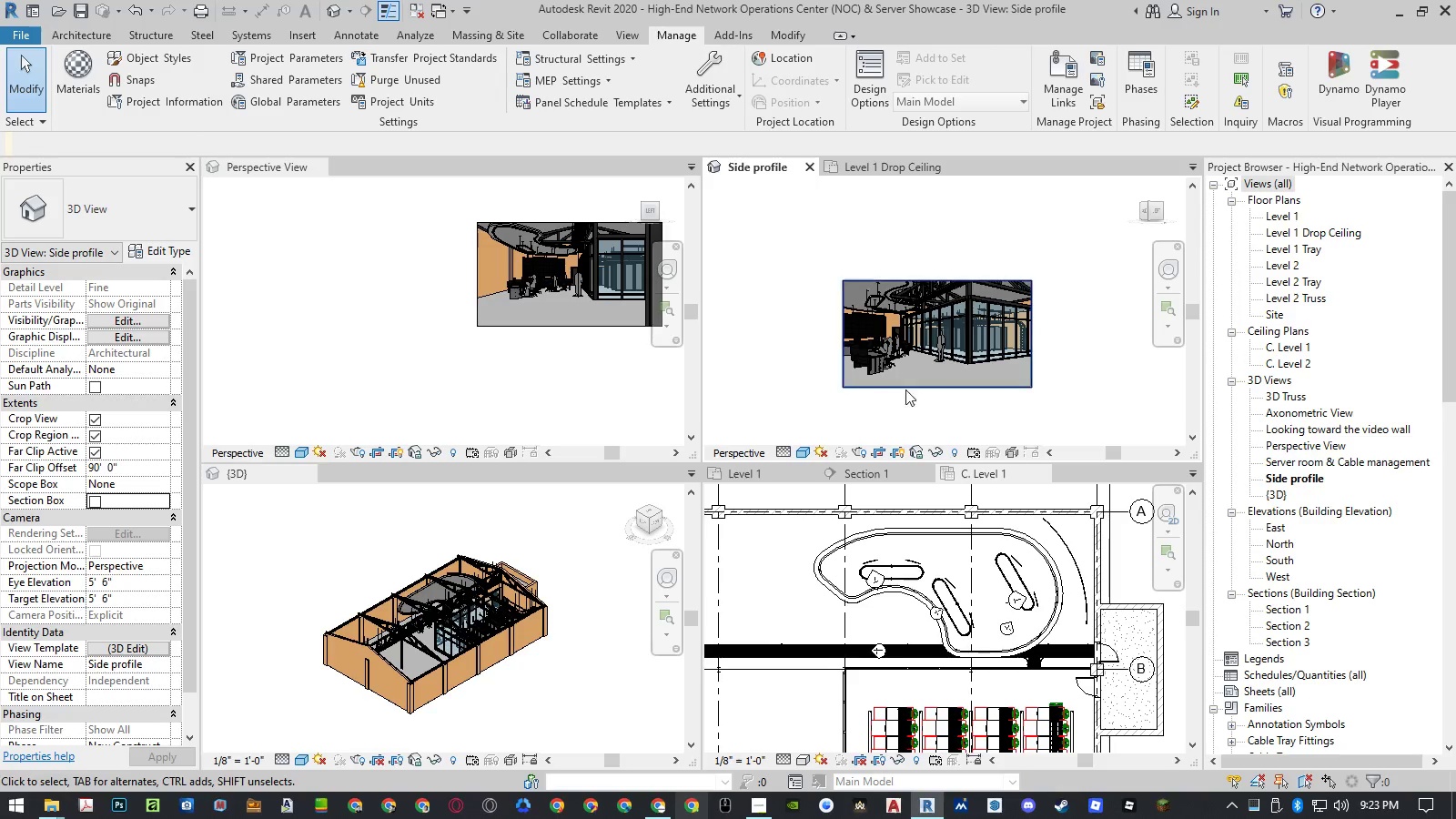 
scroll: coordinate [743, 243], scroll_direction: up, amount: 4.0
 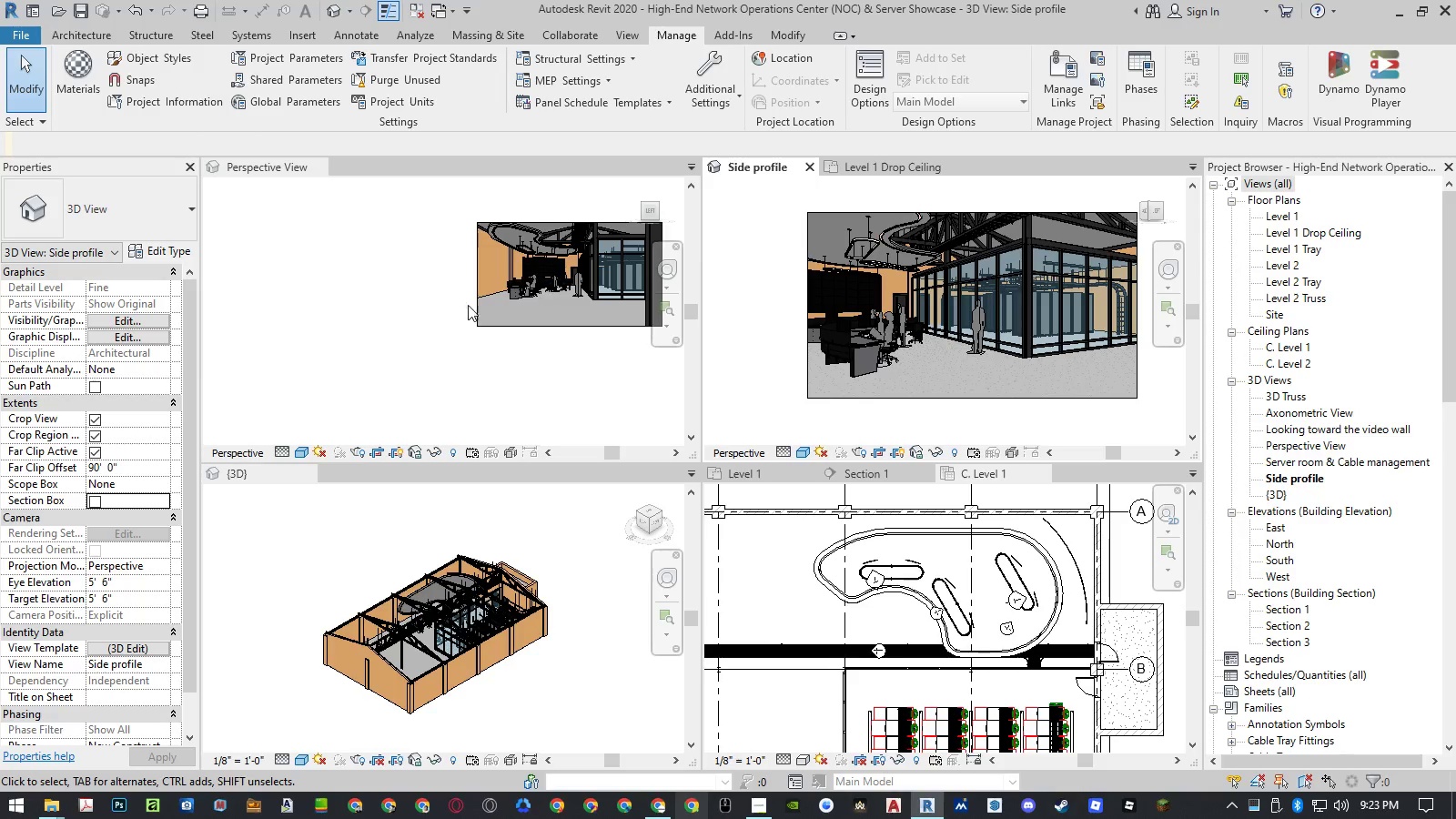 
scroll: coordinate [387, 351], scroll_direction: down, amount: 2.0
 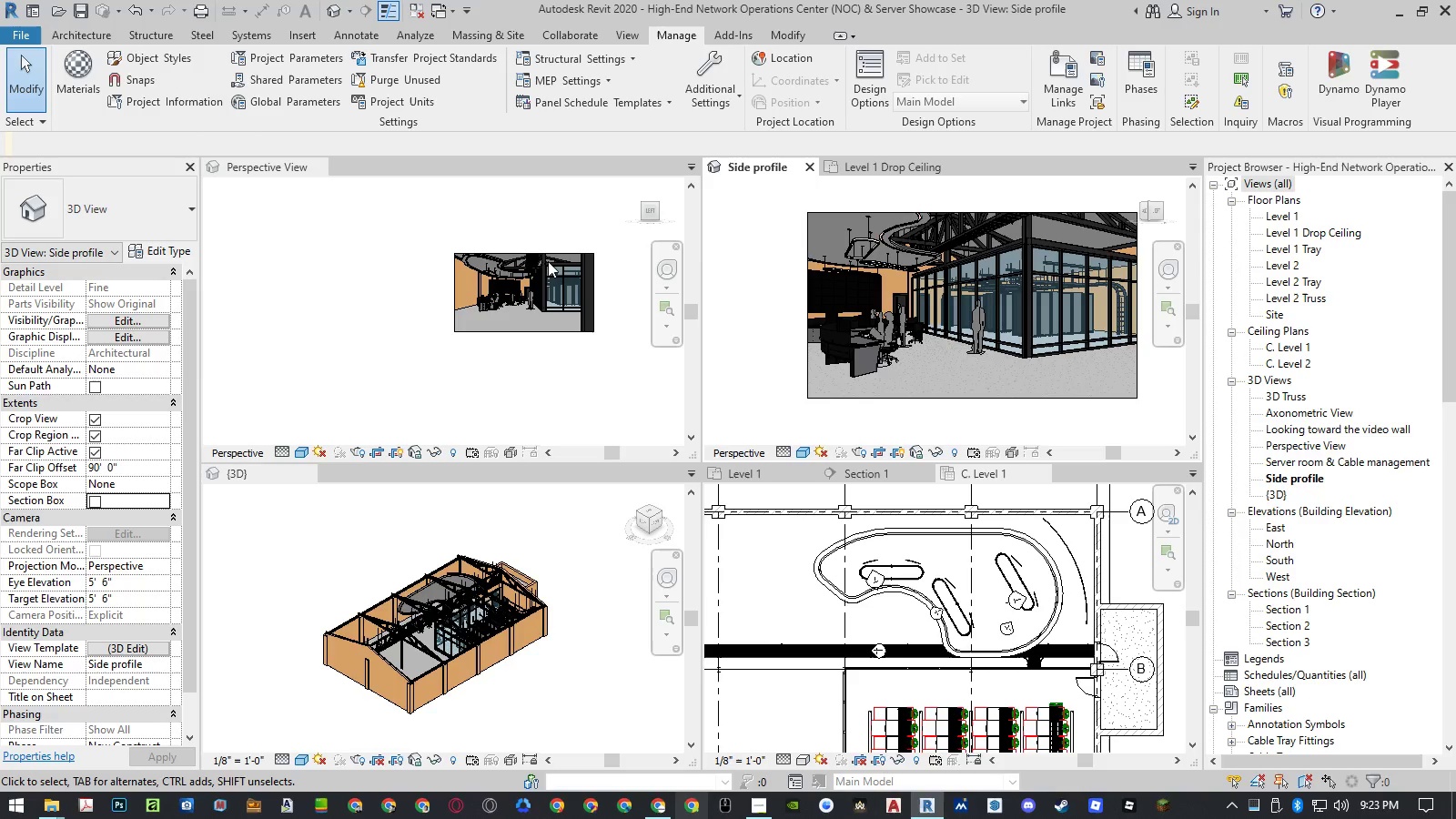 
scroll: coordinate [621, 266], scroll_direction: up, amount: 8.0
 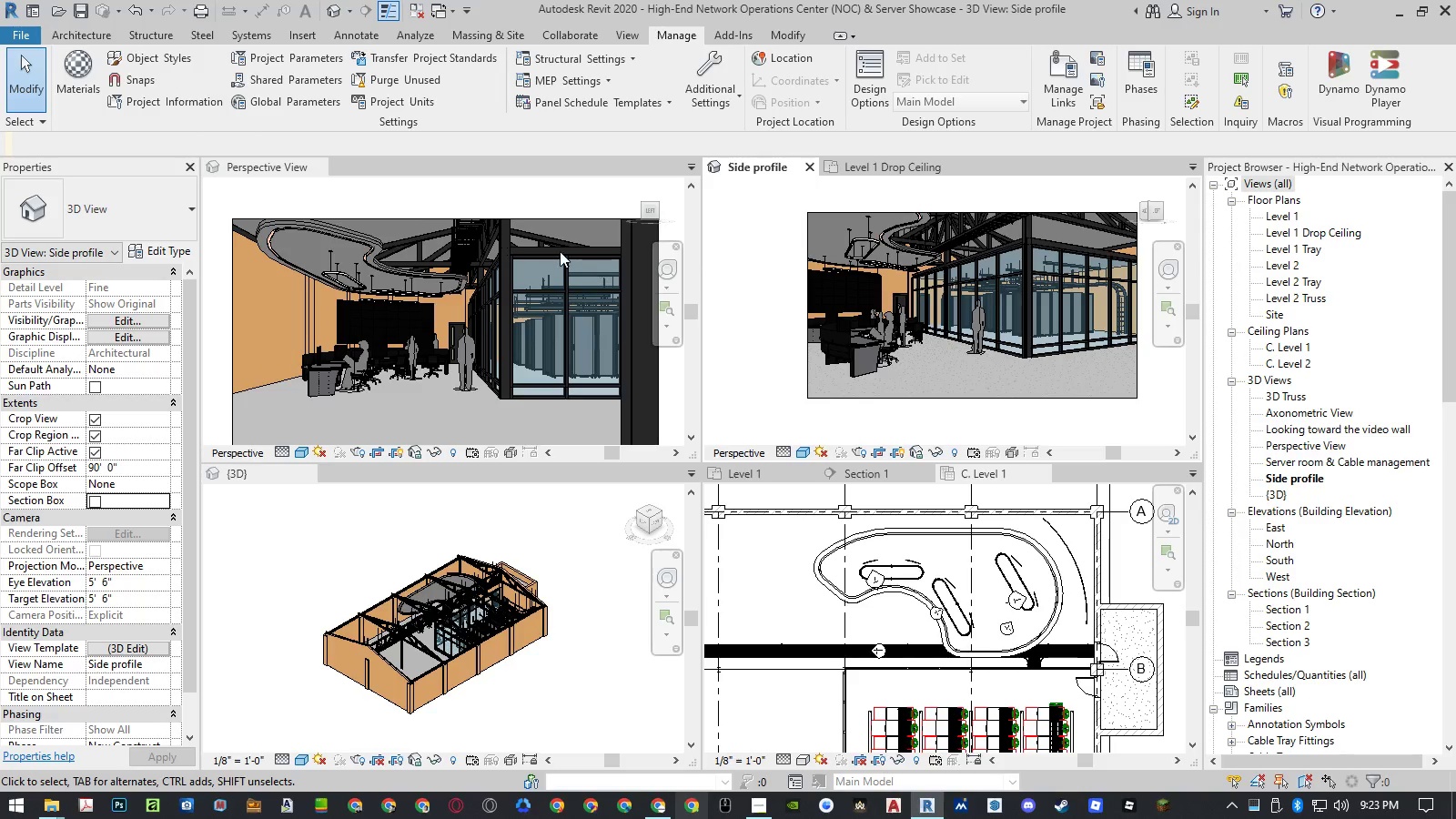 
scroll: coordinate [560, 251], scroll_direction: down, amount: 2.0
 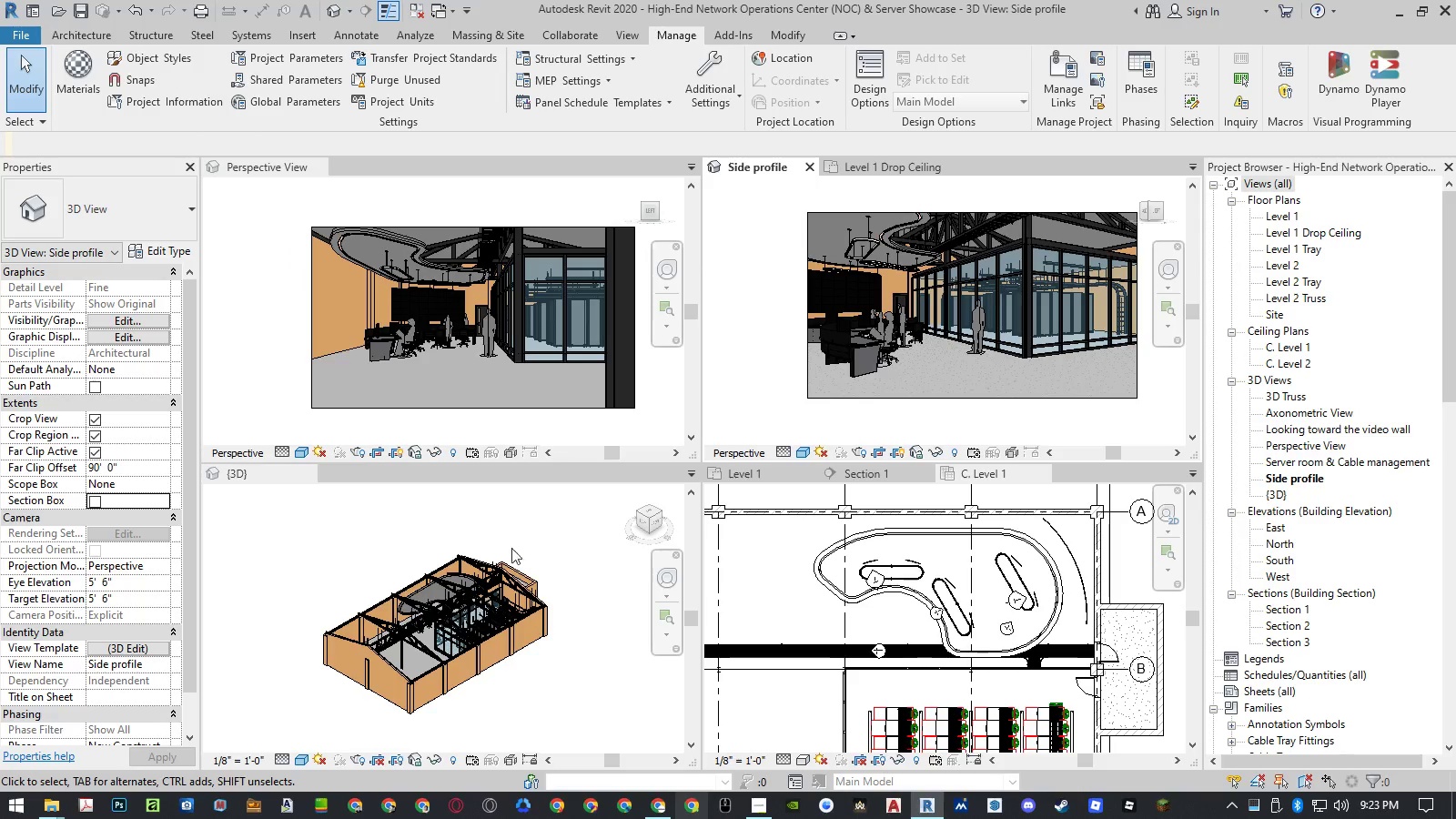 
left_click([536, 558])
 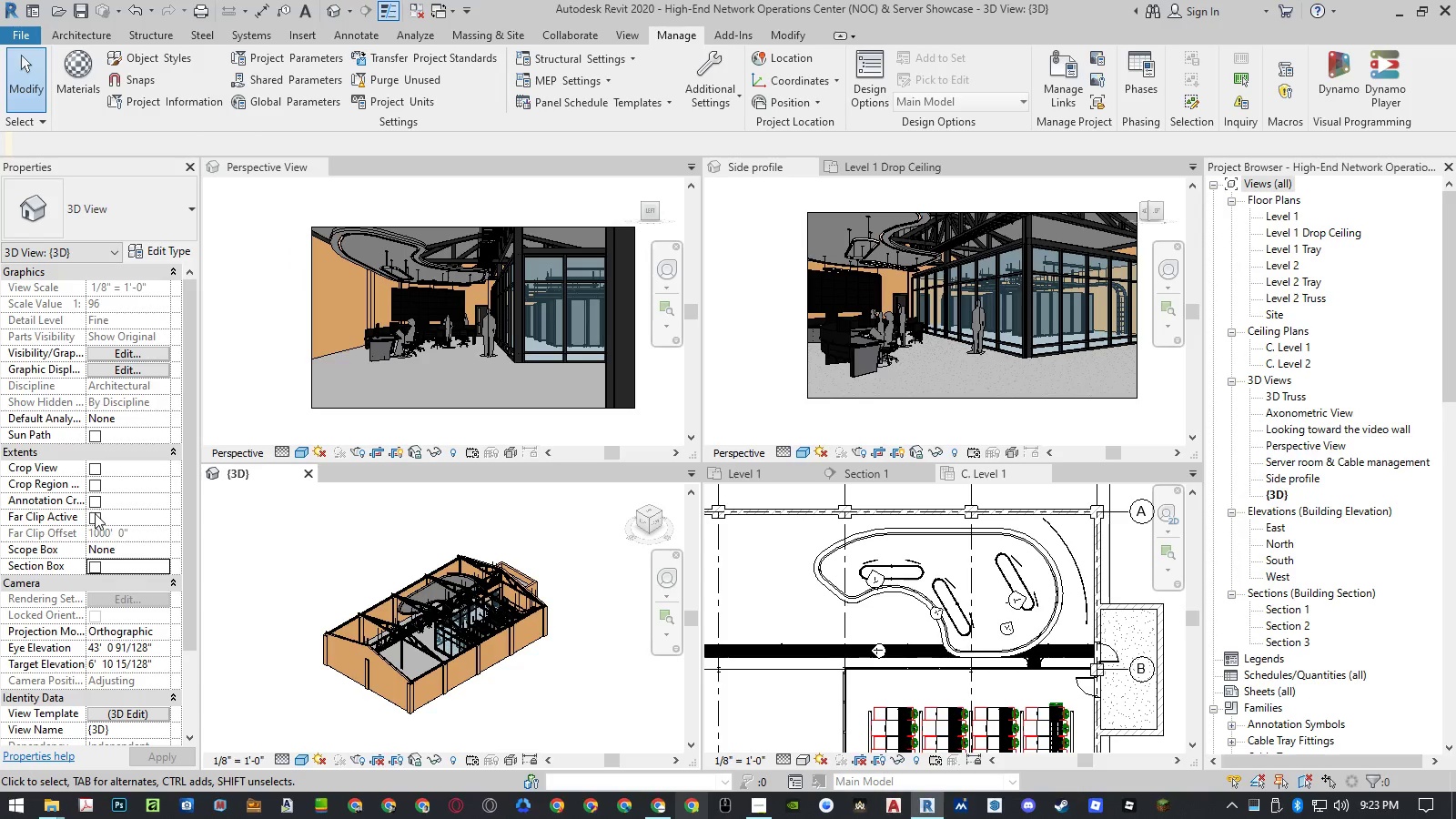 
left_click([93, 567])
 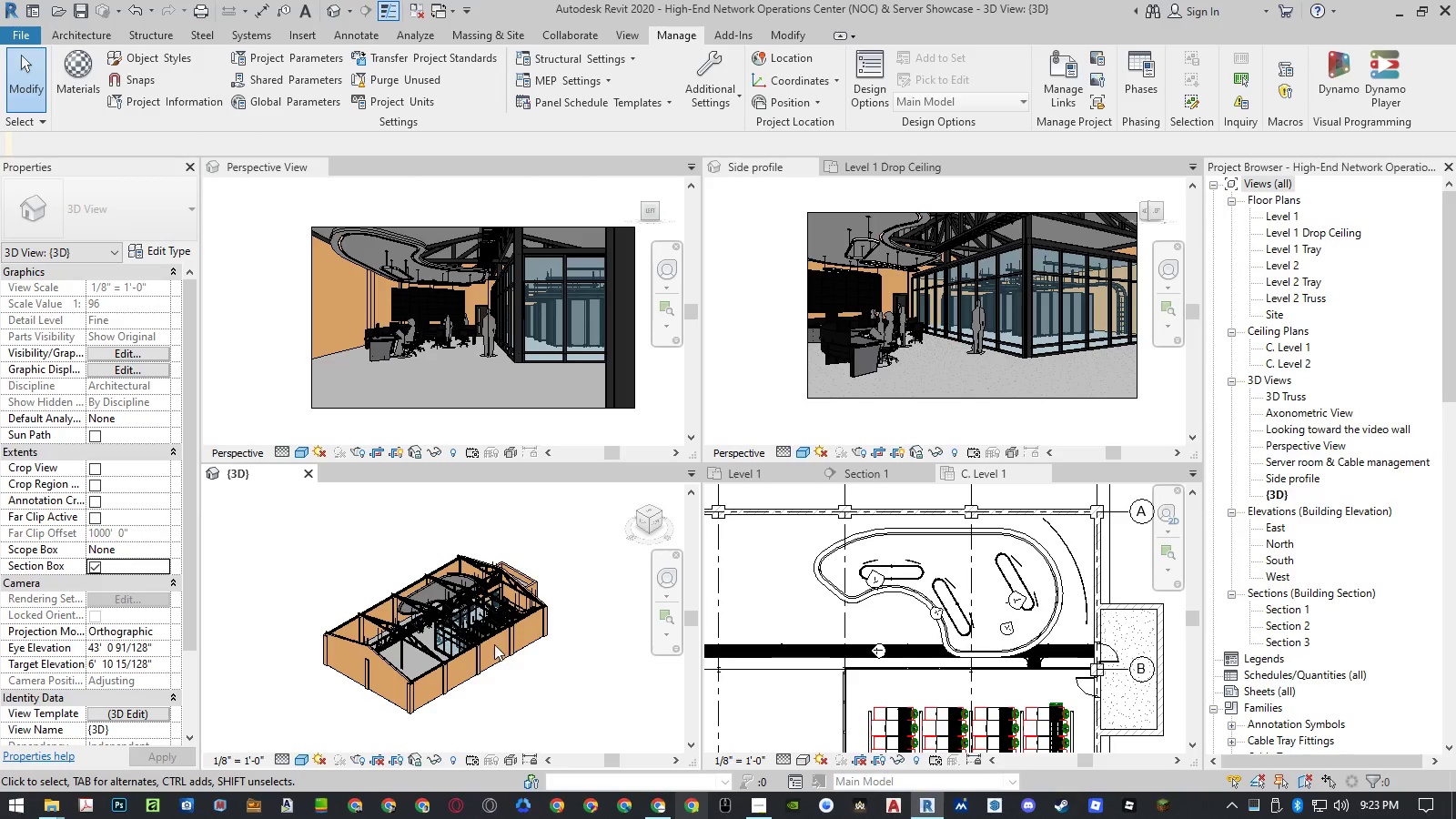 
left_click([586, 684])
 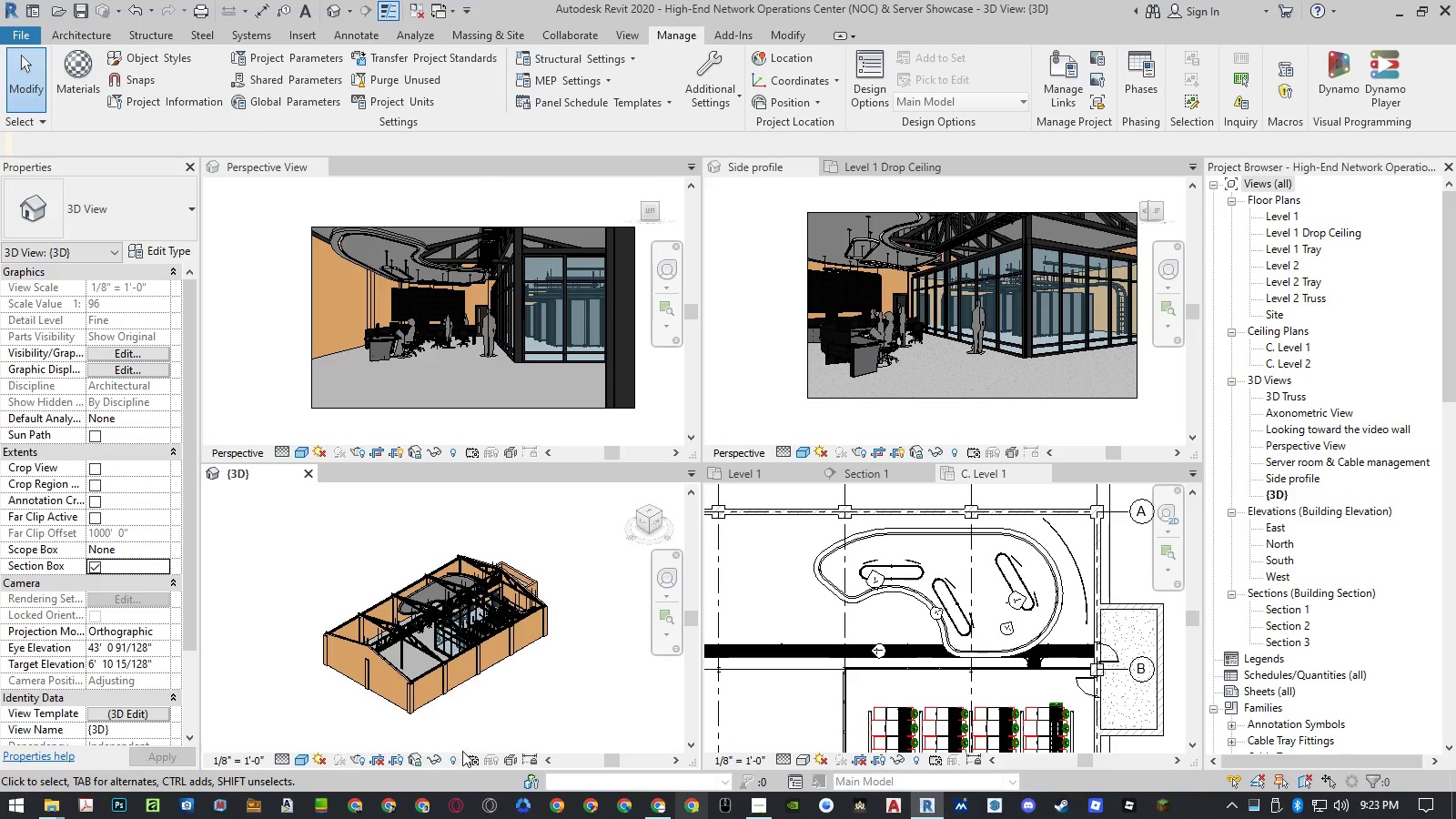 
left_click([455, 758])
 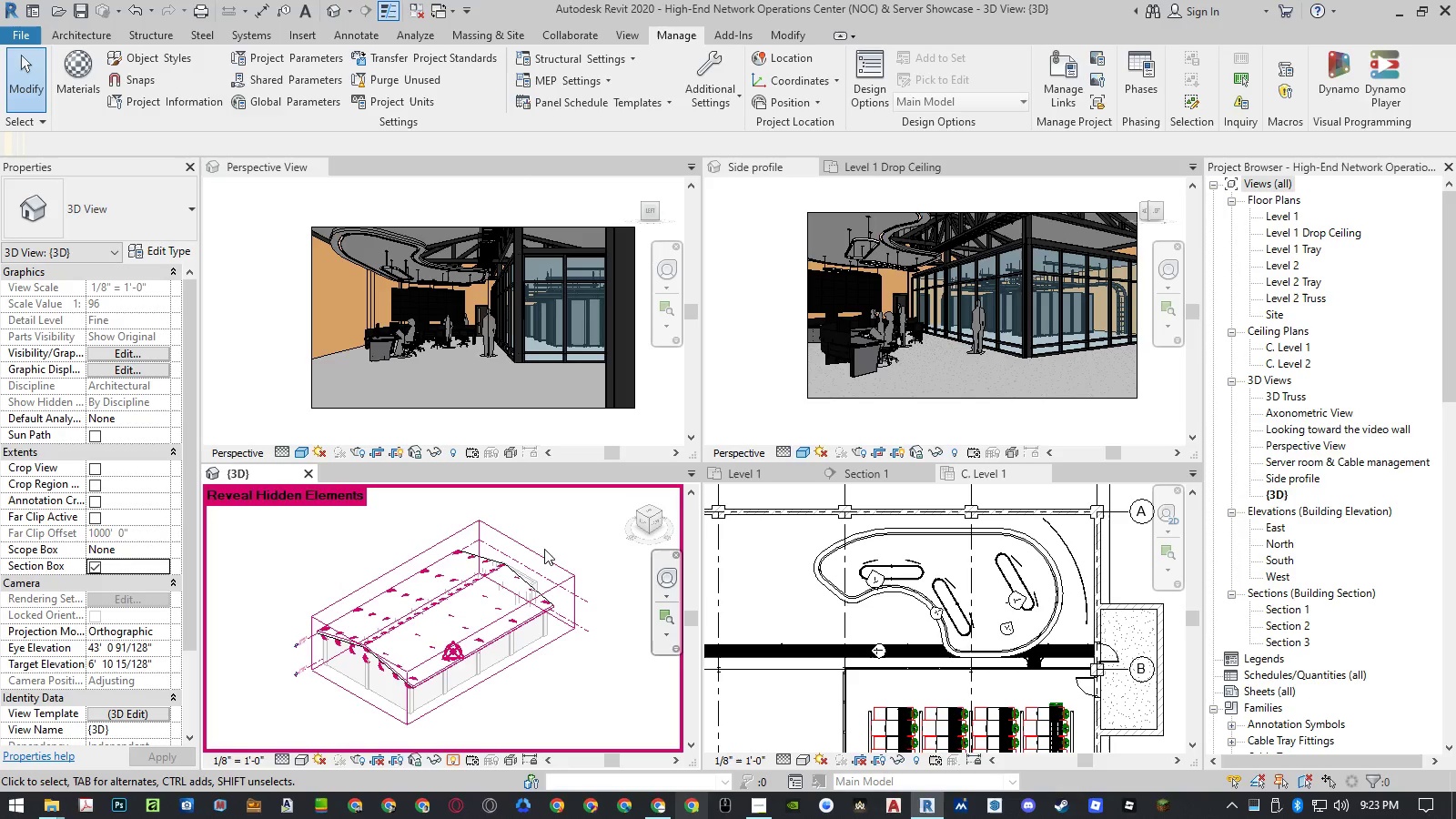 
left_click([537, 553])
 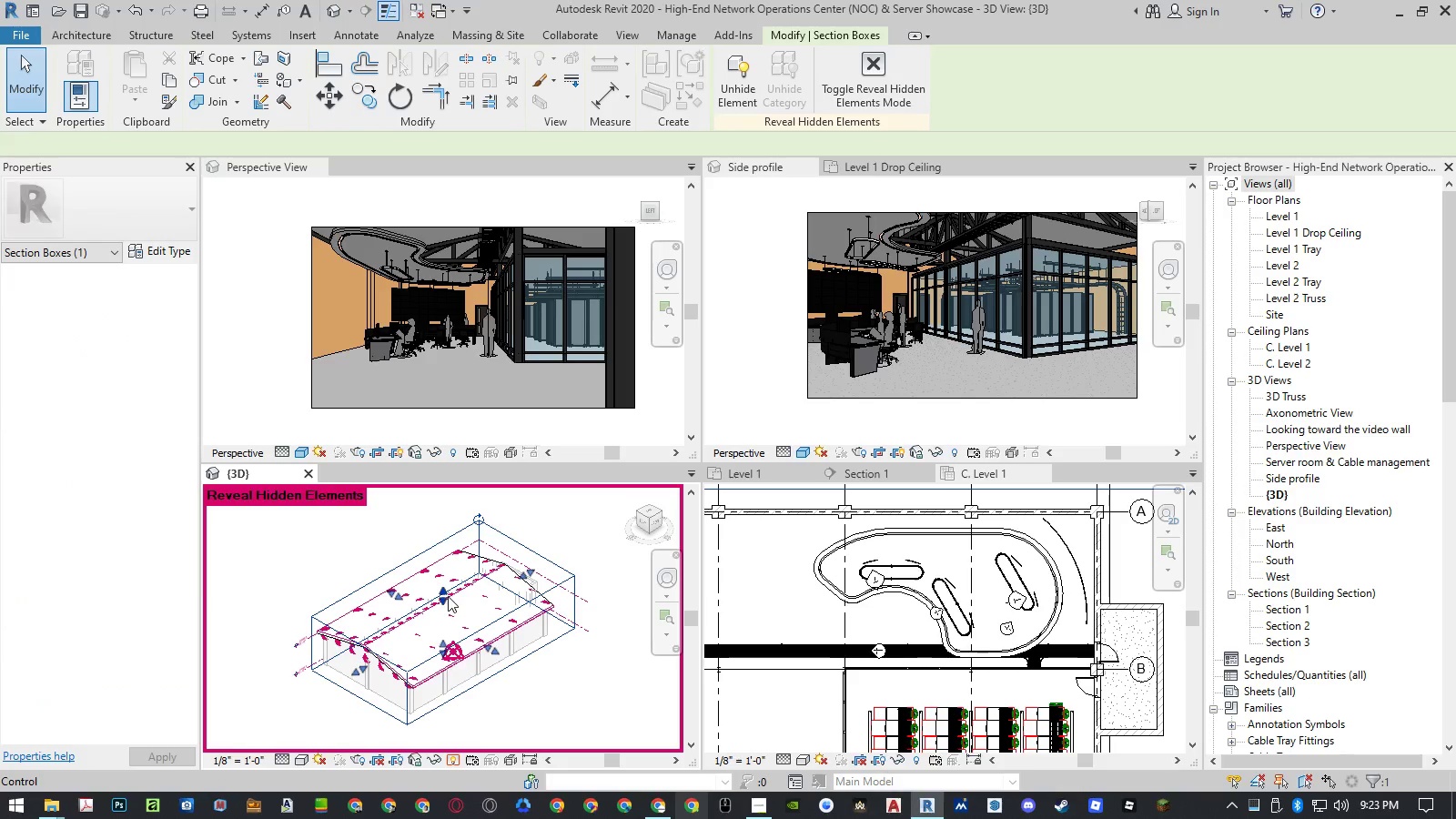 
left_click_drag(start_coordinate=[445, 595], to_coordinate=[443, 612])
 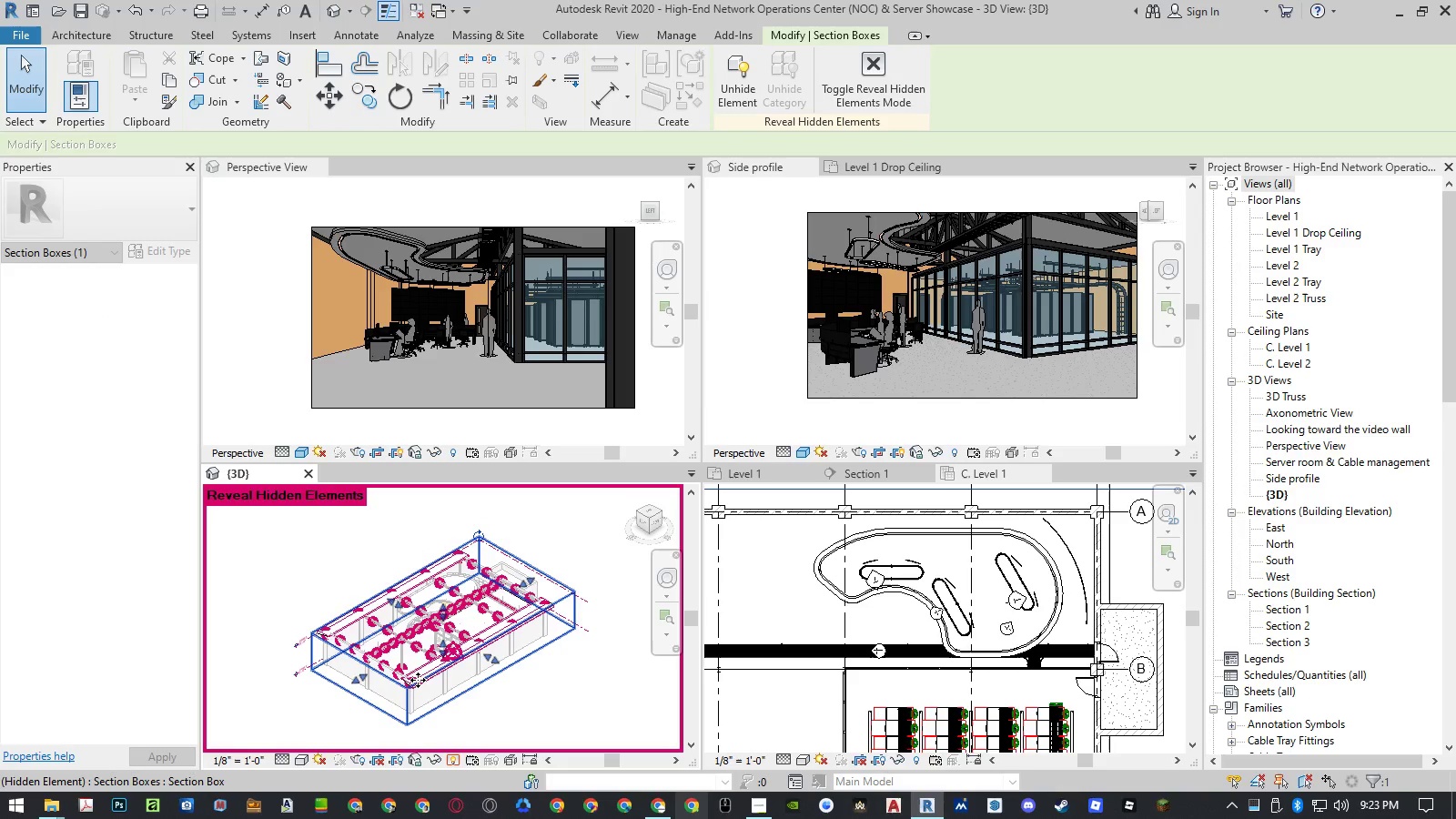 
scroll: coordinate [421, 675], scroll_direction: up, amount: 3.0
 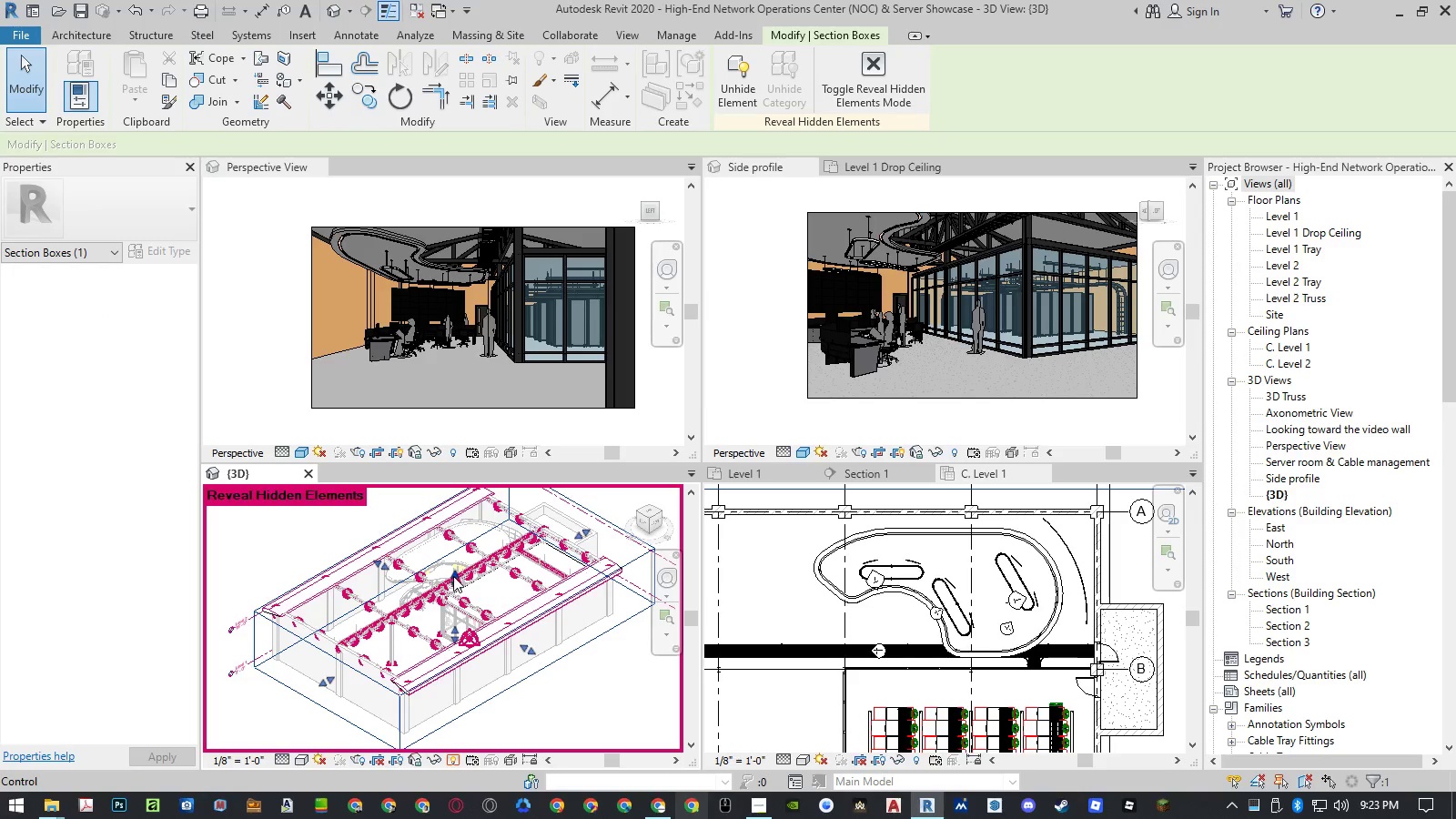 
left_click_drag(start_coordinate=[453, 576], to_coordinate=[453, 581])
 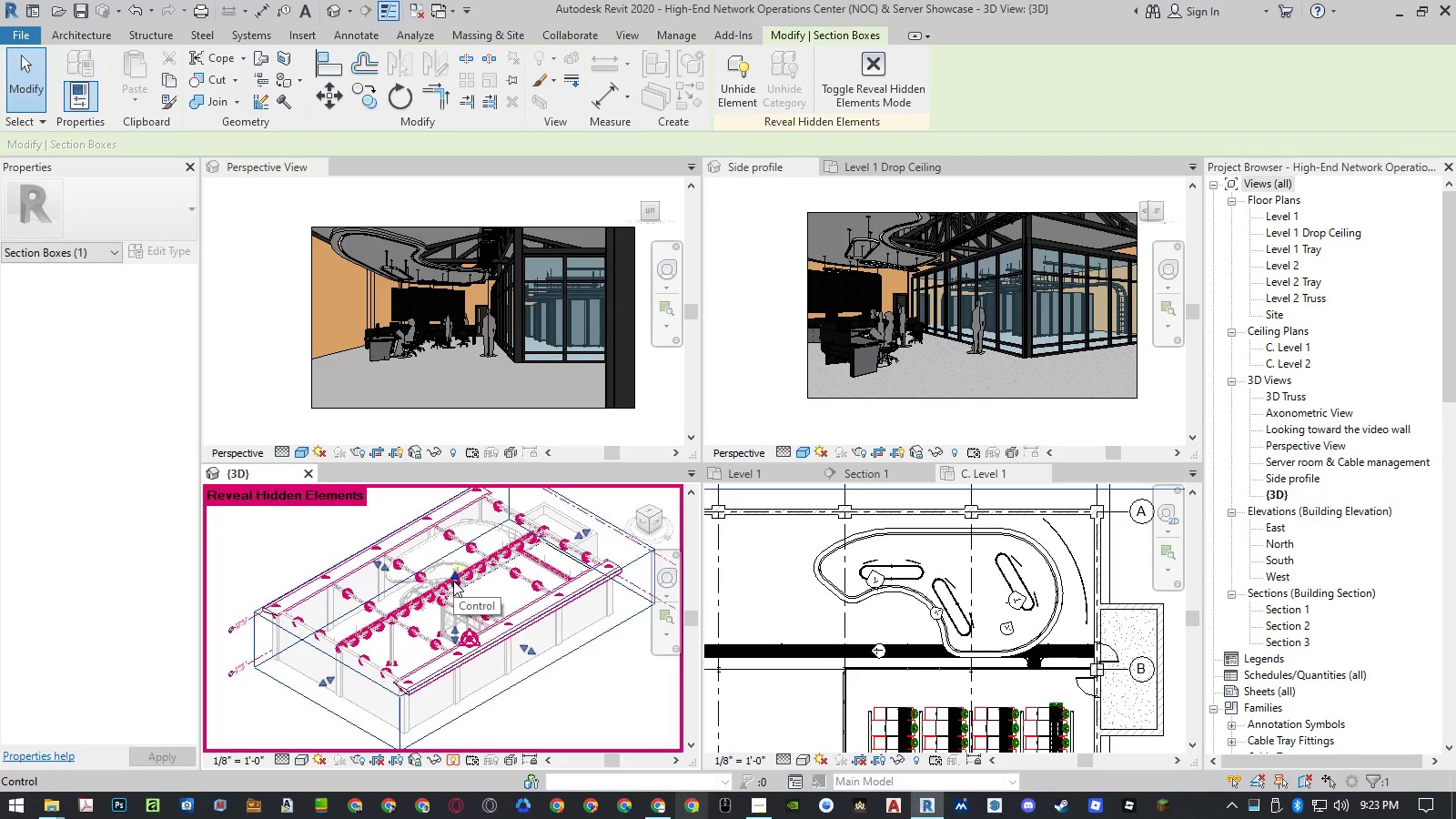 
left_click_drag(start_coordinate=[453, 581], to_coordinate=[453, 585])
 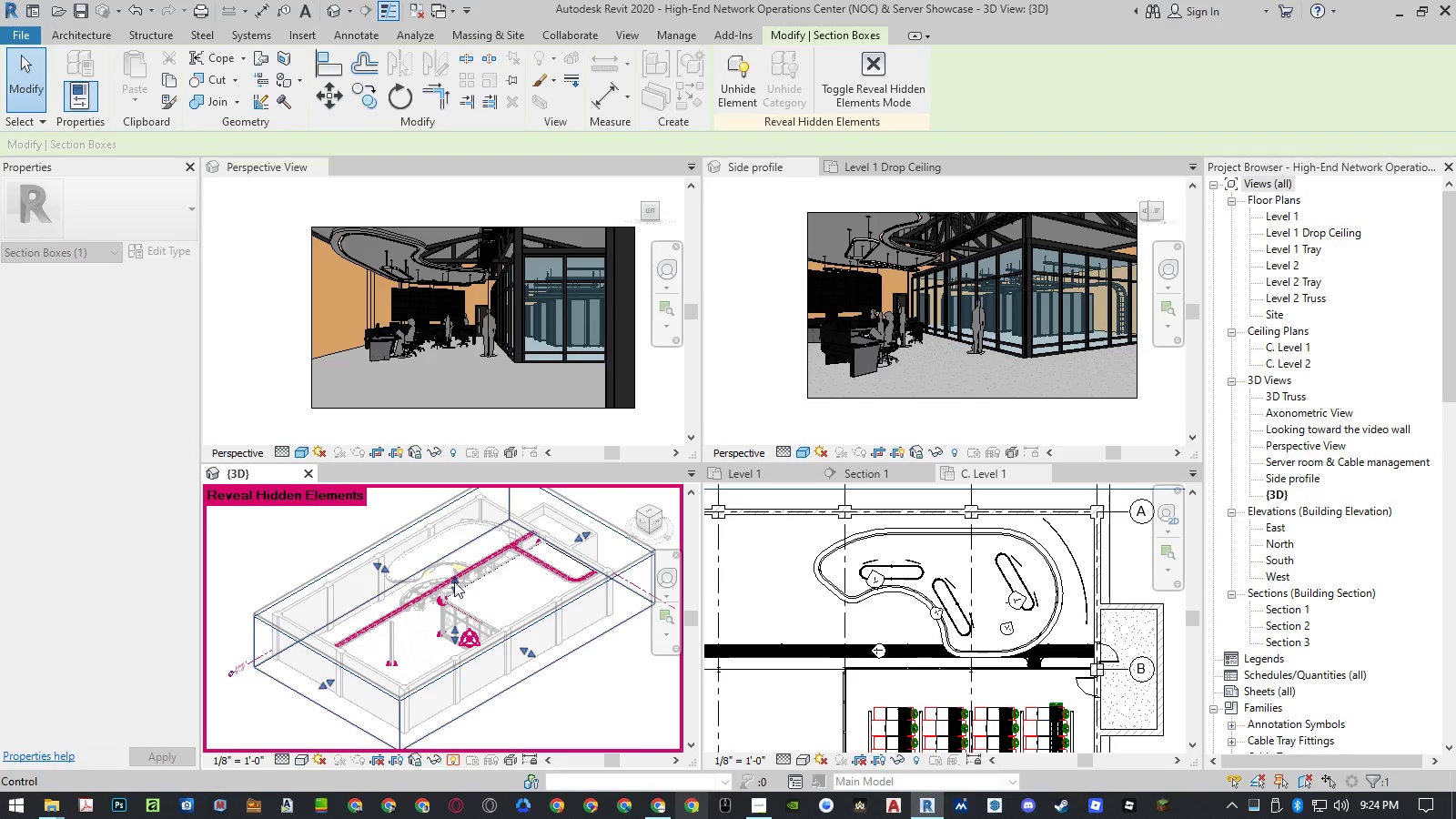 
wait(5.31)
 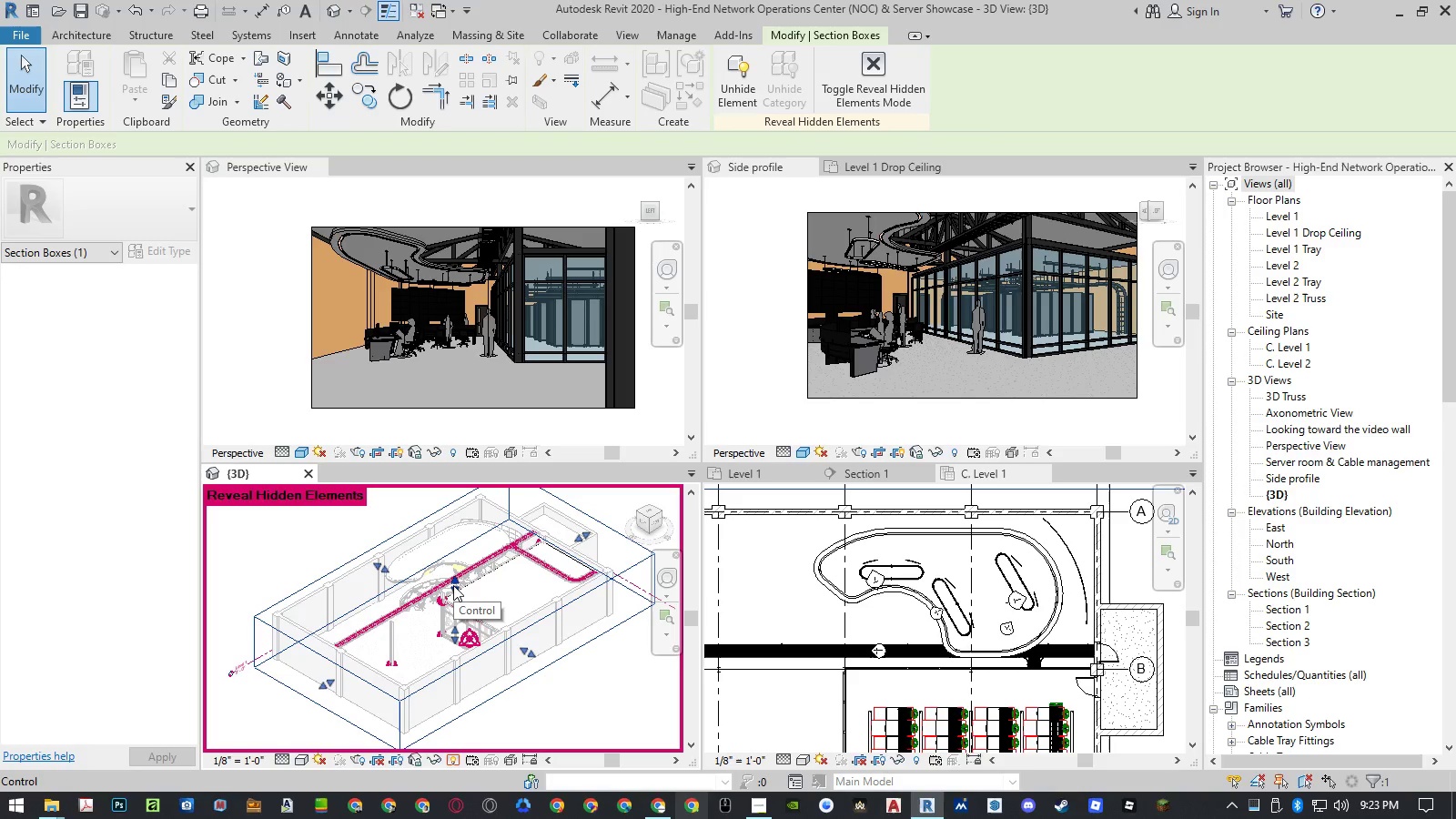 
scroll: coordinate [457, 580], scroll_direction: up, amount: 11.0
 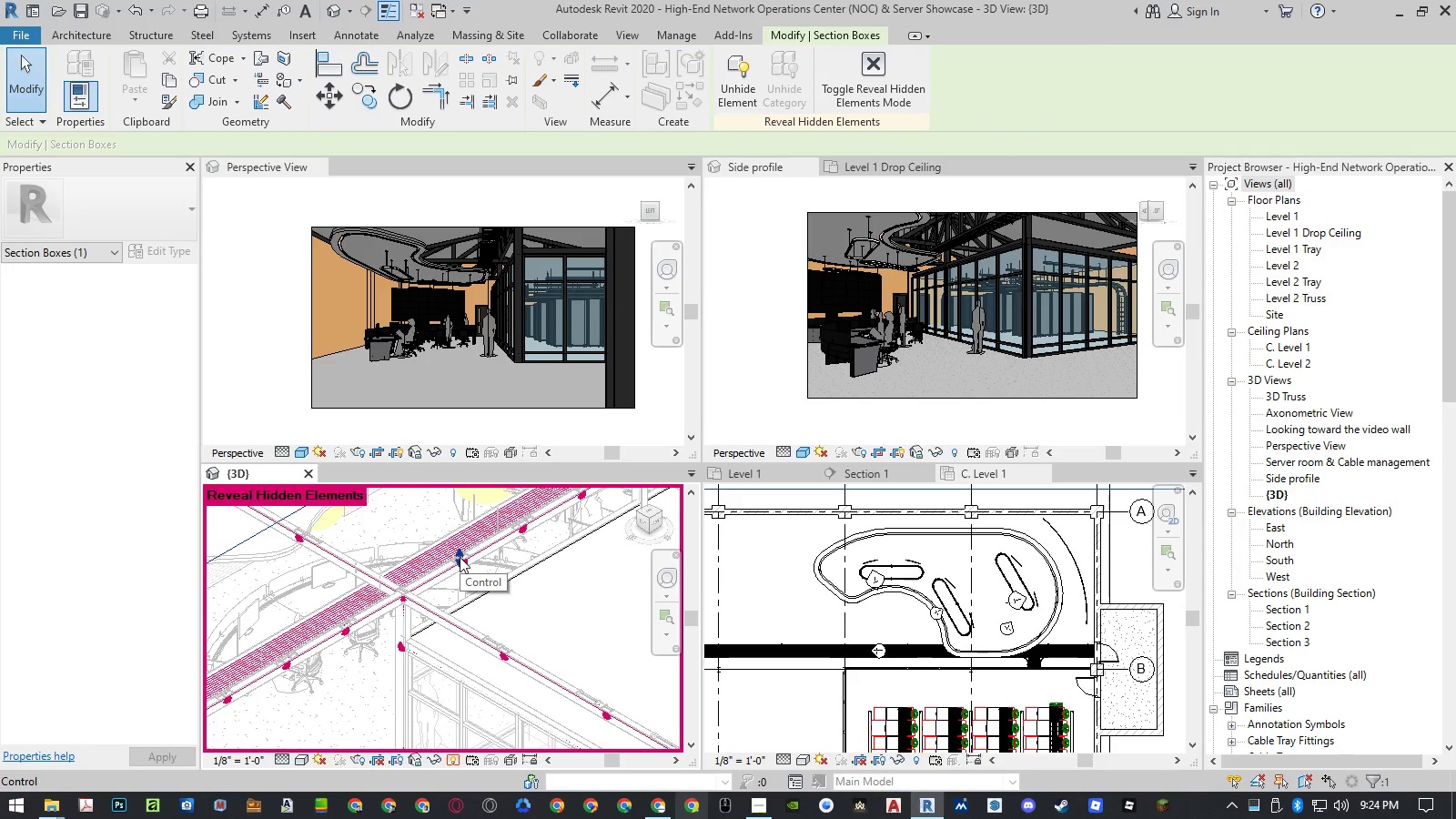 
left_click_drag(start_coordinate=[460, 557], to_coordinate=[460, 567])
 